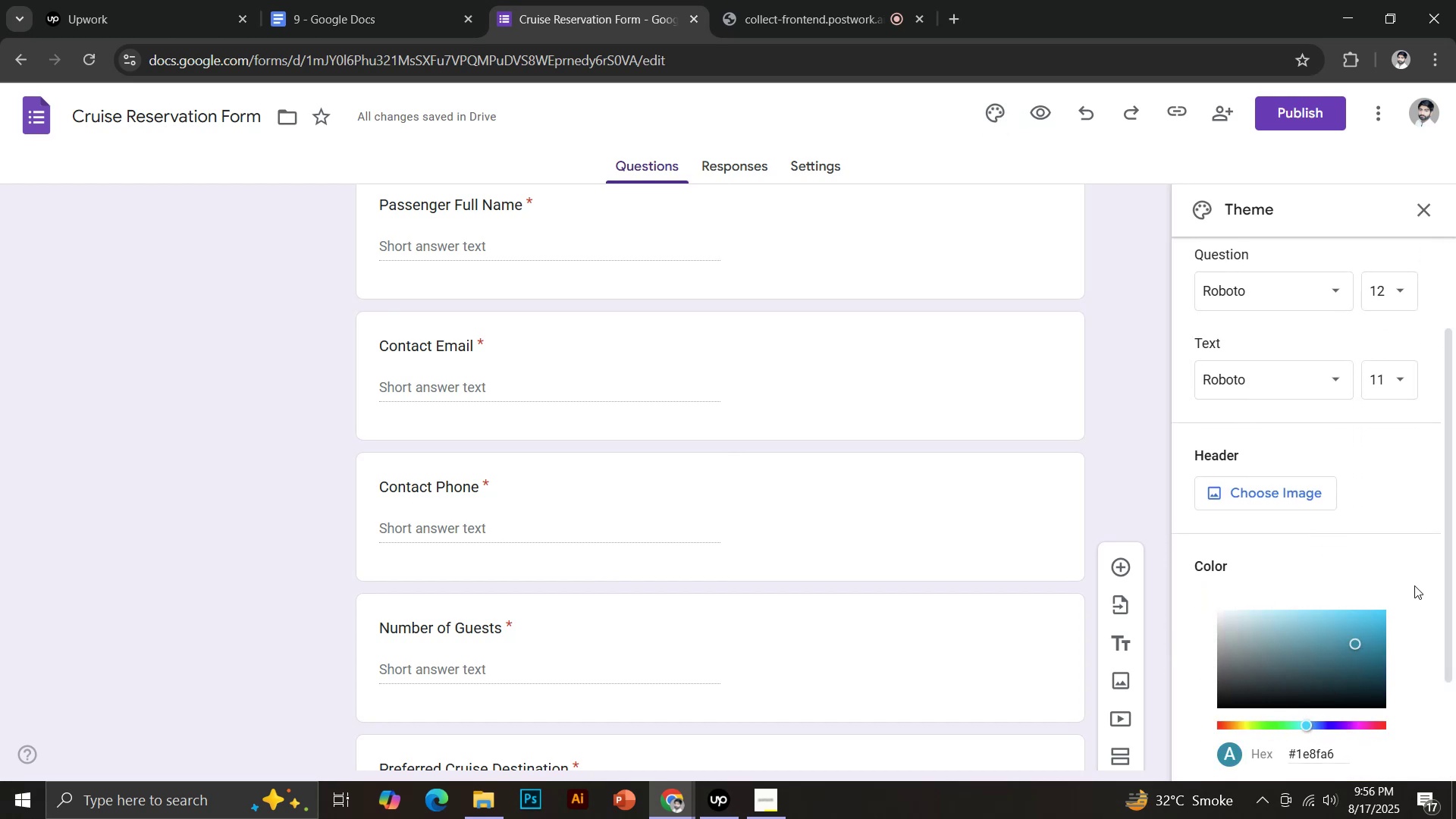 
left_click_drag(start_coordinate=[1448, 632], to_coordinate=[1453, 691])
 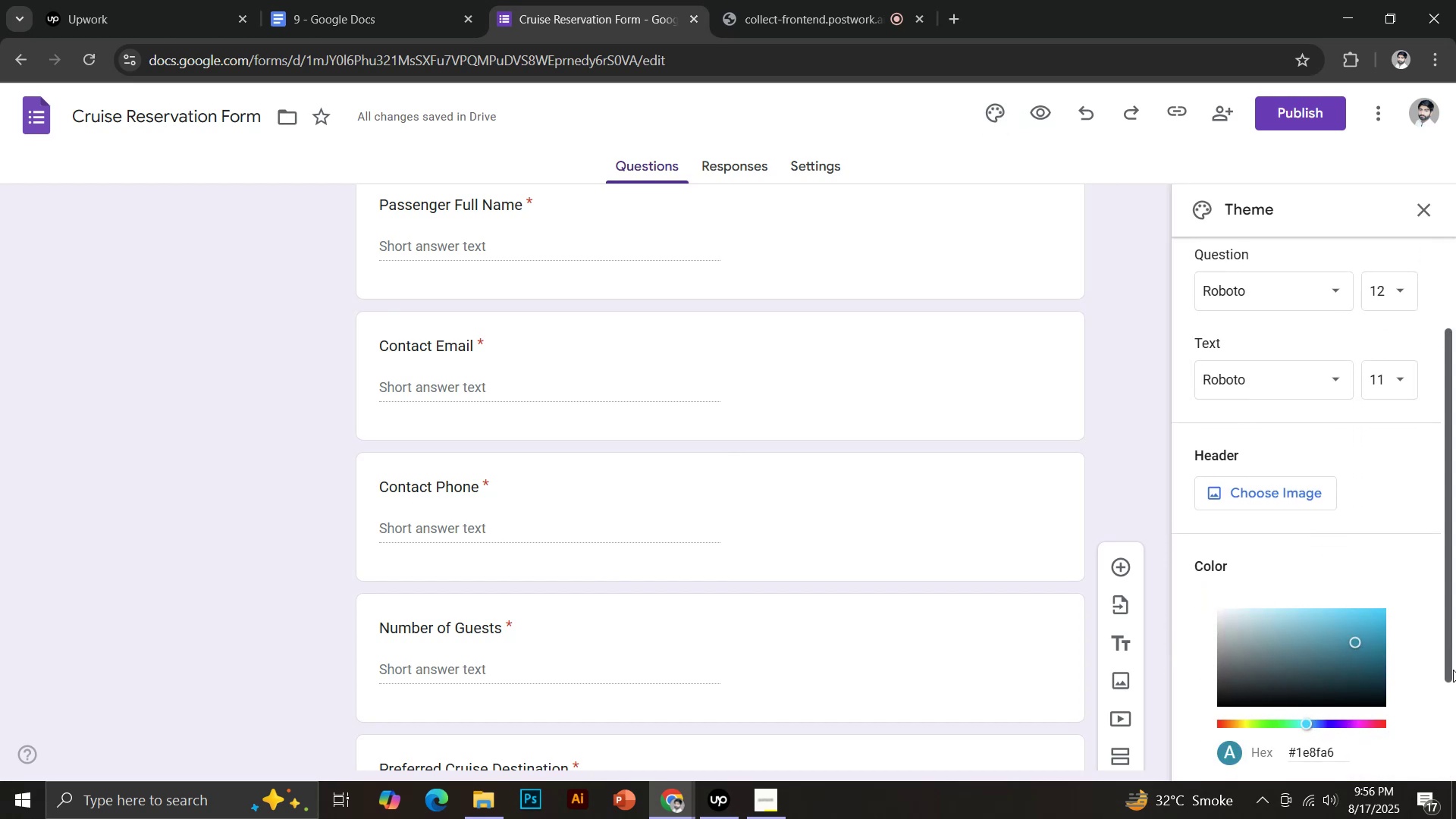 
left_click([1351, 705])
 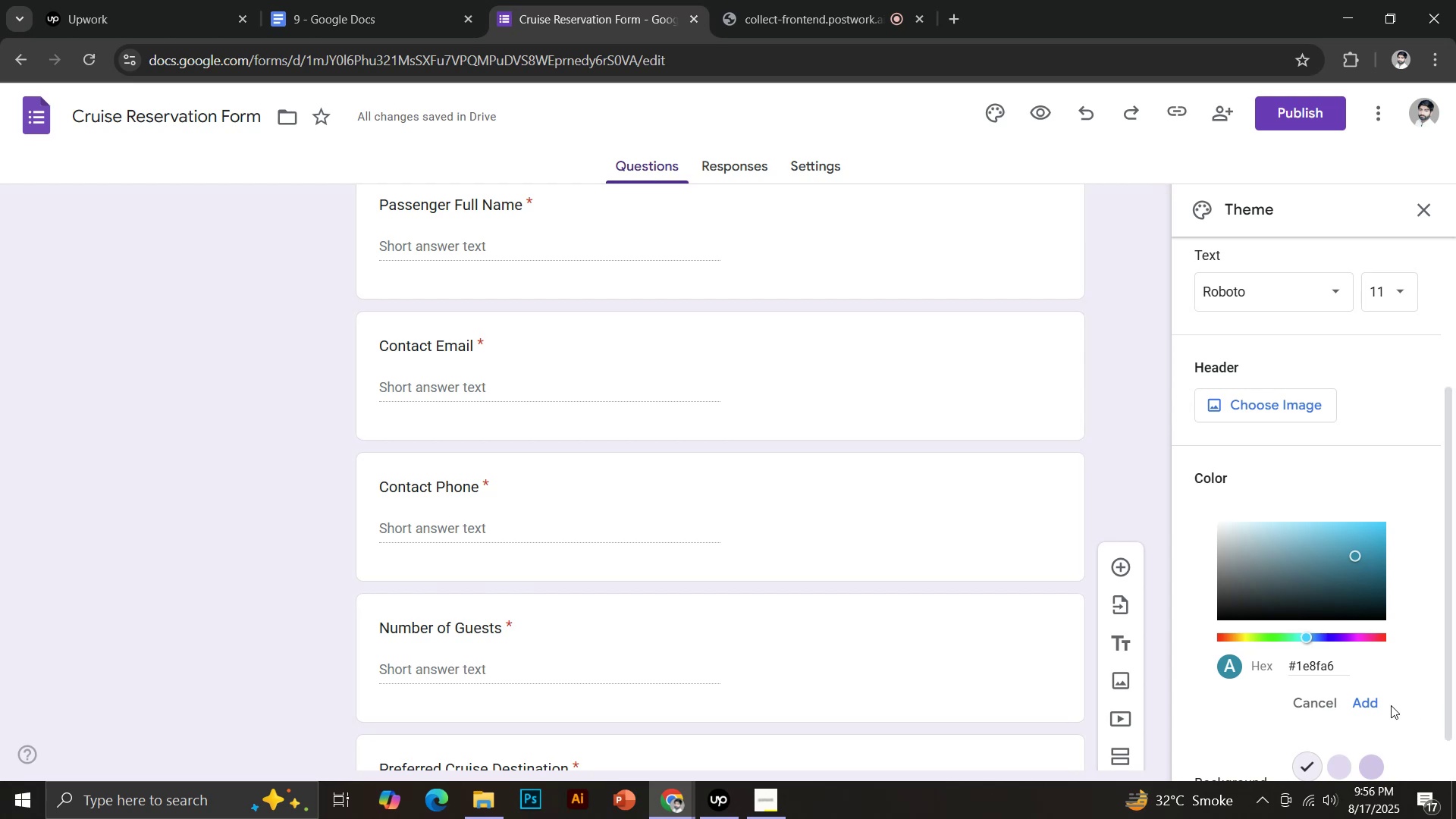 
scroll: coordinate [909, 539], scroll_direction: up, amount: 13.0
 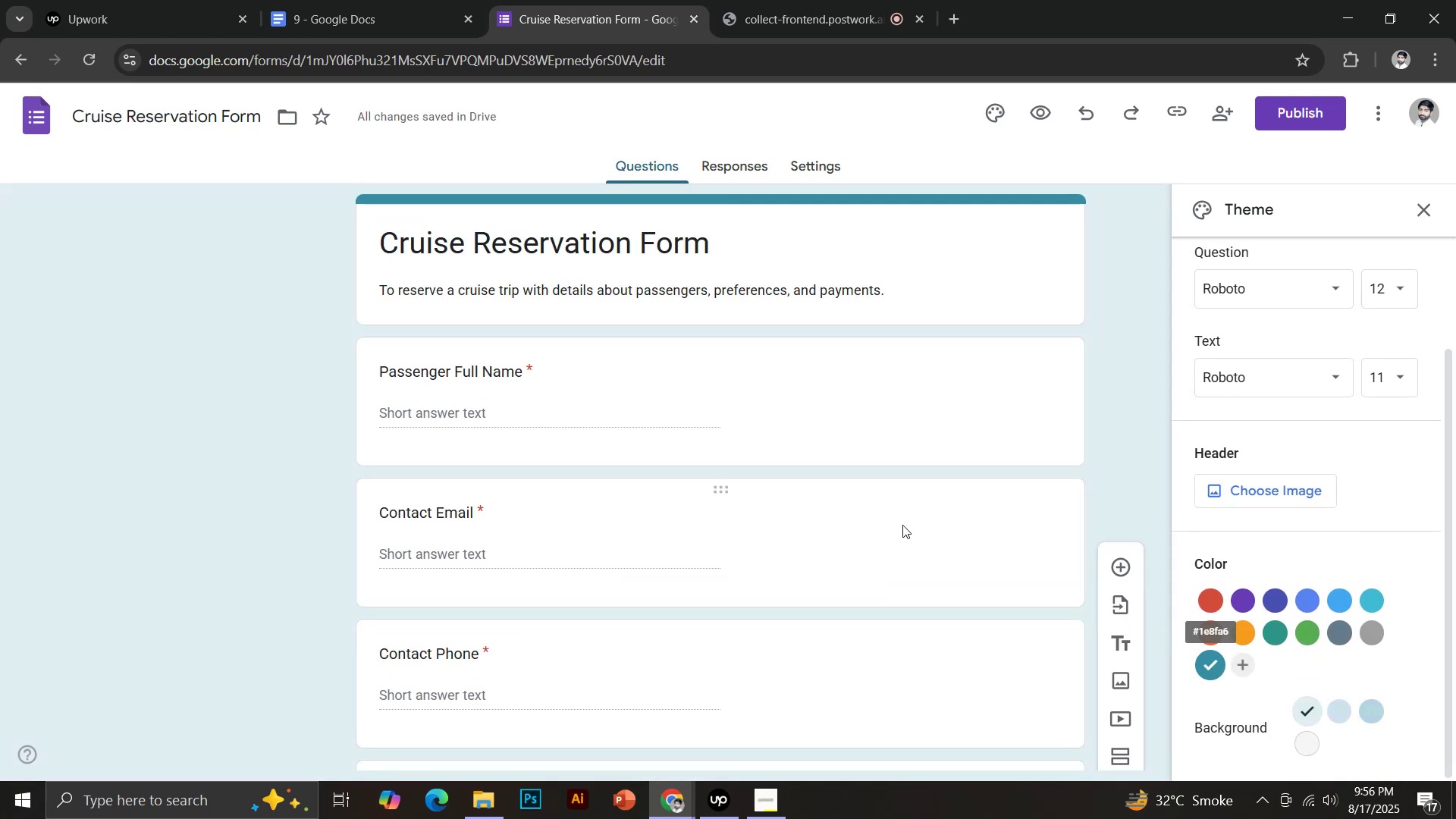 
left_click([1276, 114])
 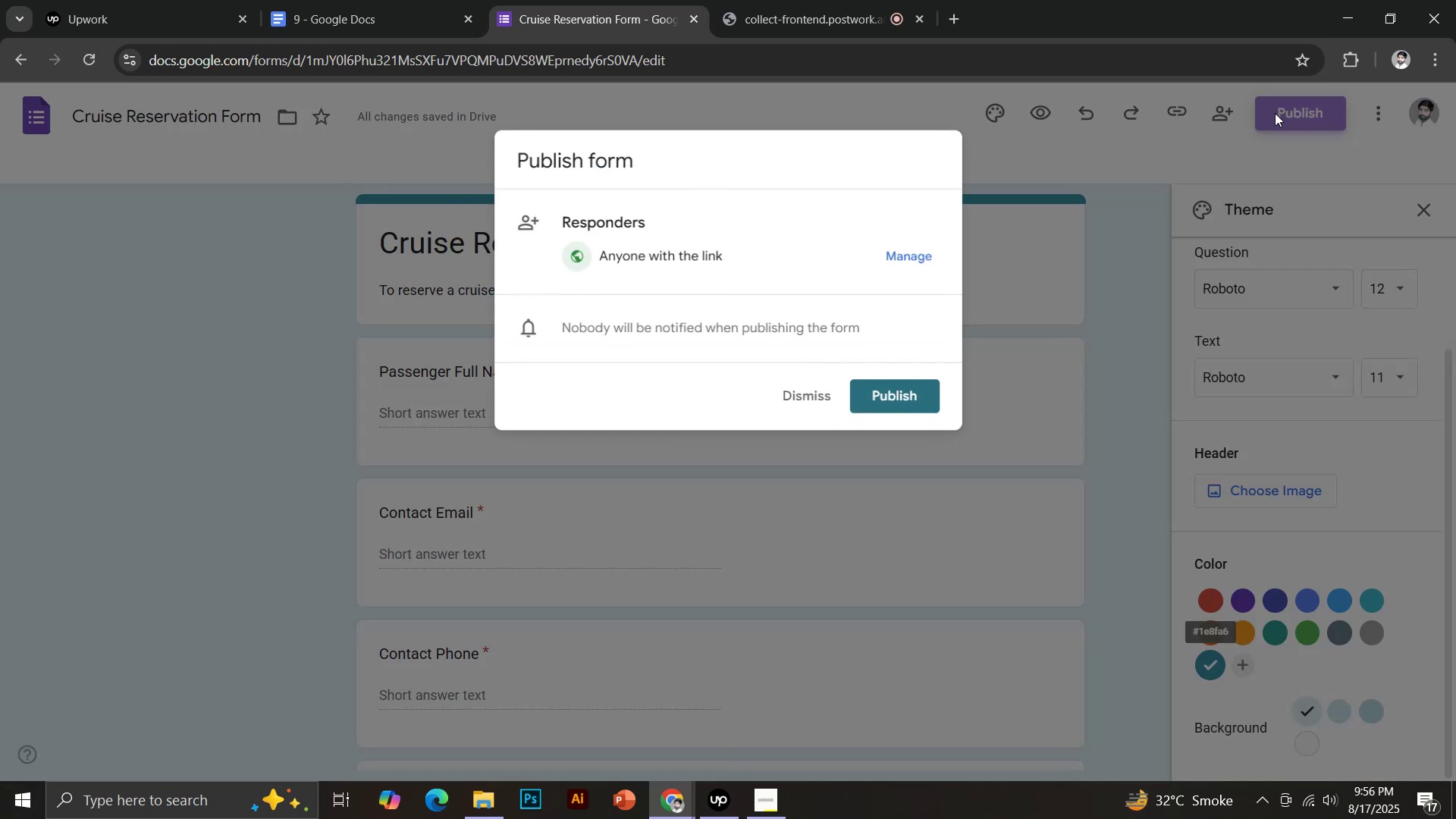 
left_click([887, 398])
 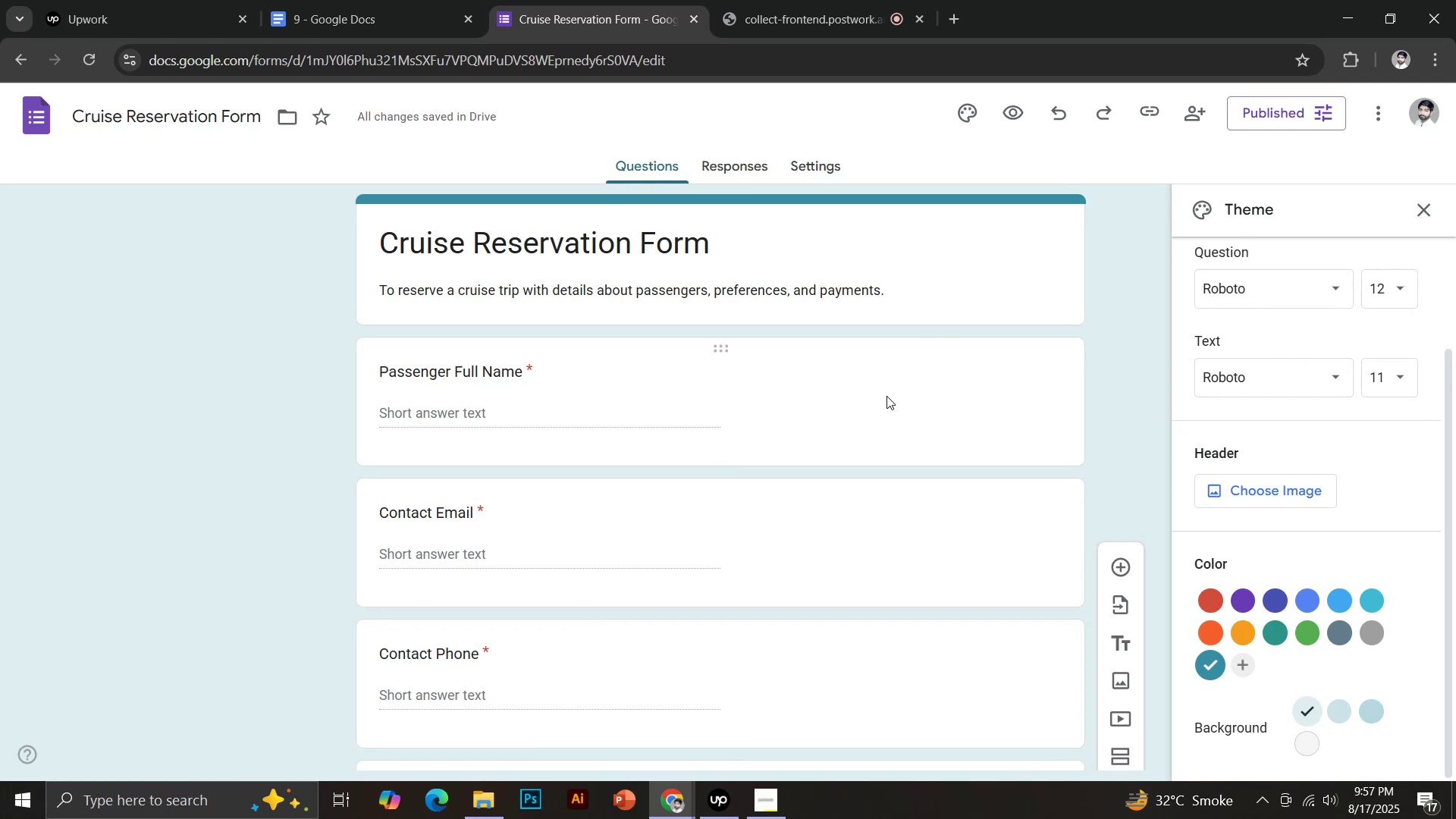 
wait(6.89)
 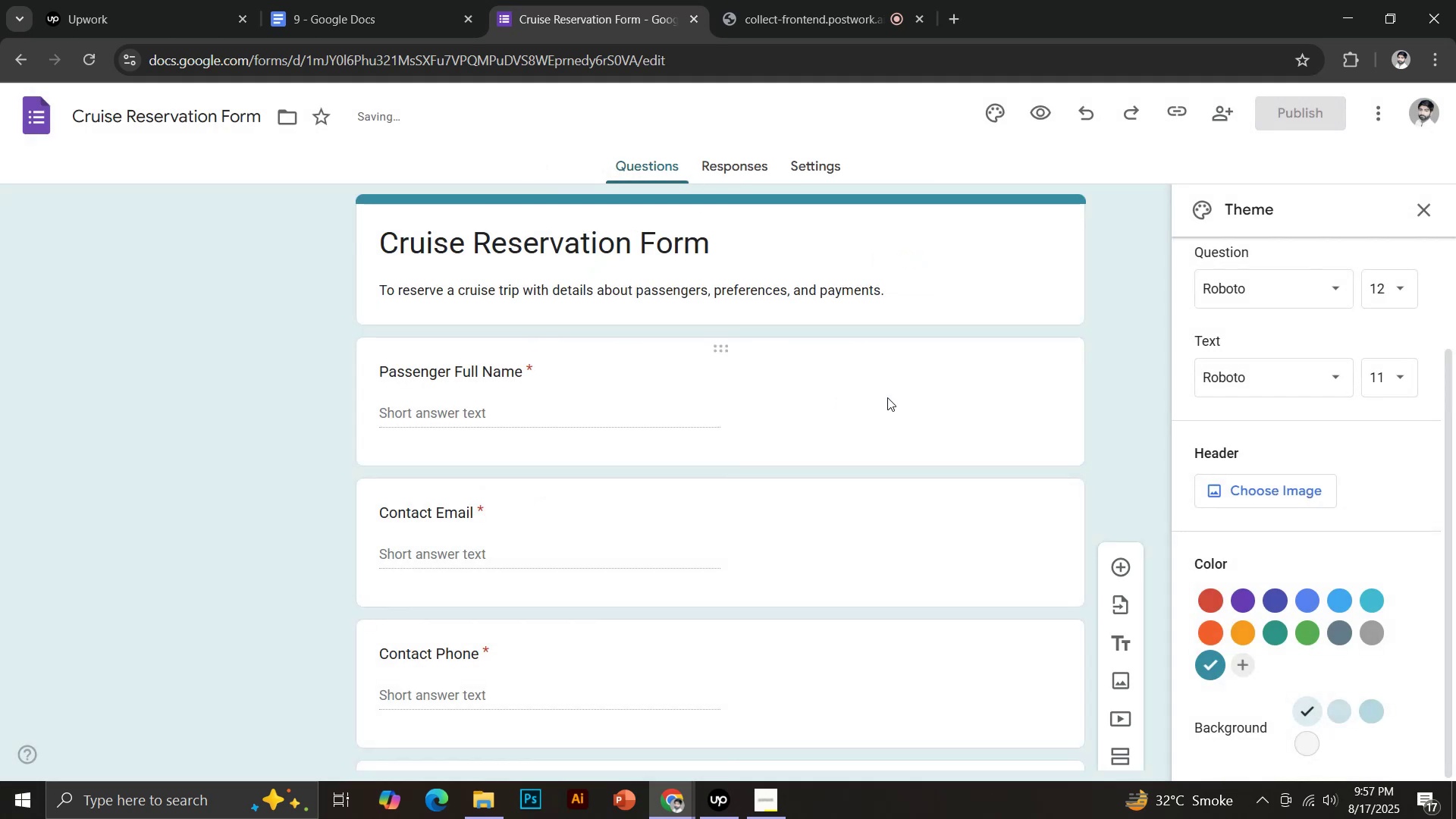 
scroll: coordinate [836, 386], scroll_direction: down, amount: 1.0
 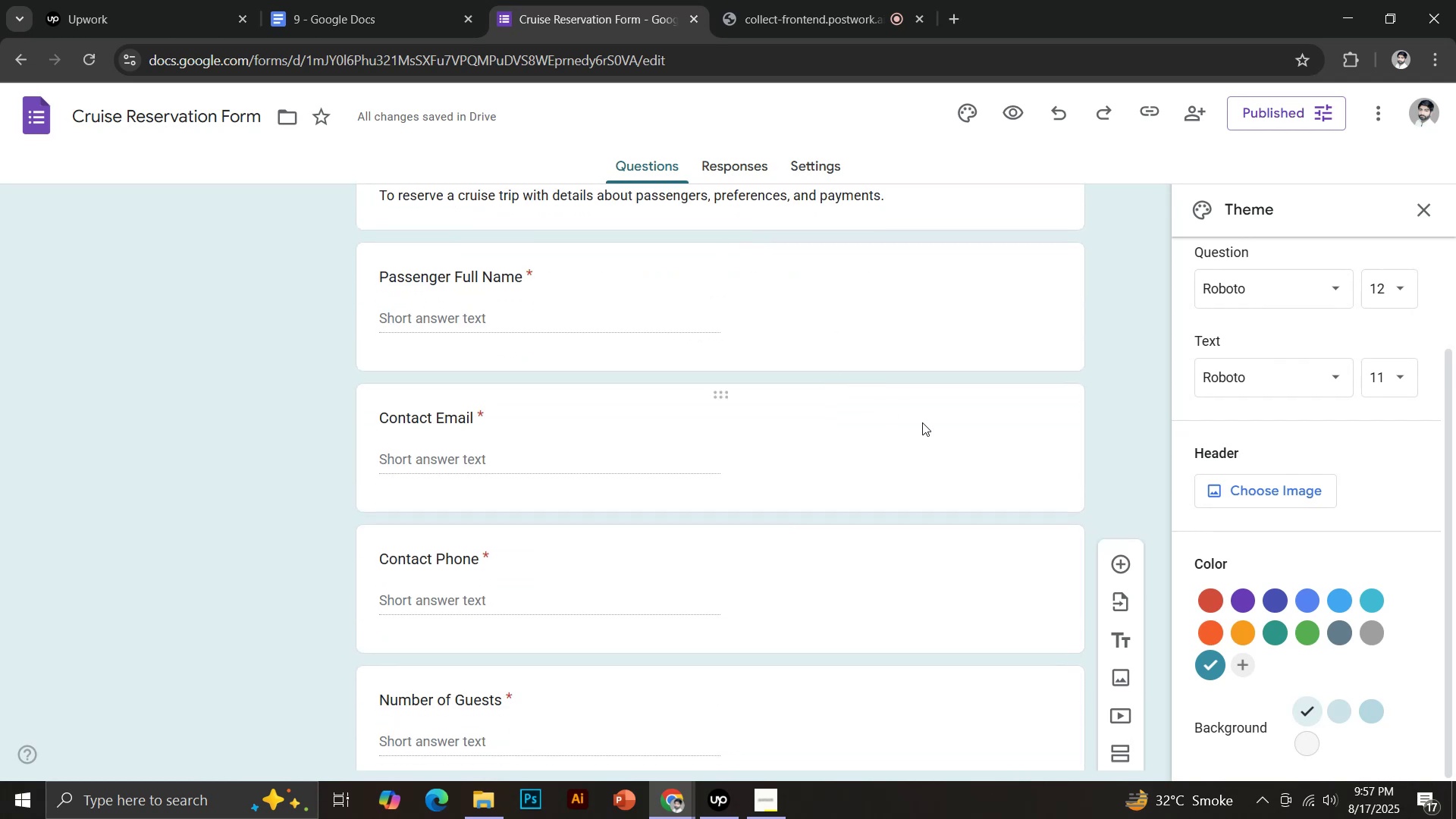 
left_click([431, 0])
 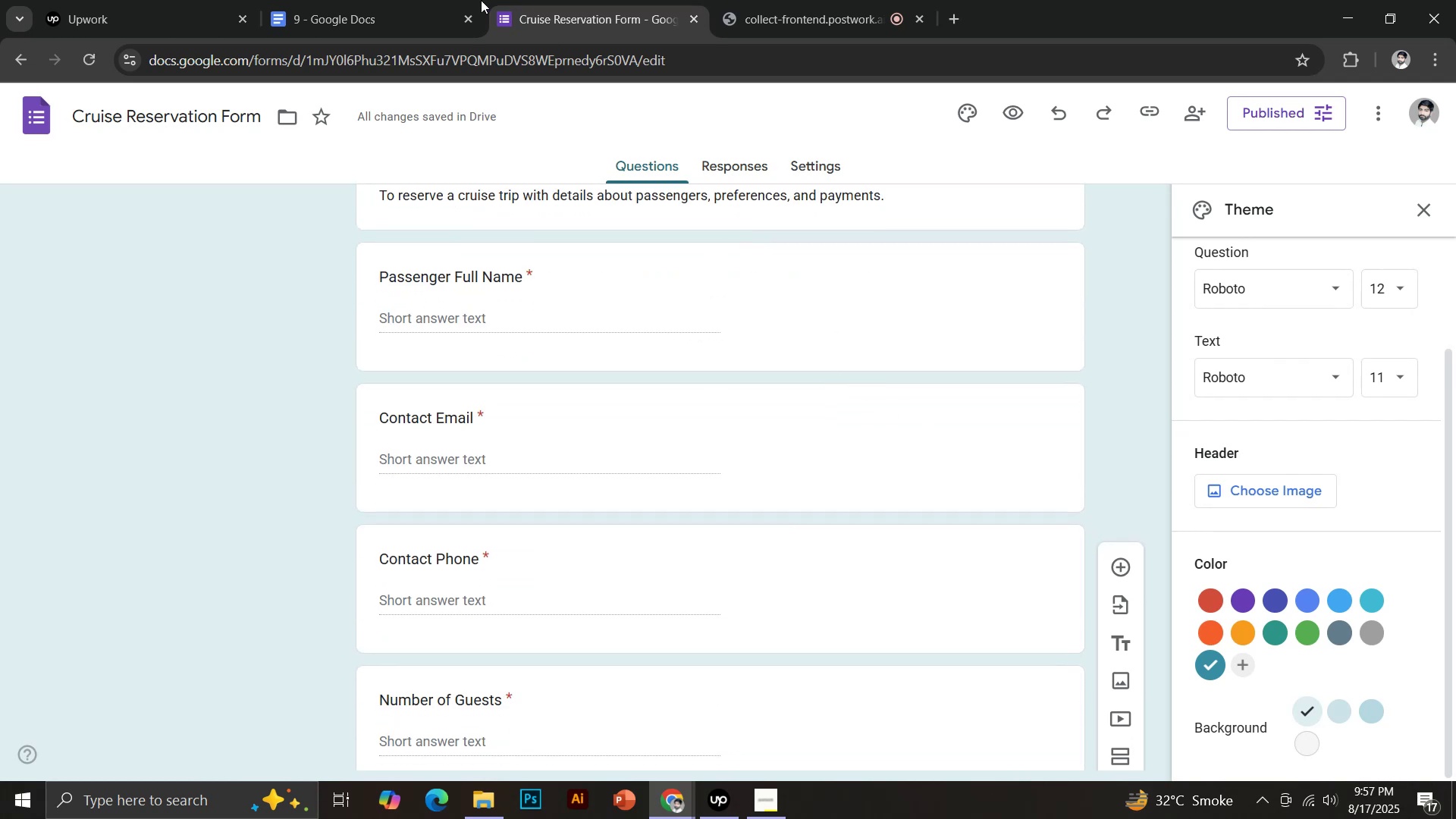 
scroll: coordinate [643, 541], scroll_direction: down, amount: 8.0
 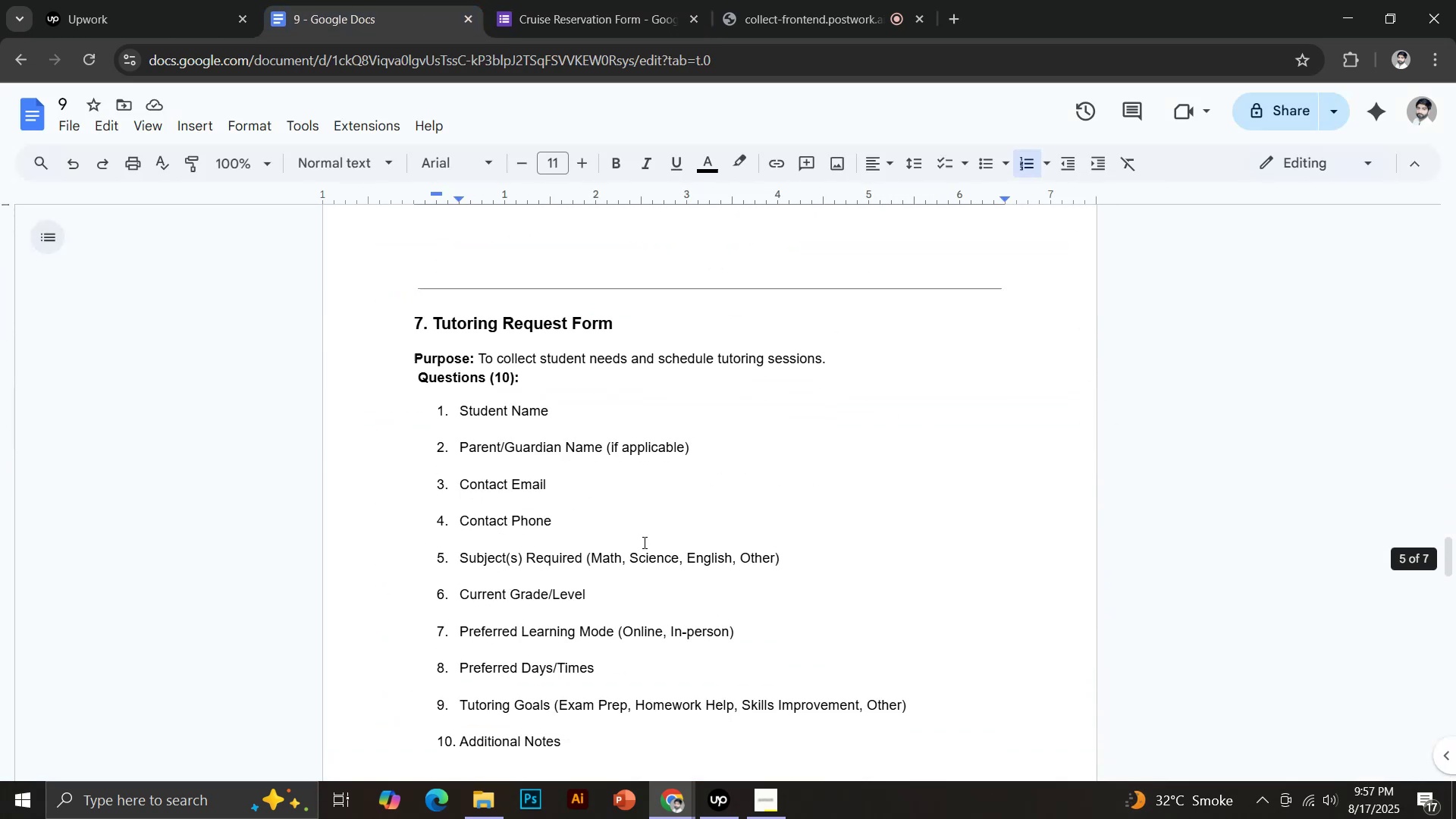 
scroll: coordinate [643, 539], scroll_direction: up, amount: 2.0
 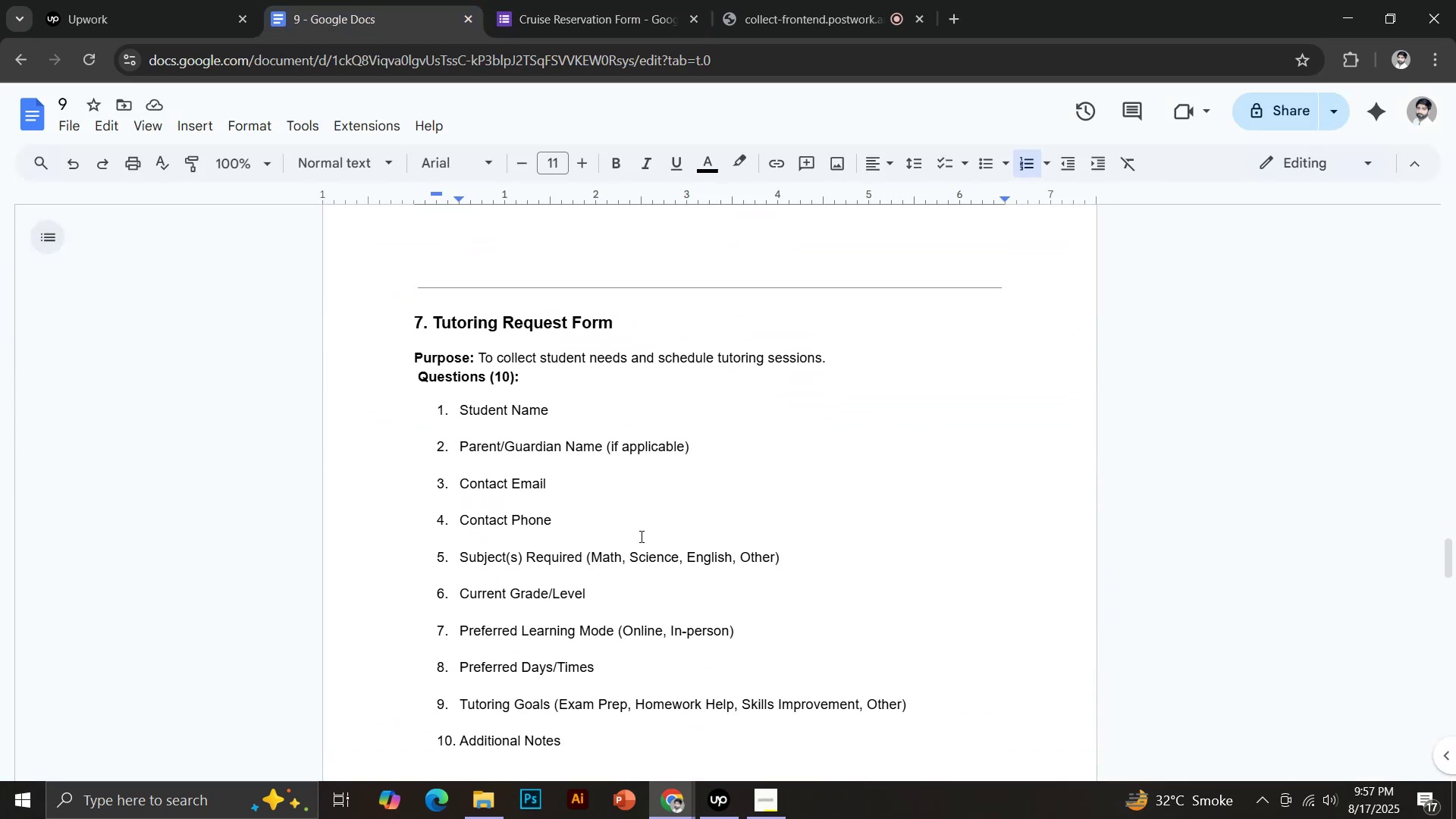 
left_click_drag(start_coordinate=[436, 315], to_coordinate=[619, 315])
 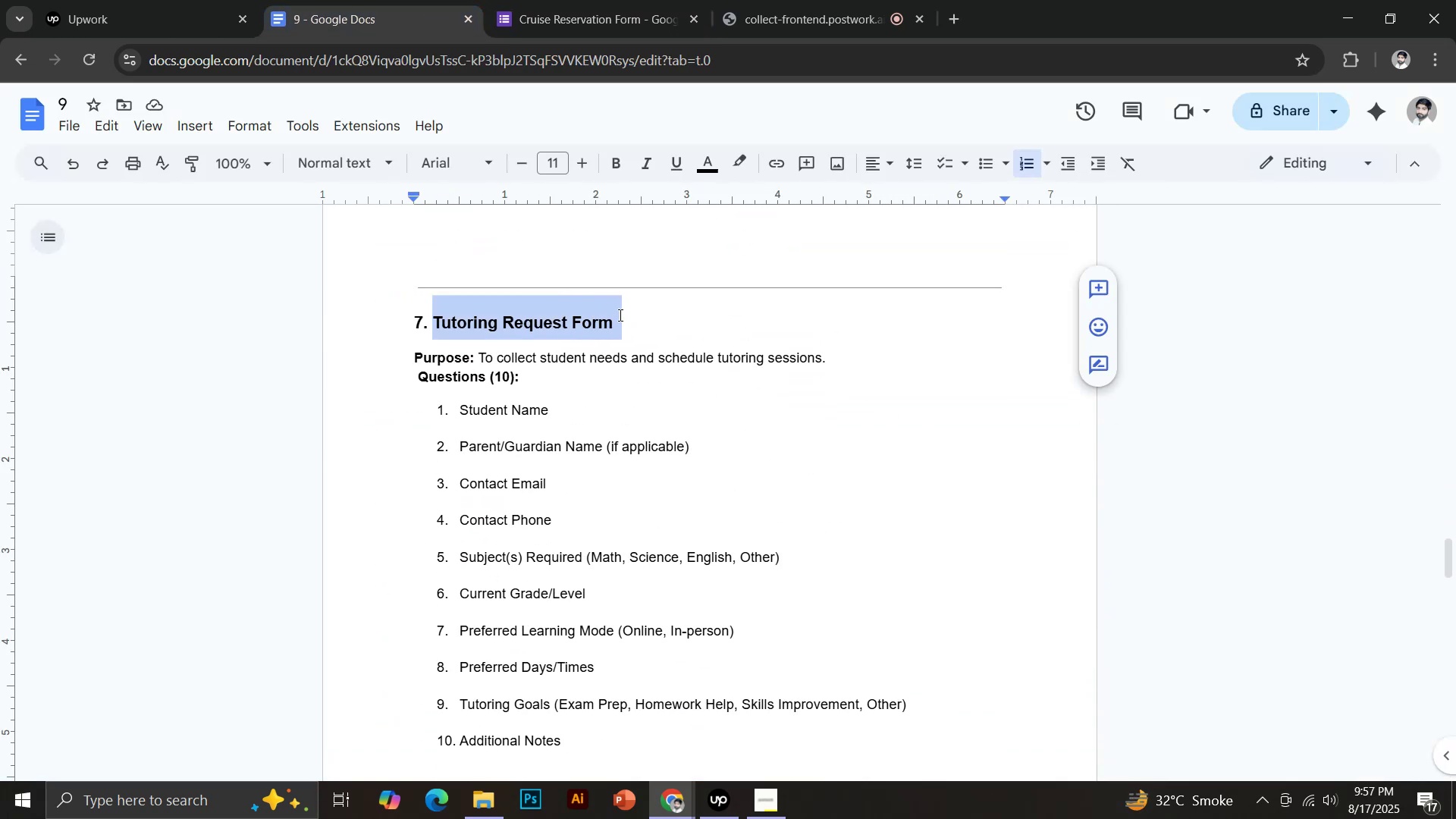 
key(Control+C)
 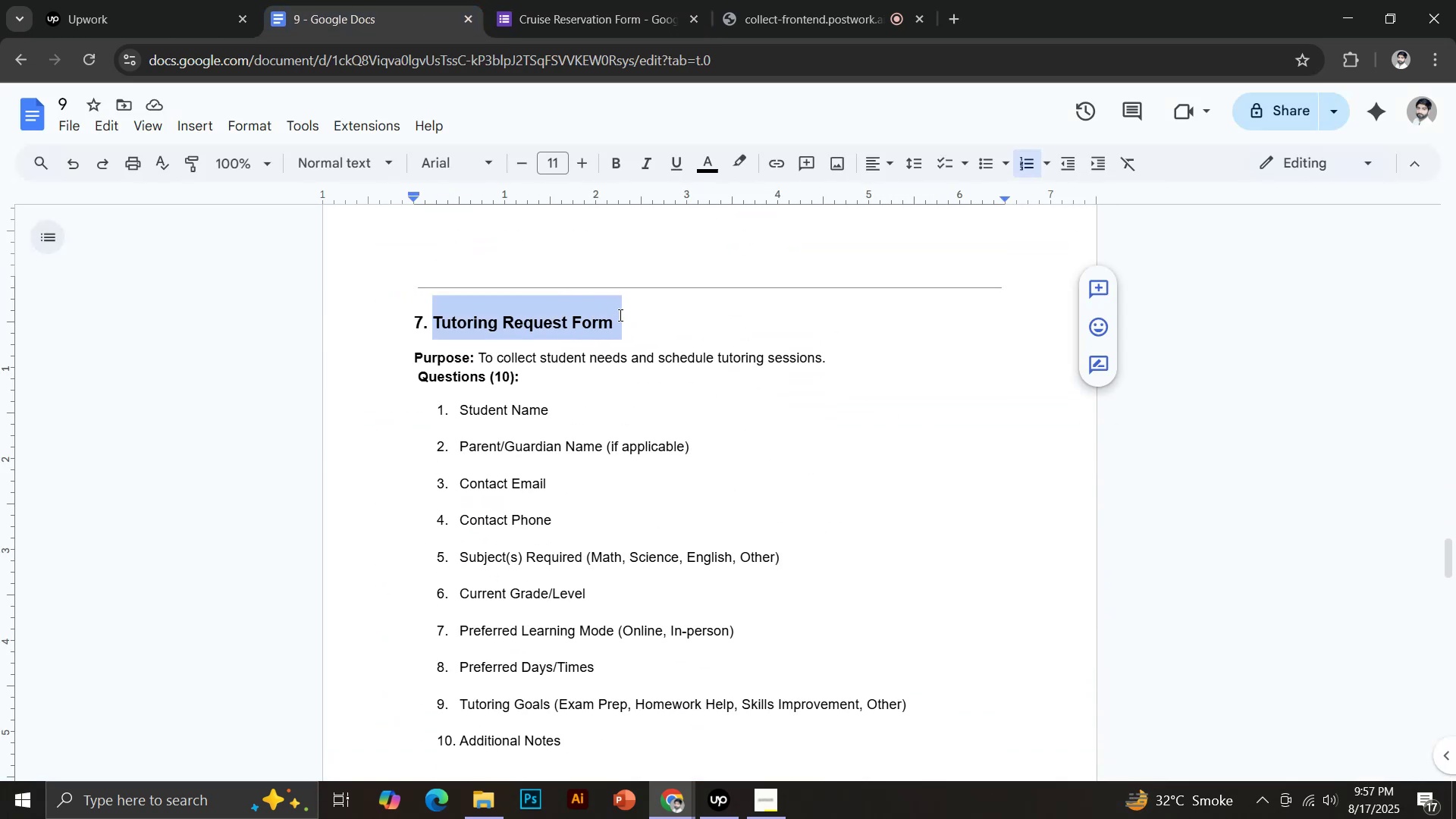 
left_click([552, 0])
 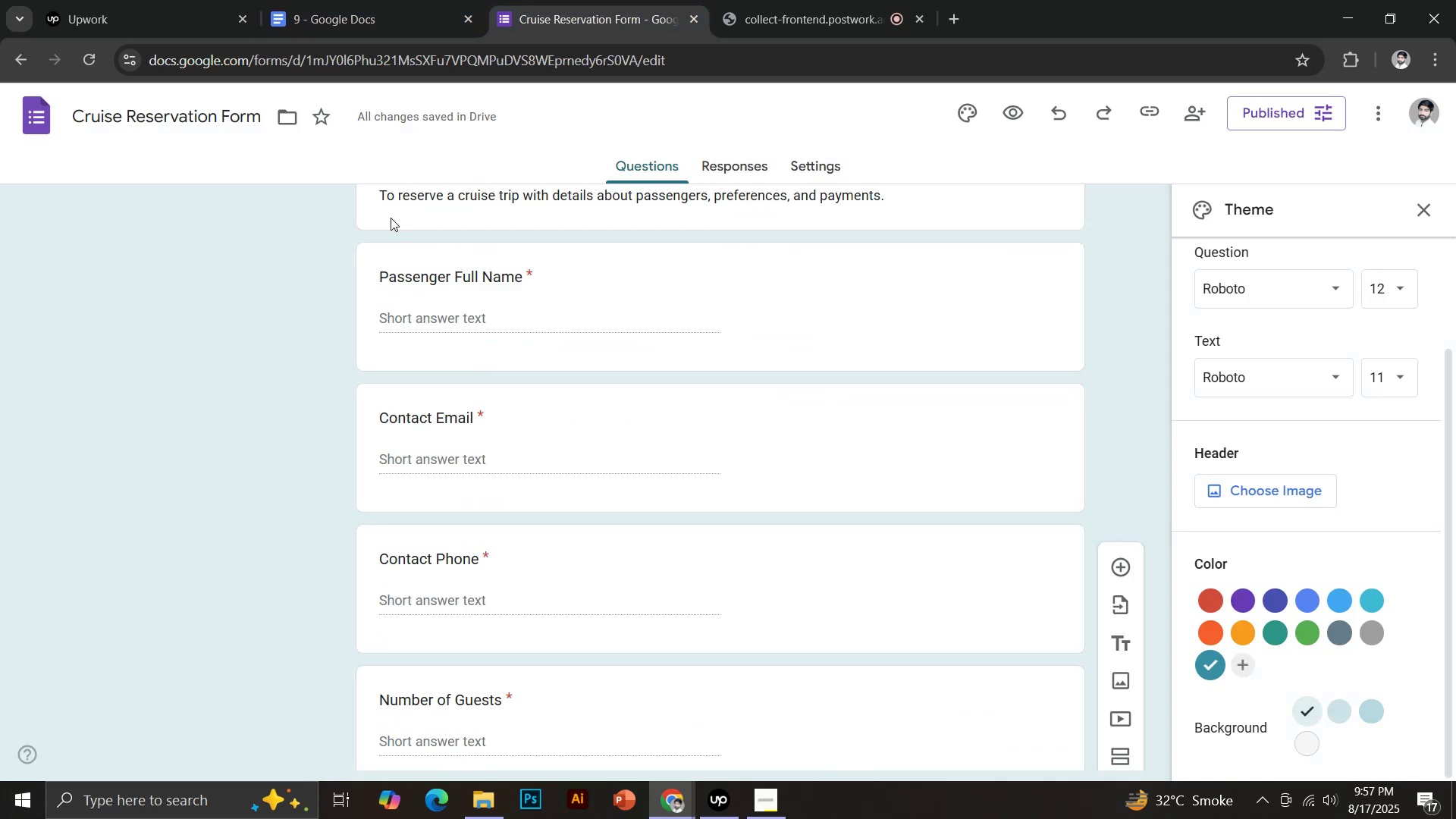 
left_click([43, 117])
 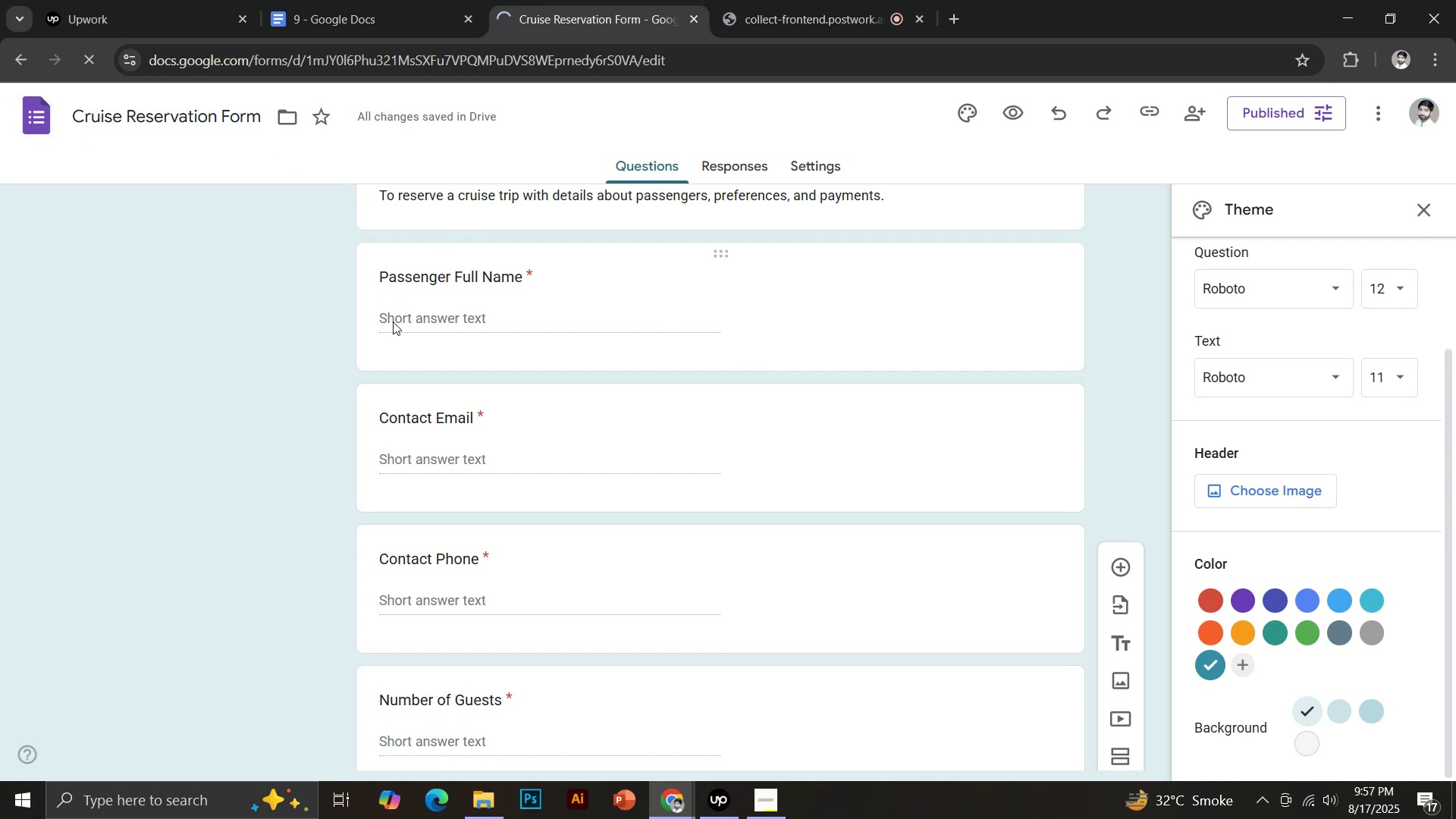 
left_click([284, 271])
 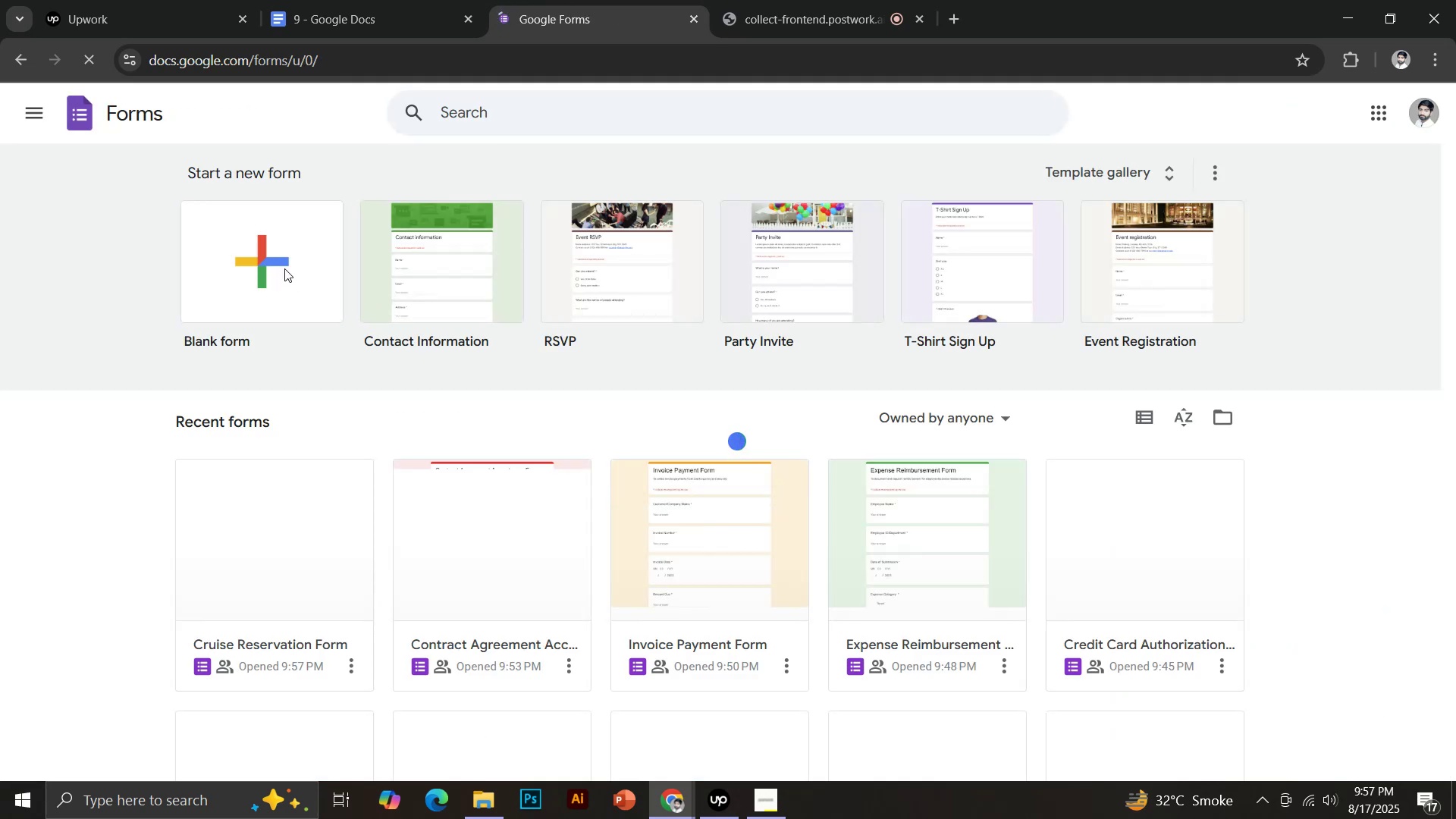 
left_click([496, 259])
 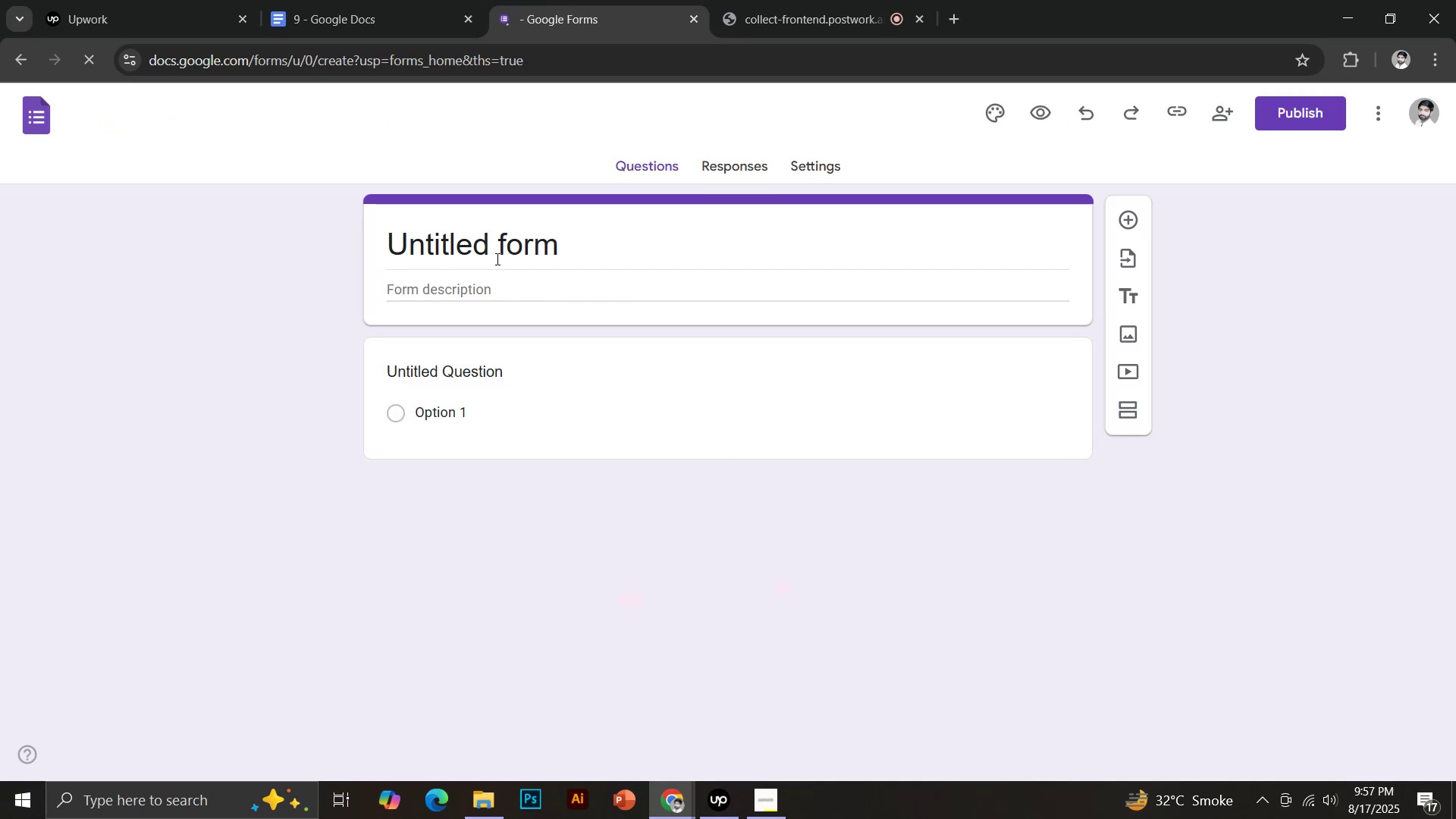 
key(Control+ControlLeft)
 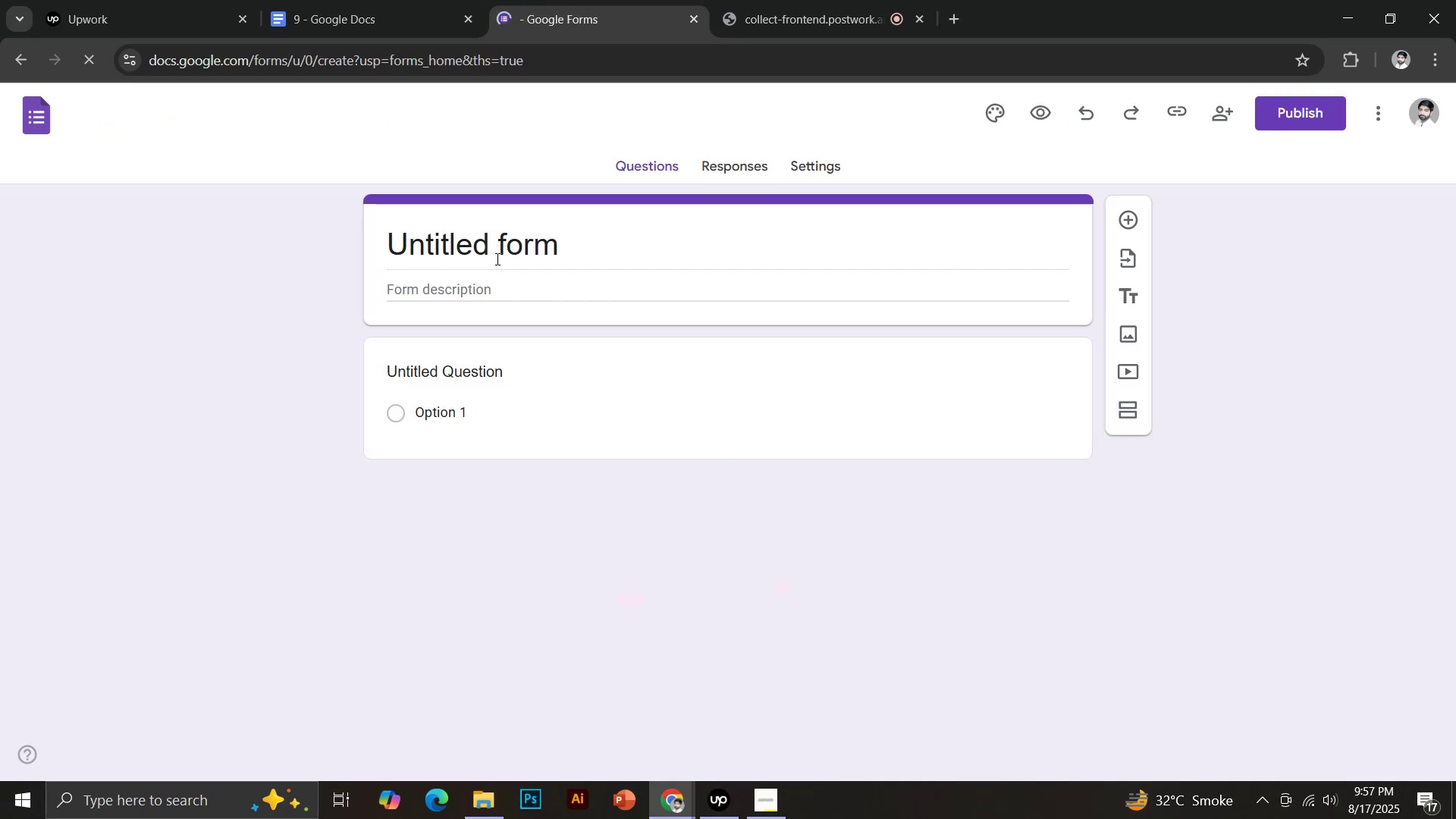 
key(Control+A)
 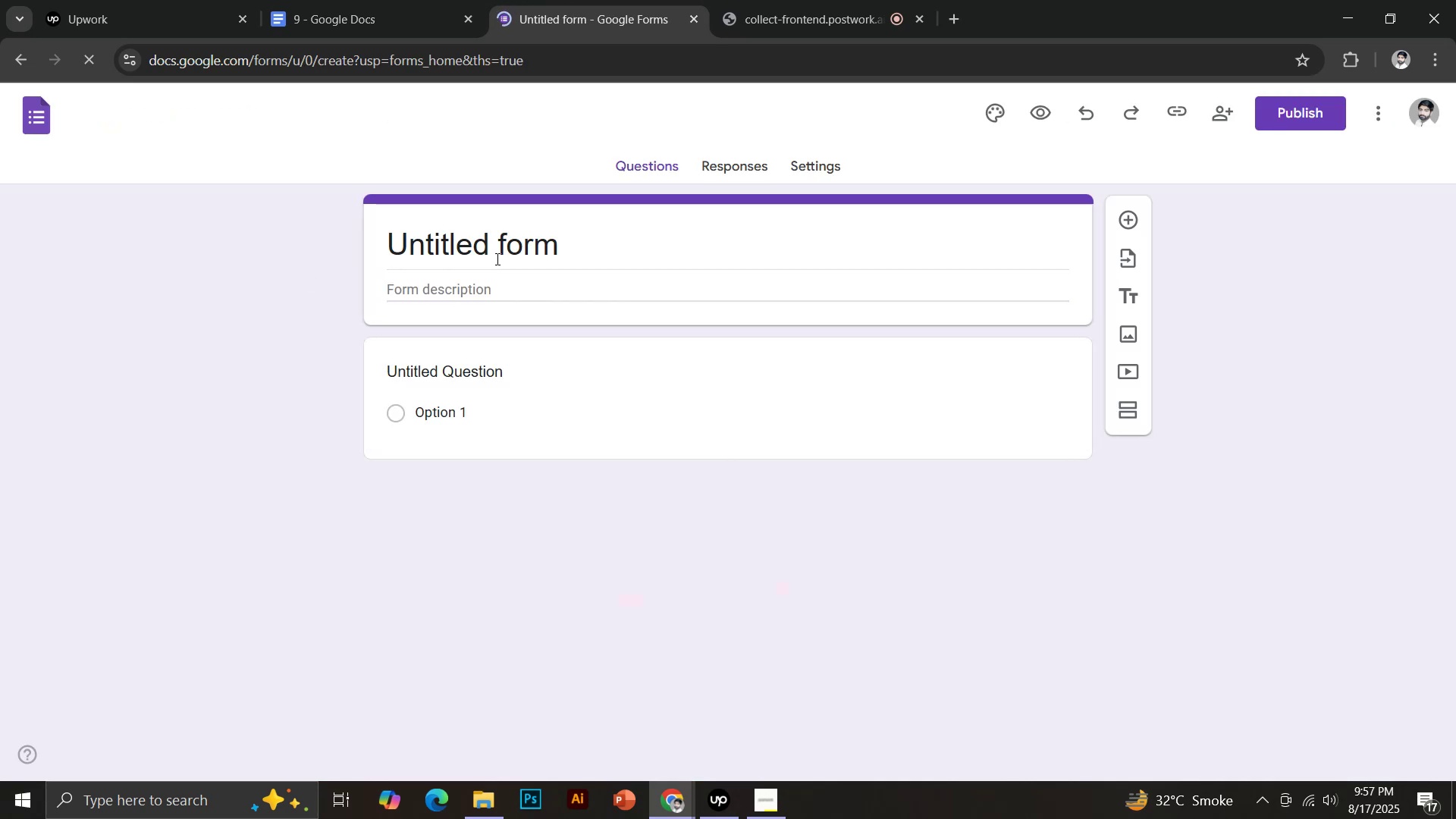 
key(Control+Shift+V)
 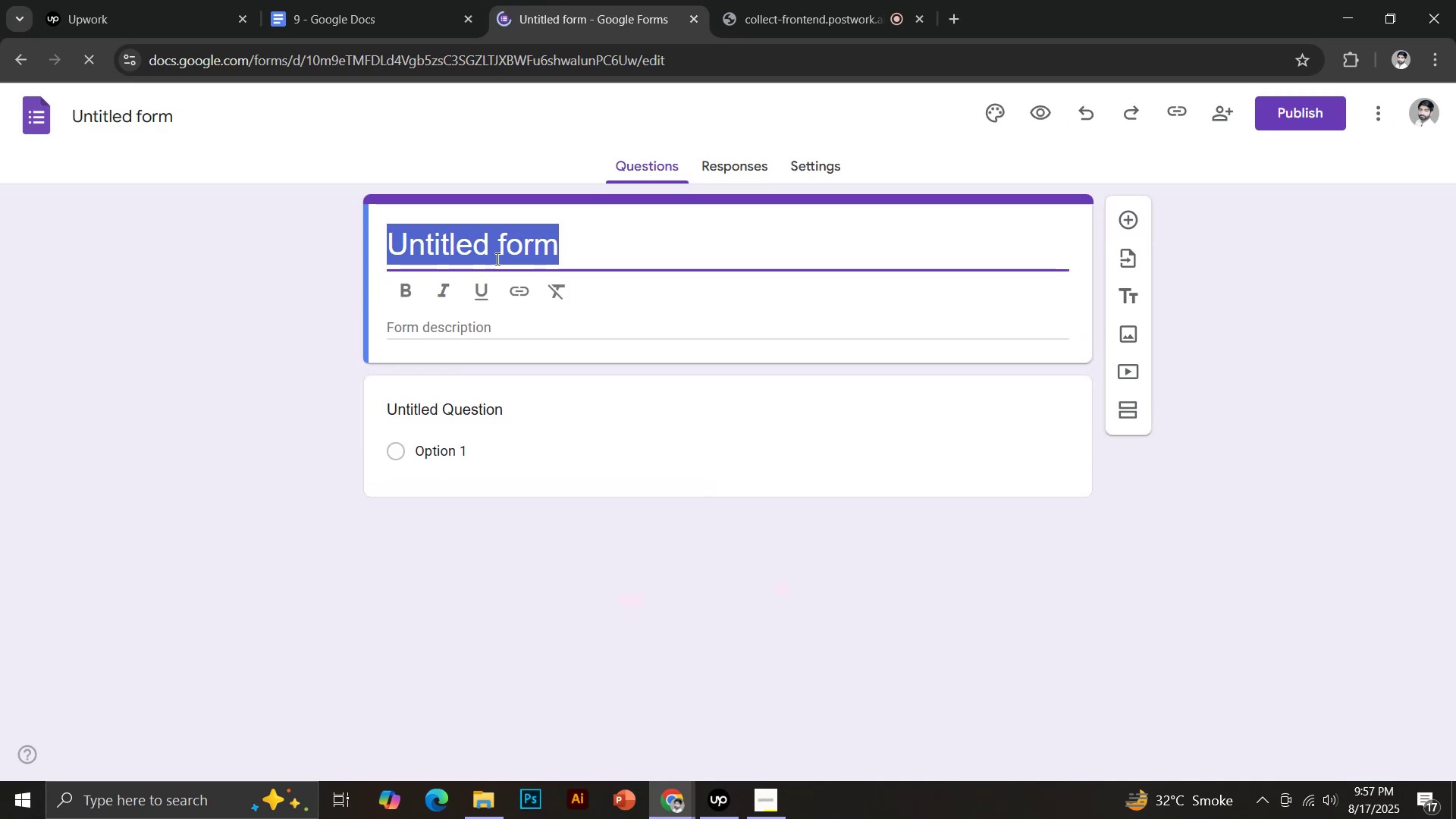 
left_click([439, 318])
 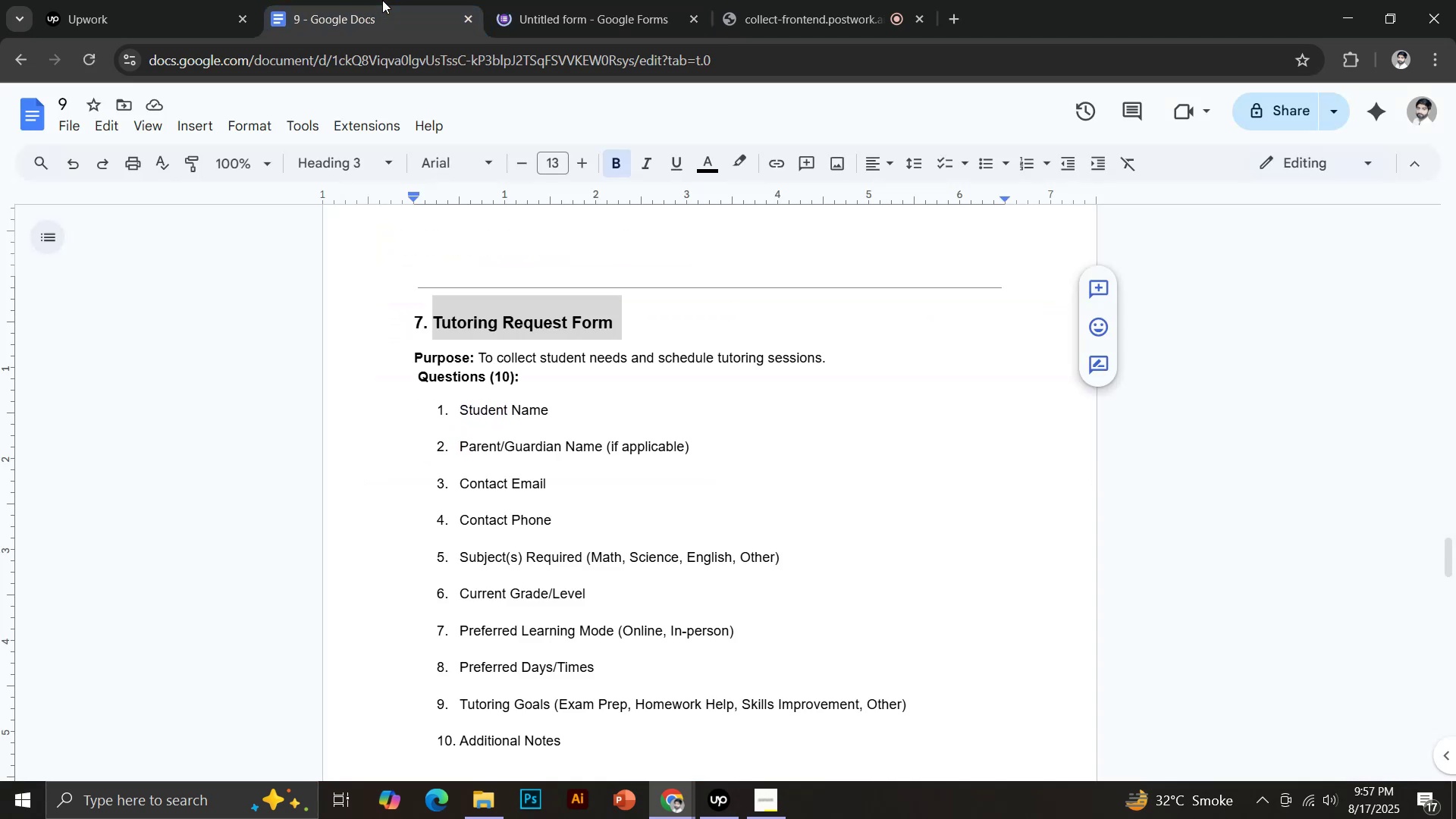 
left_click_drag(start_coordinate=[480, 356], to_coordinate=[850, 359])
 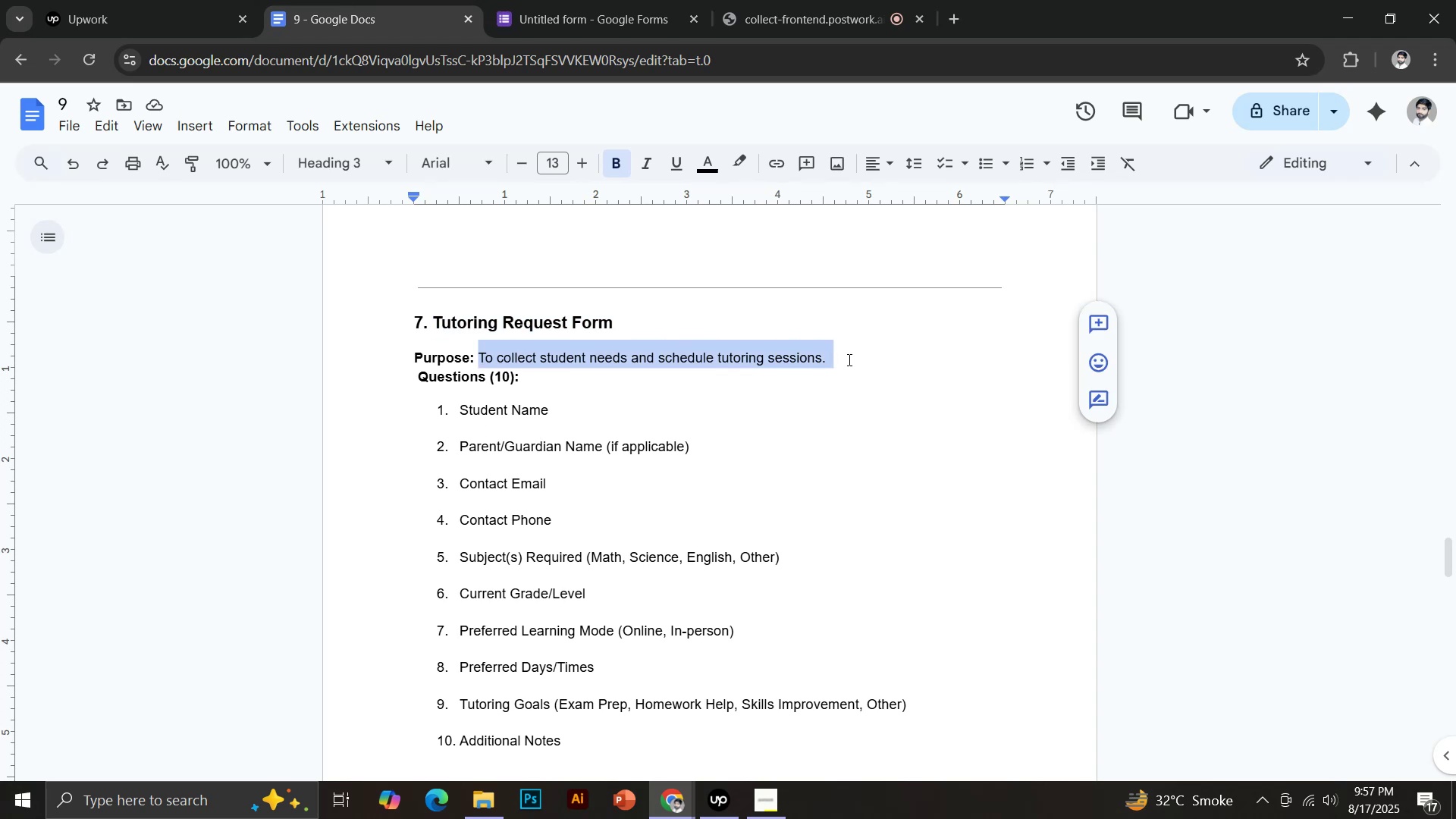 
key(Control+C)
 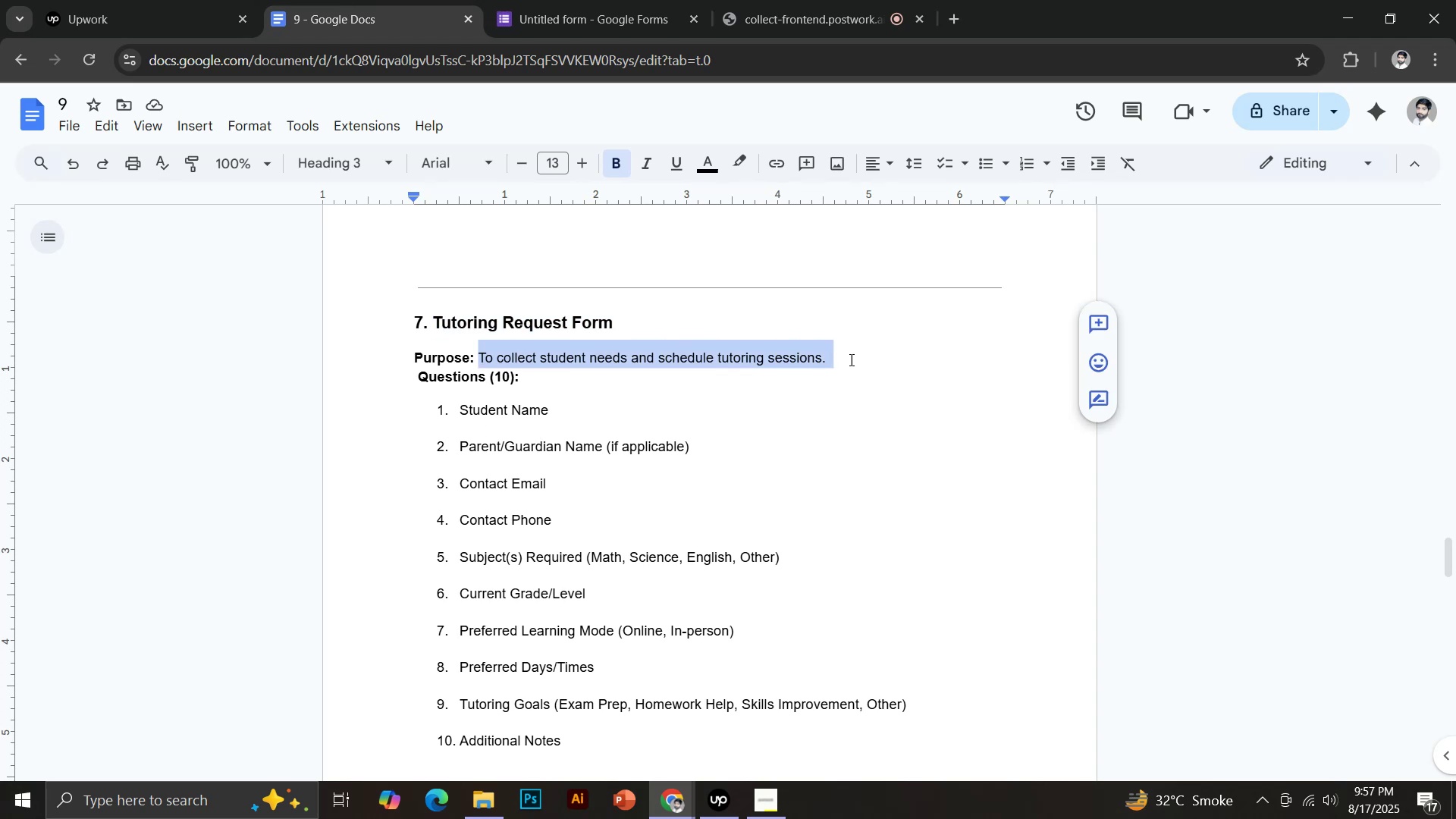 
hold_key(key=ControlLeft, duration=0.68)
 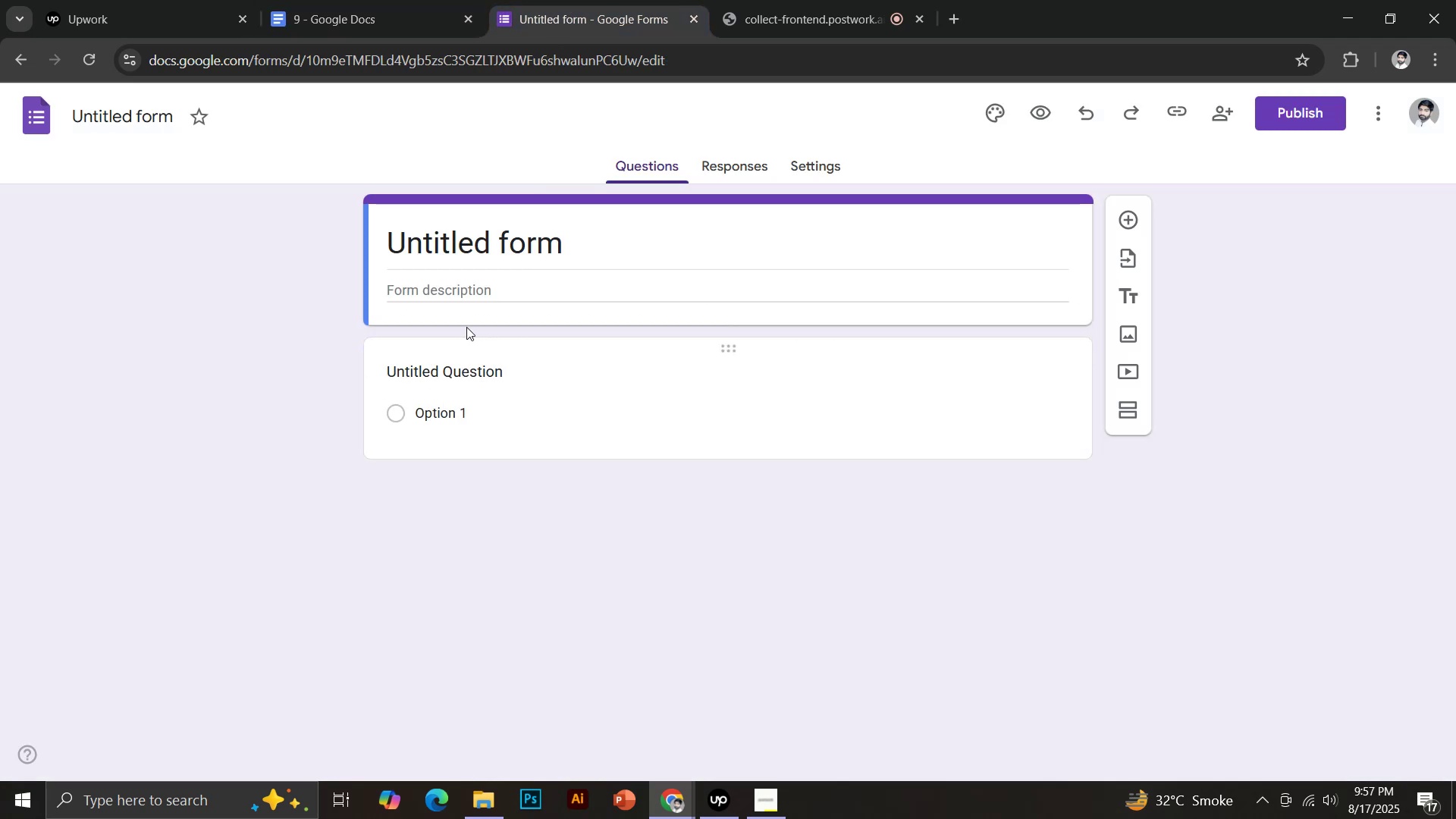 
hold_key(key=ShiftLeft, duration=0.58)
 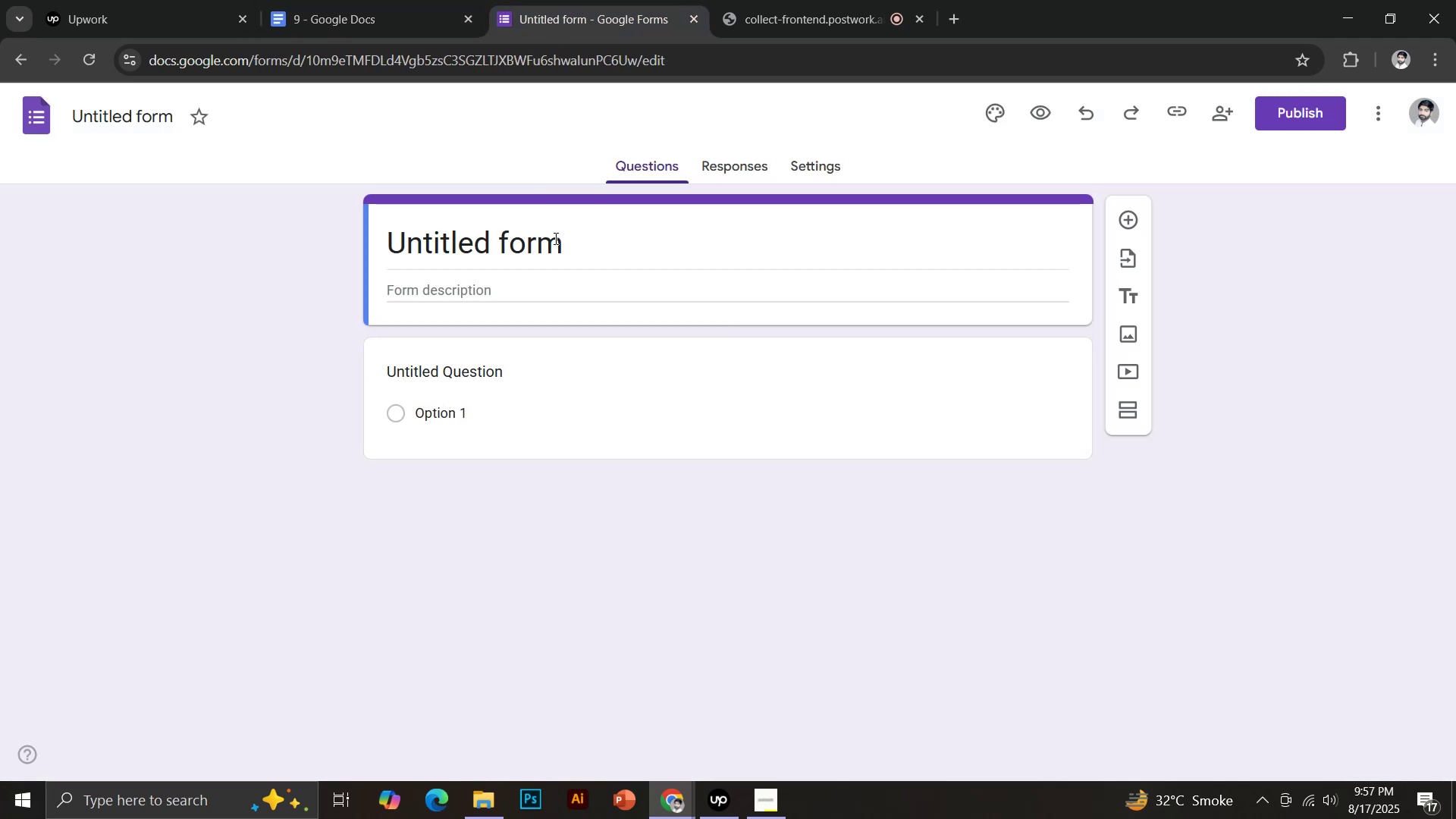 
left_click([433, 295])
 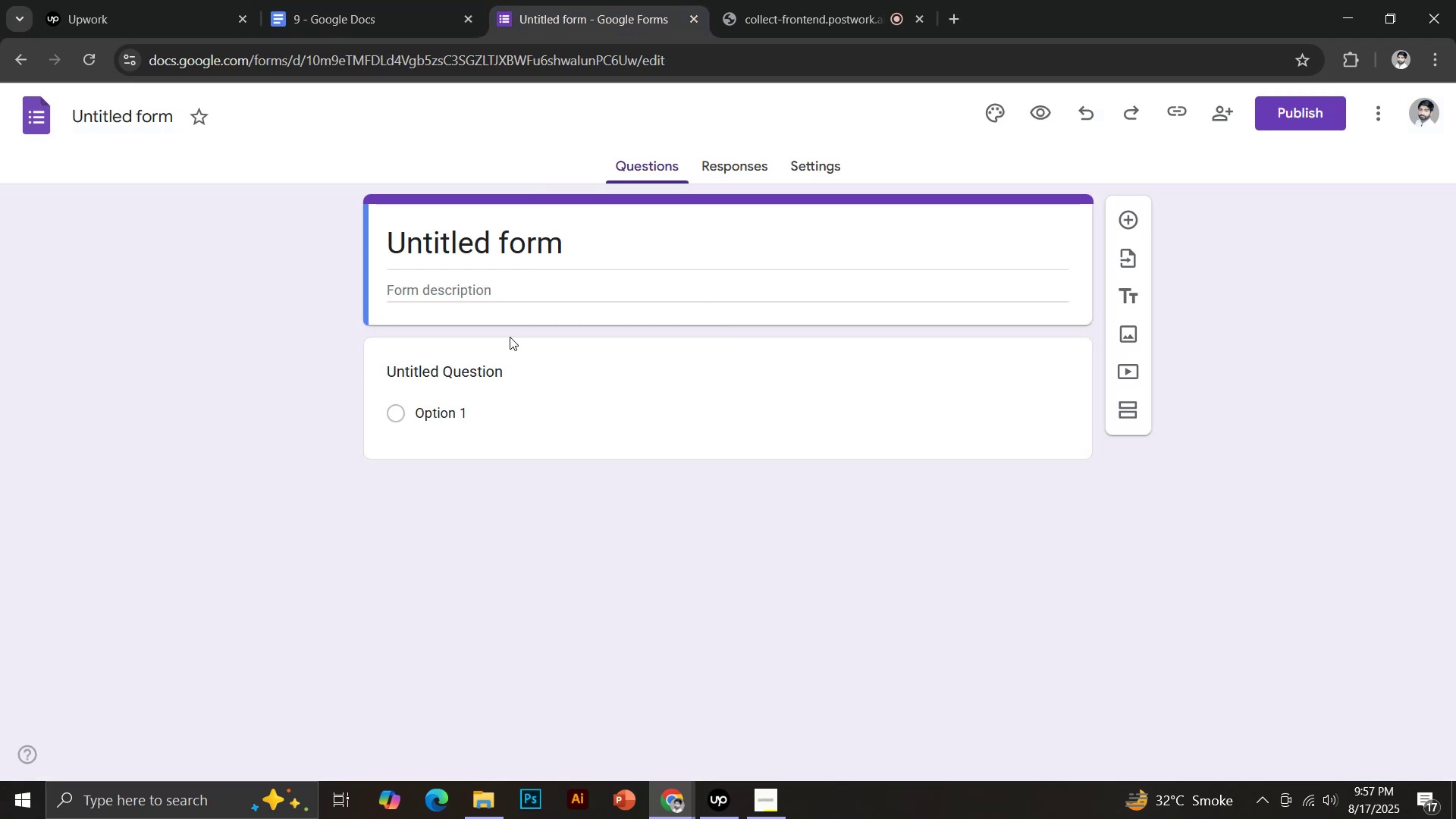 
key(Control+Shift+V)
 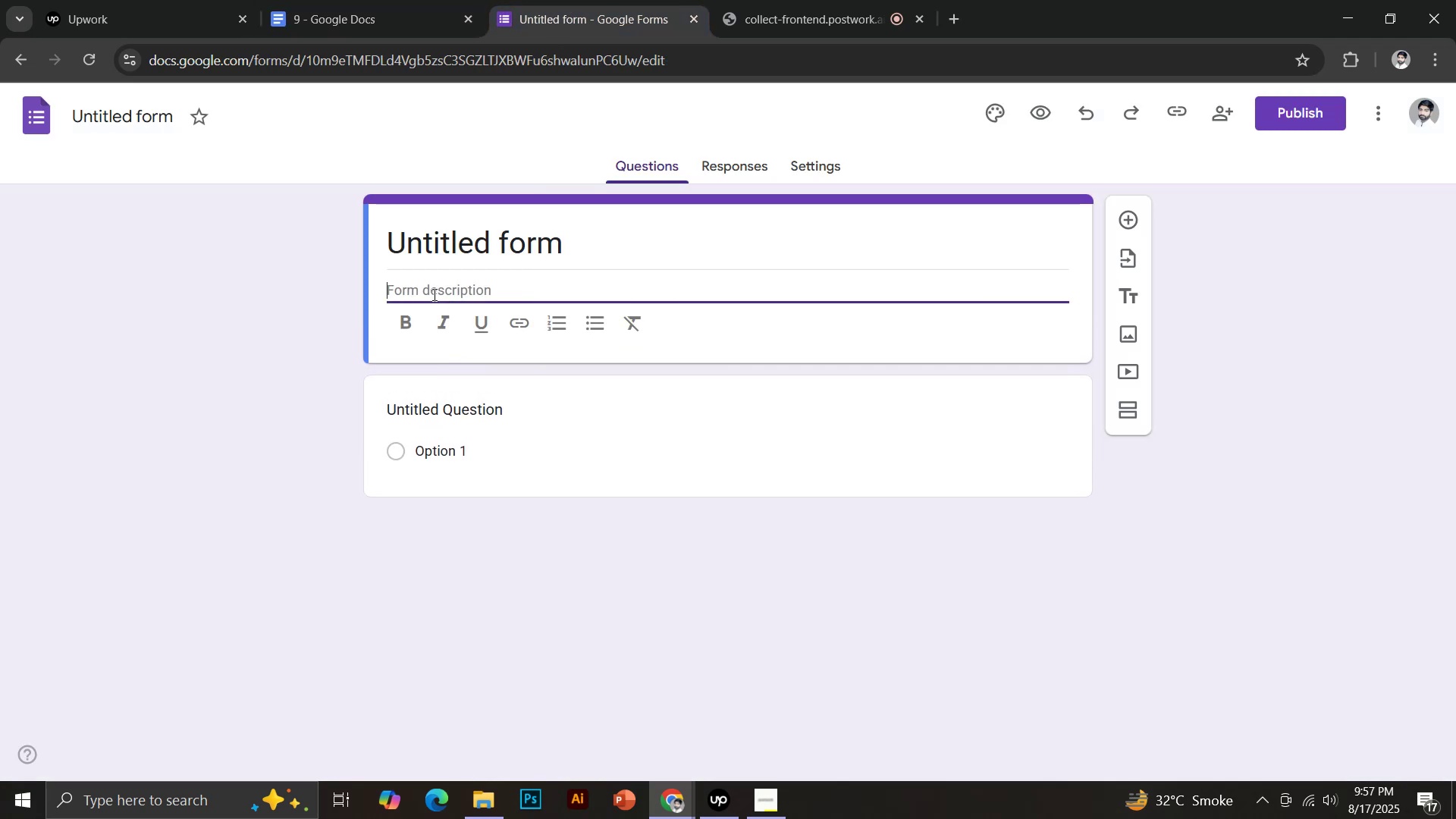 
left_click([464, 241])
 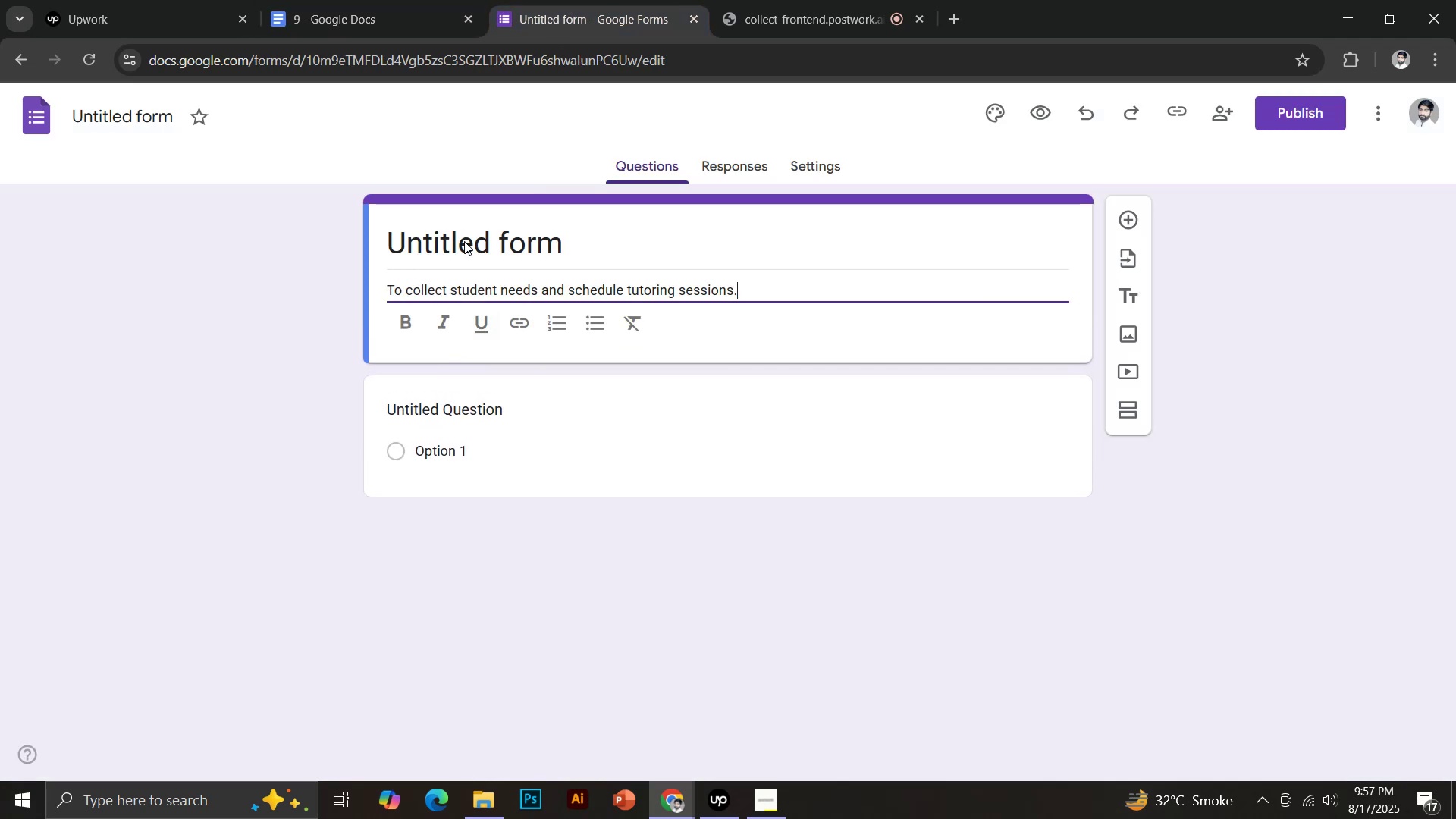 
key(Control+A)
 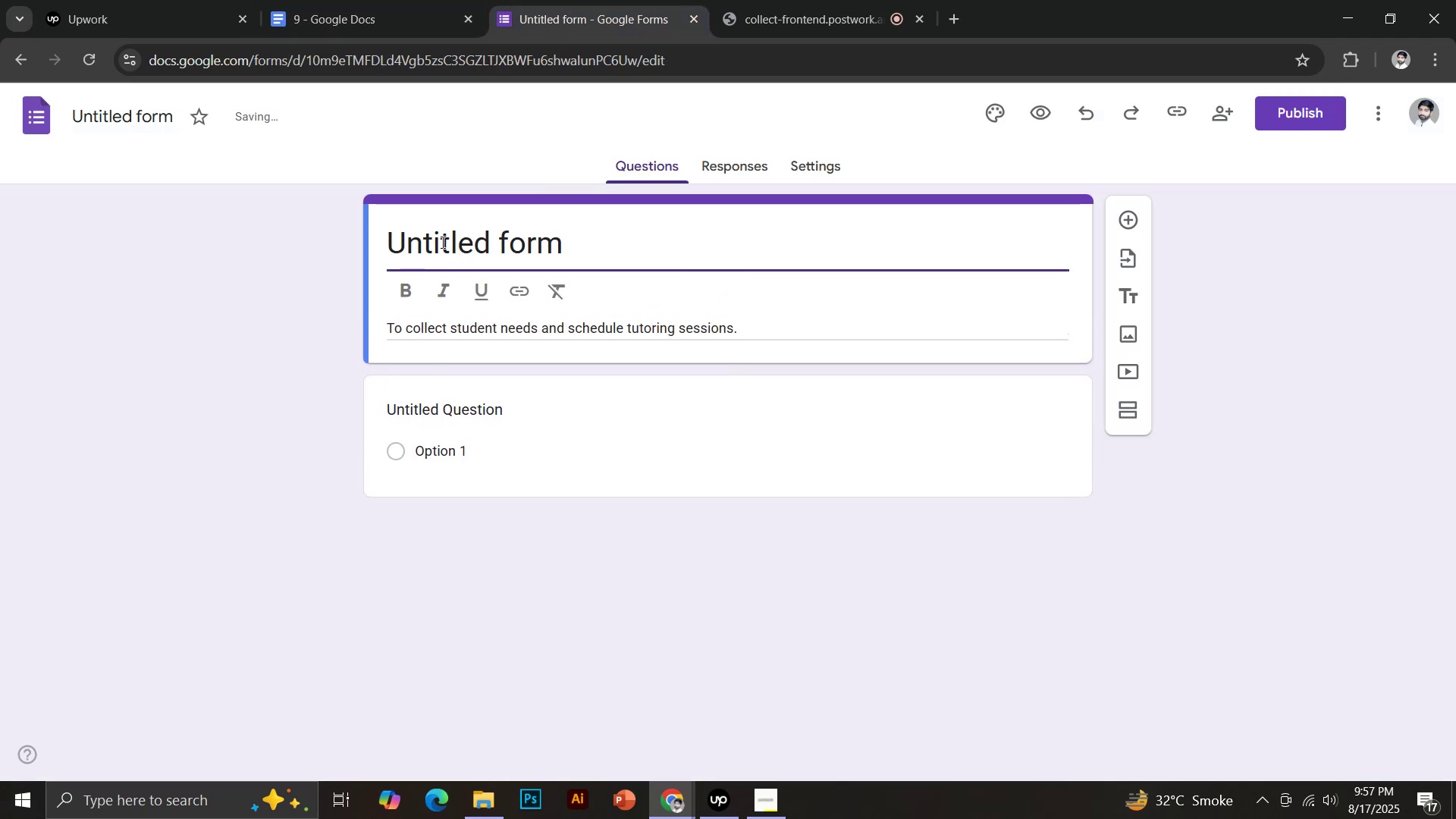 
left_click([395, 0])
 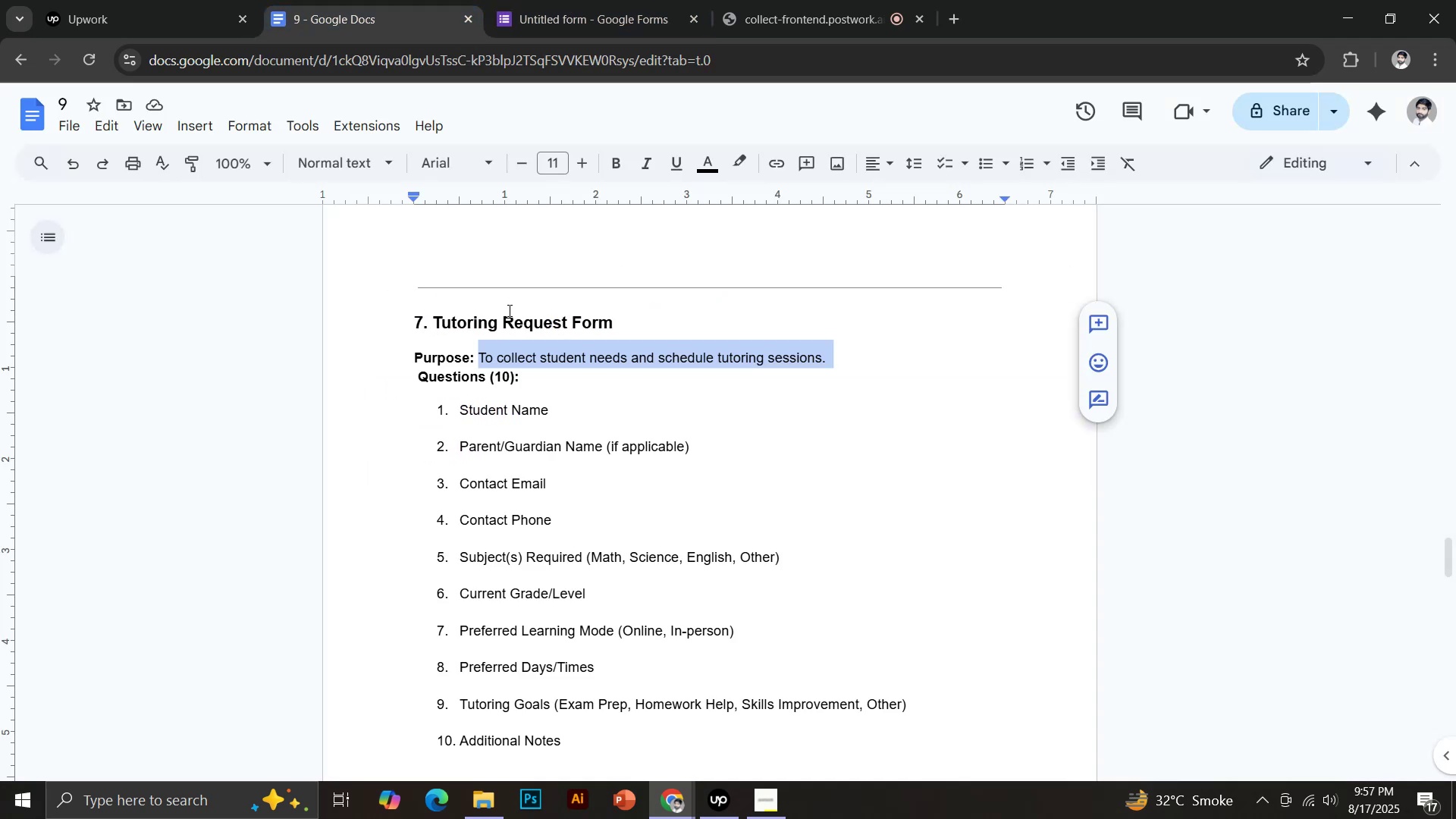 
left_click_drag(start_coordinate=[435, 315], to_coordinate=[616, 314])
 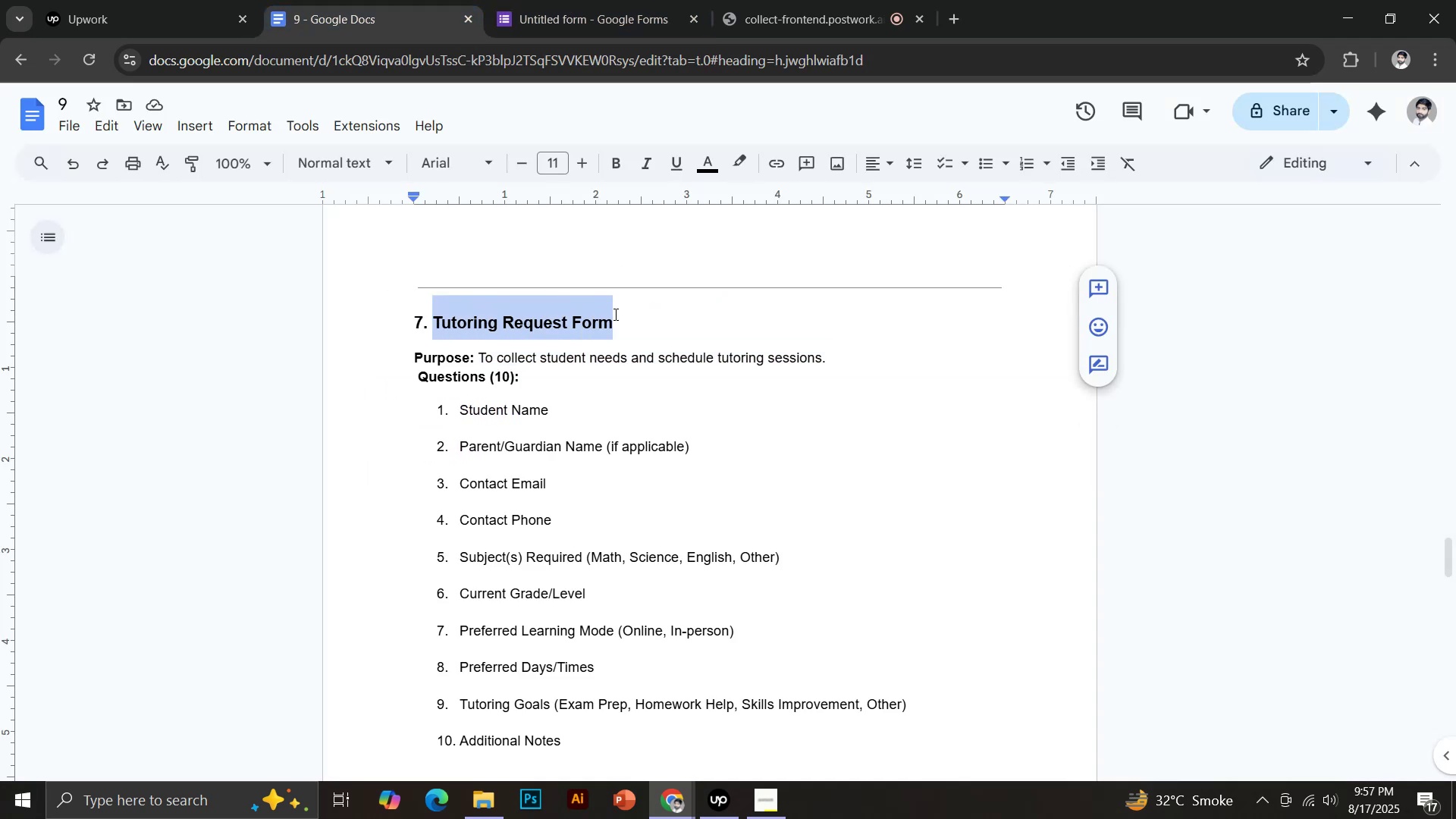 
key(Control+C)
 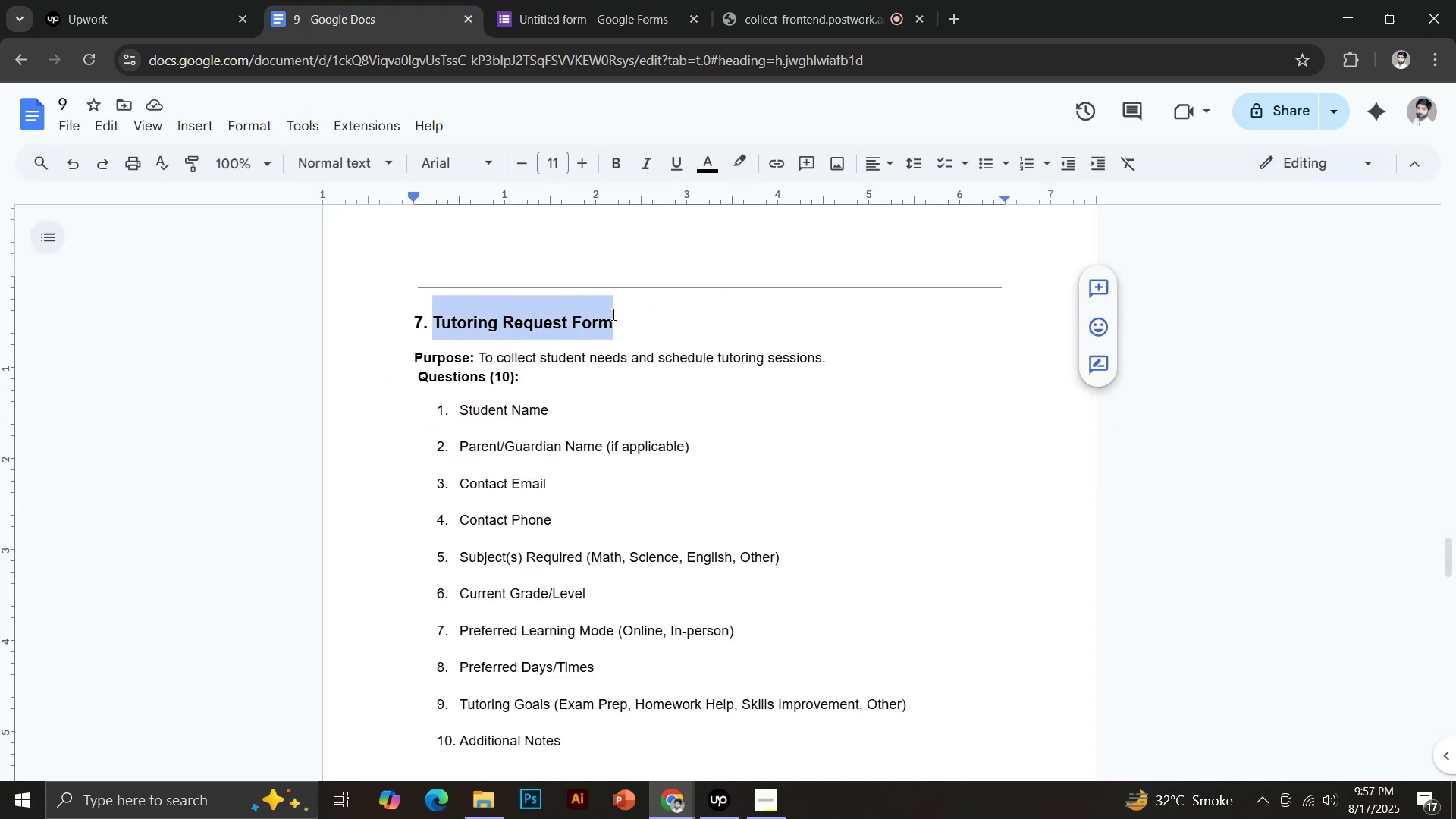 
left_click([592, 0])
 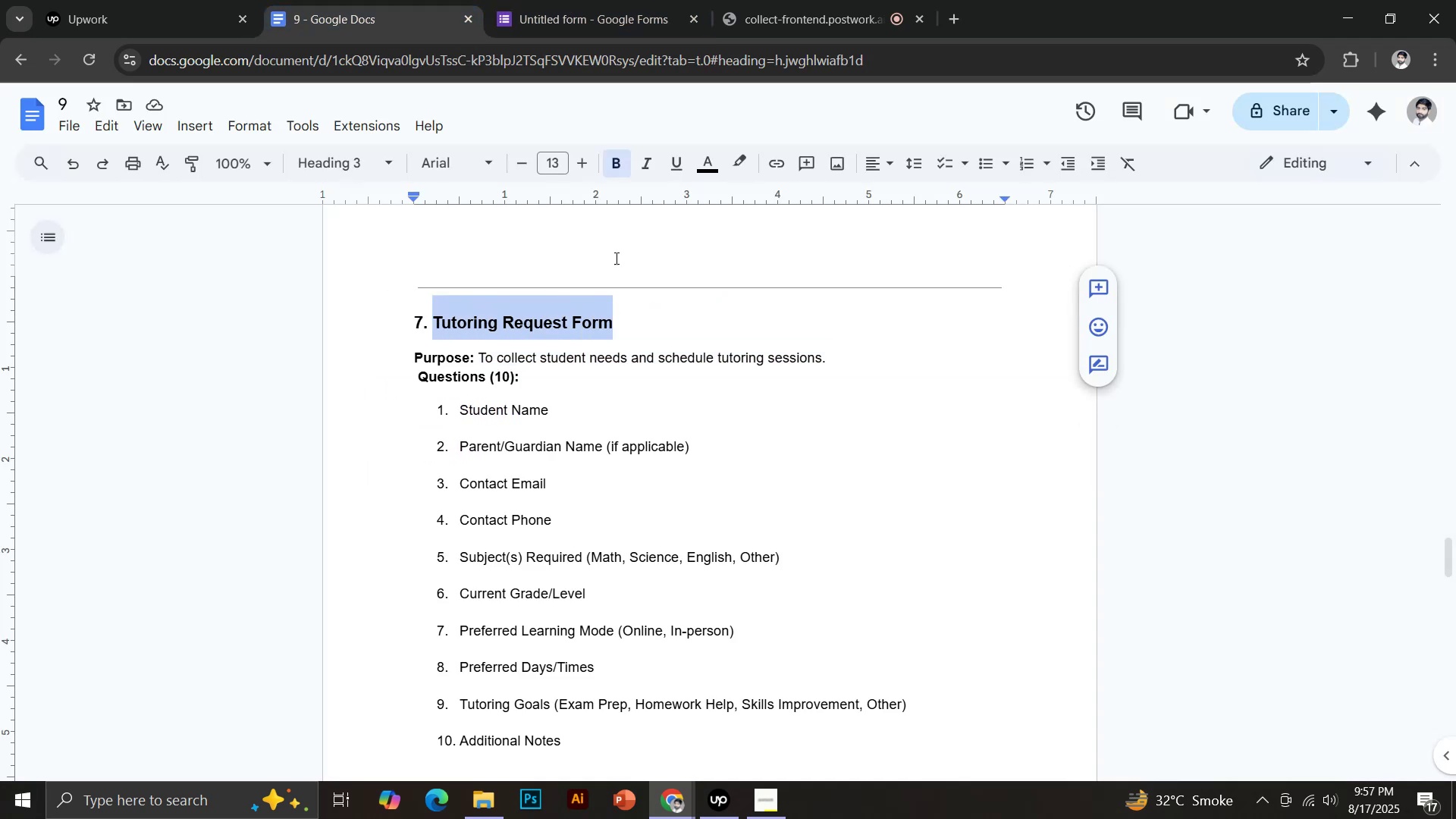 
key(Control+Shift+V)
 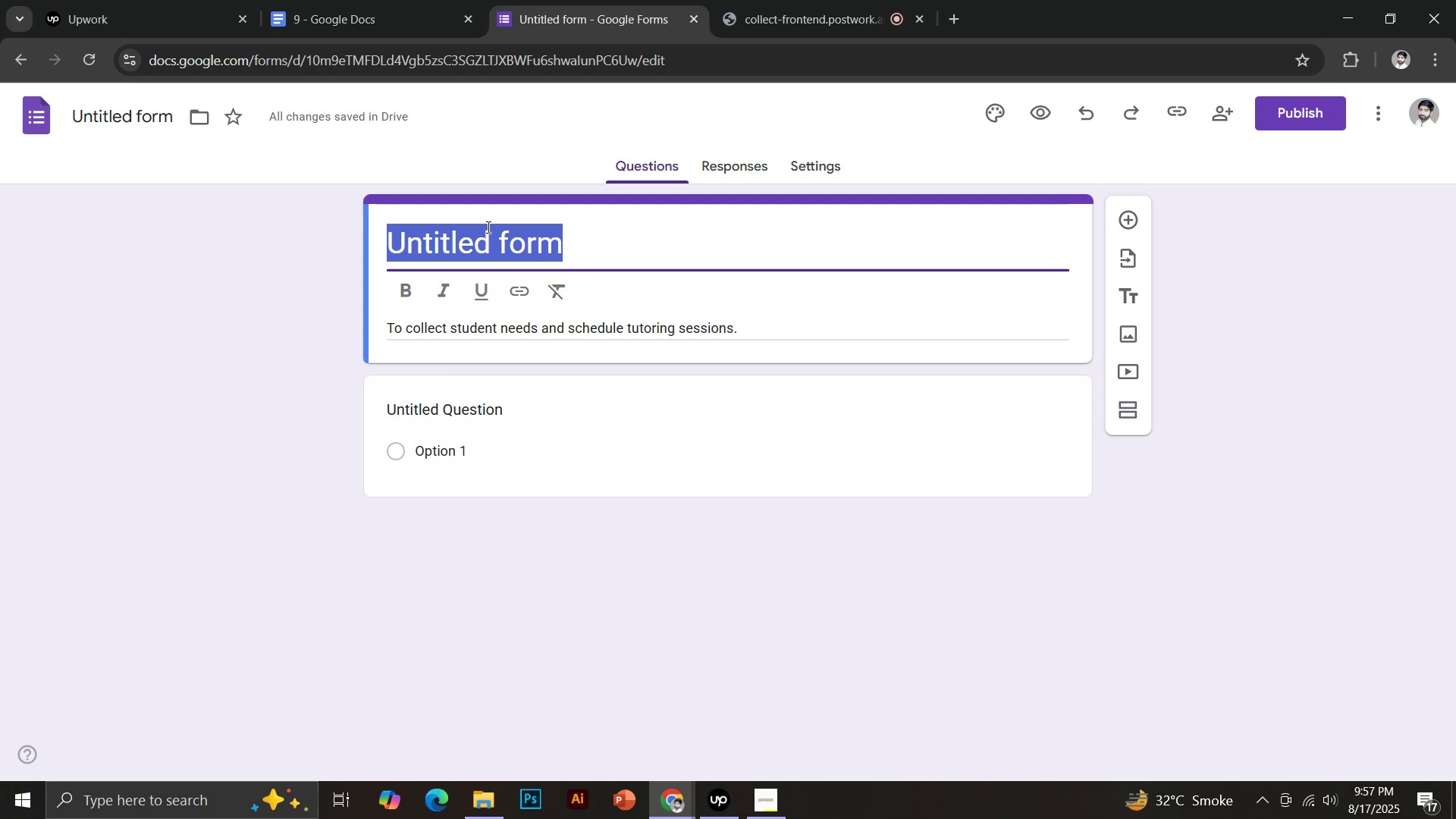 
left_click([410, 417])
 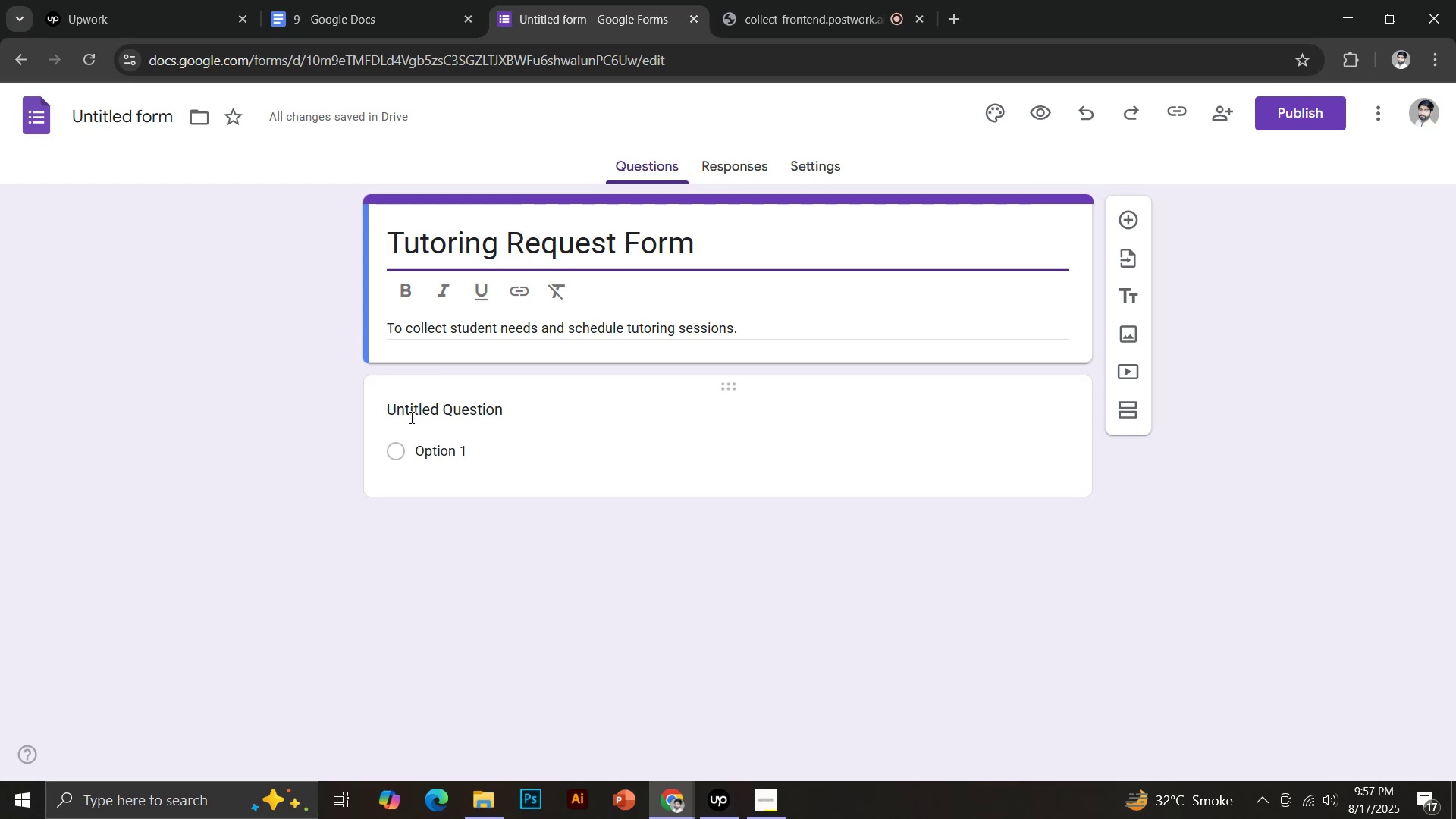 
left_click([373, 9])
 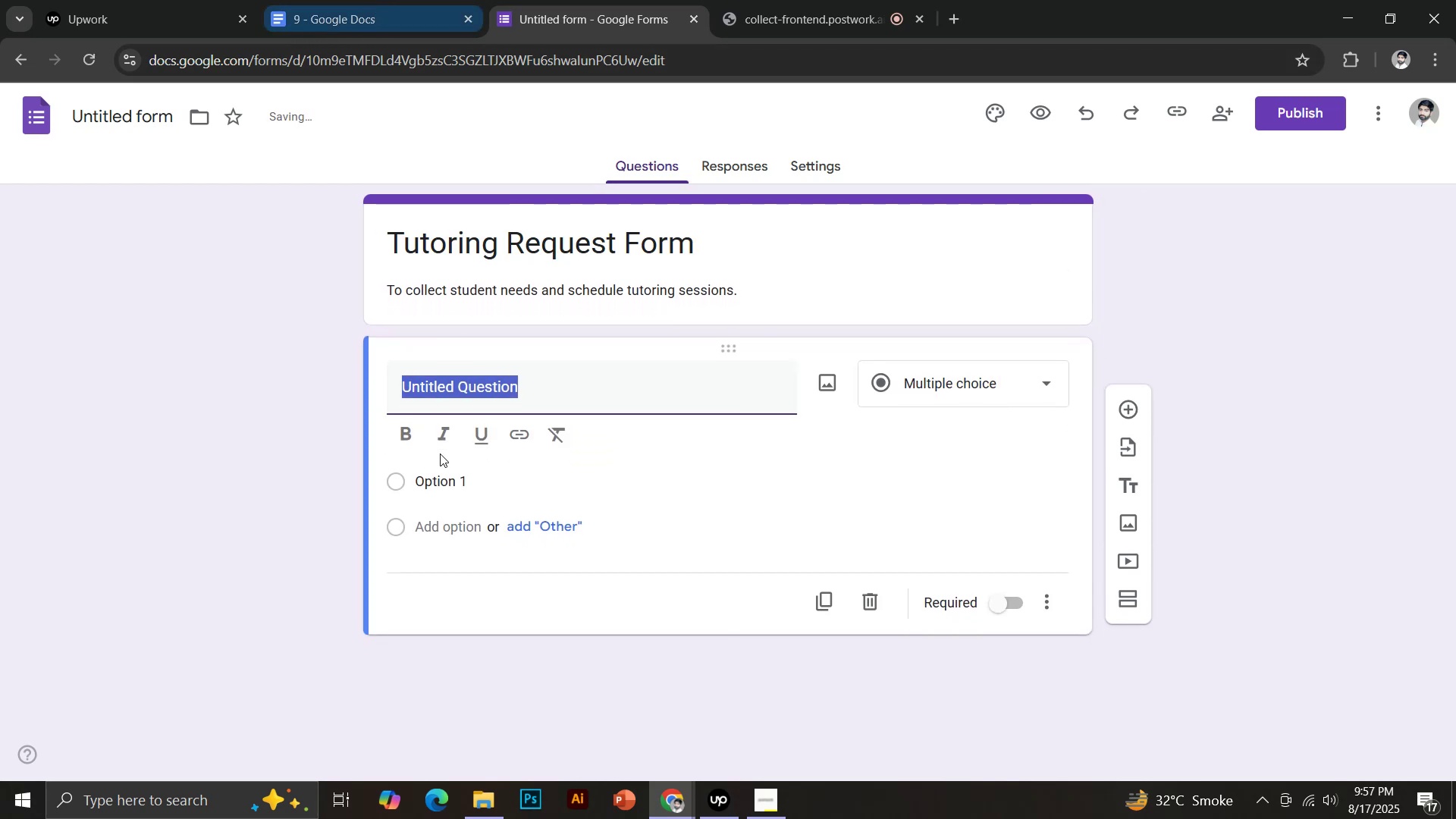 
left_click_drag(start_coordinate=[460, 407], to_coordinate=[567, 407])
 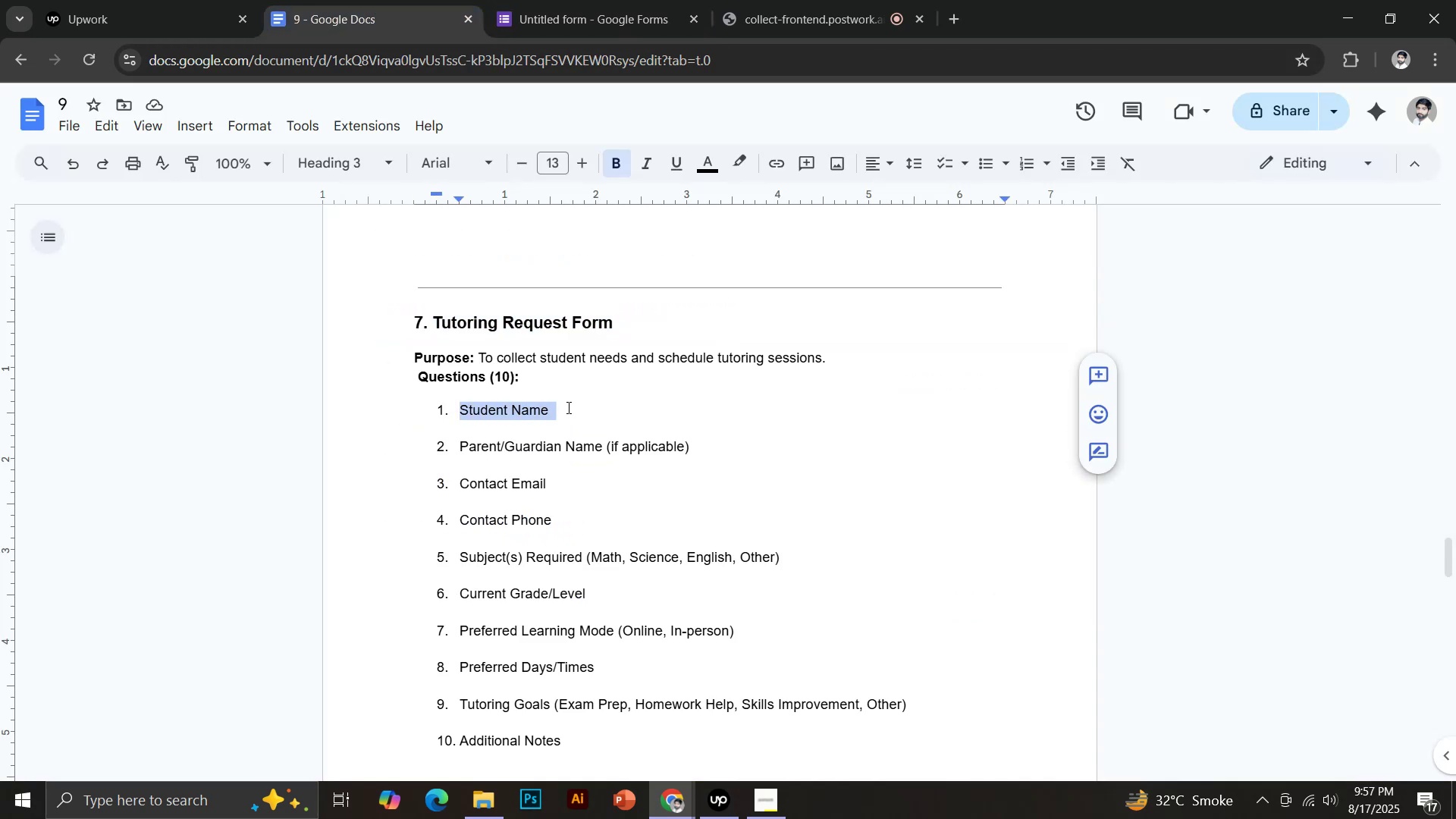 
key(Control+C)
 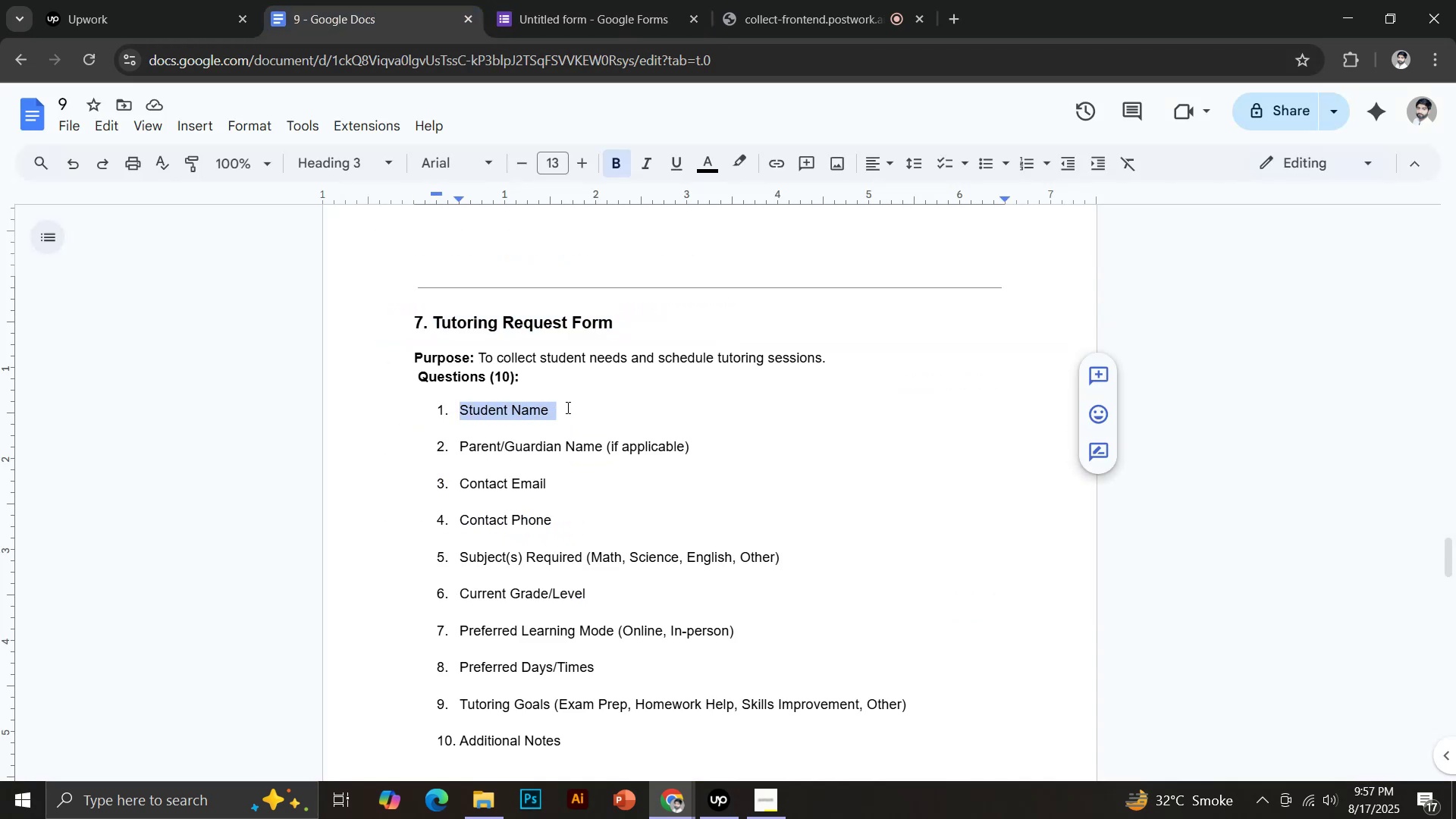 
left_click([540, 0])
 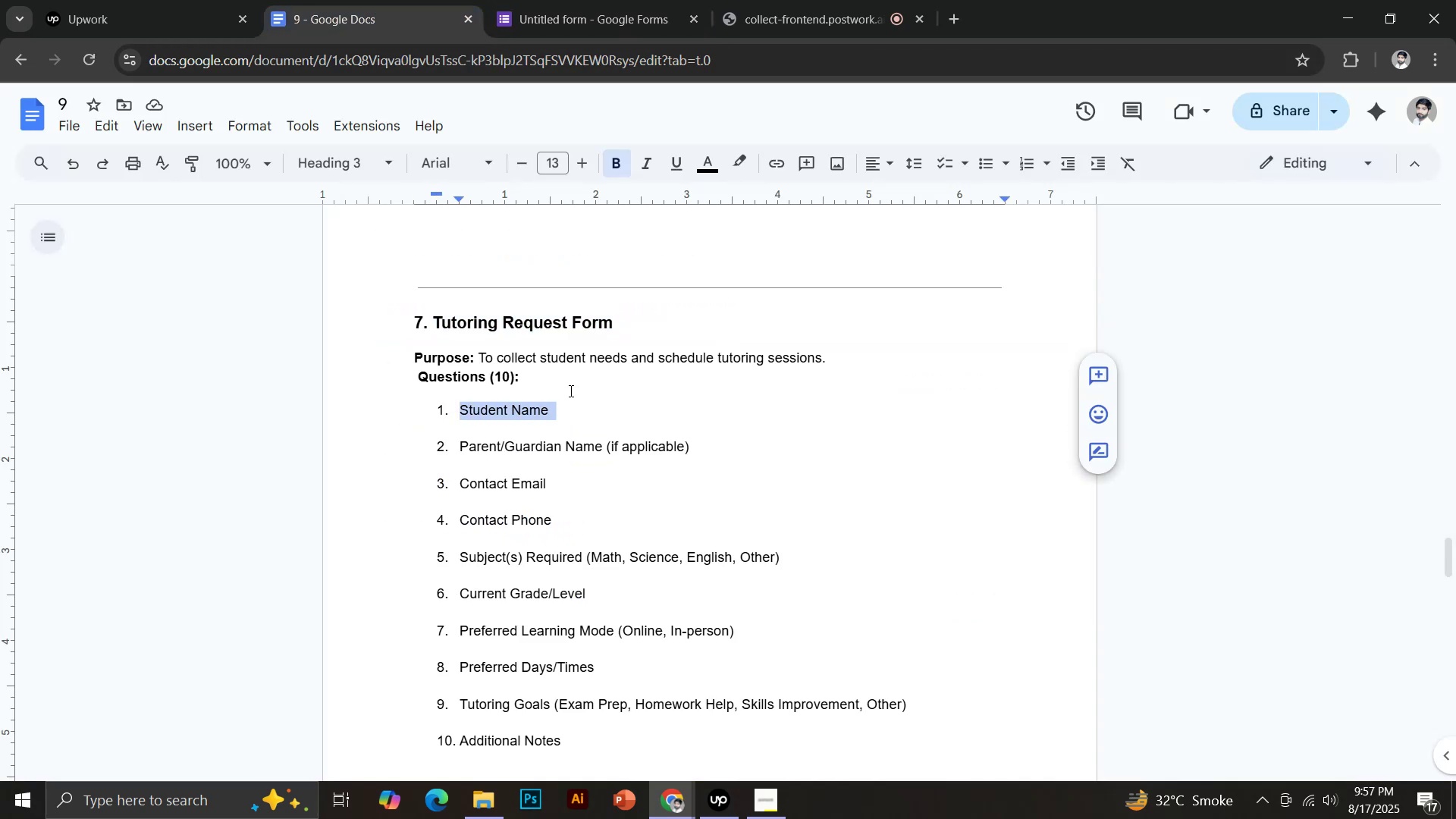 
key(Control+Shift+V)
 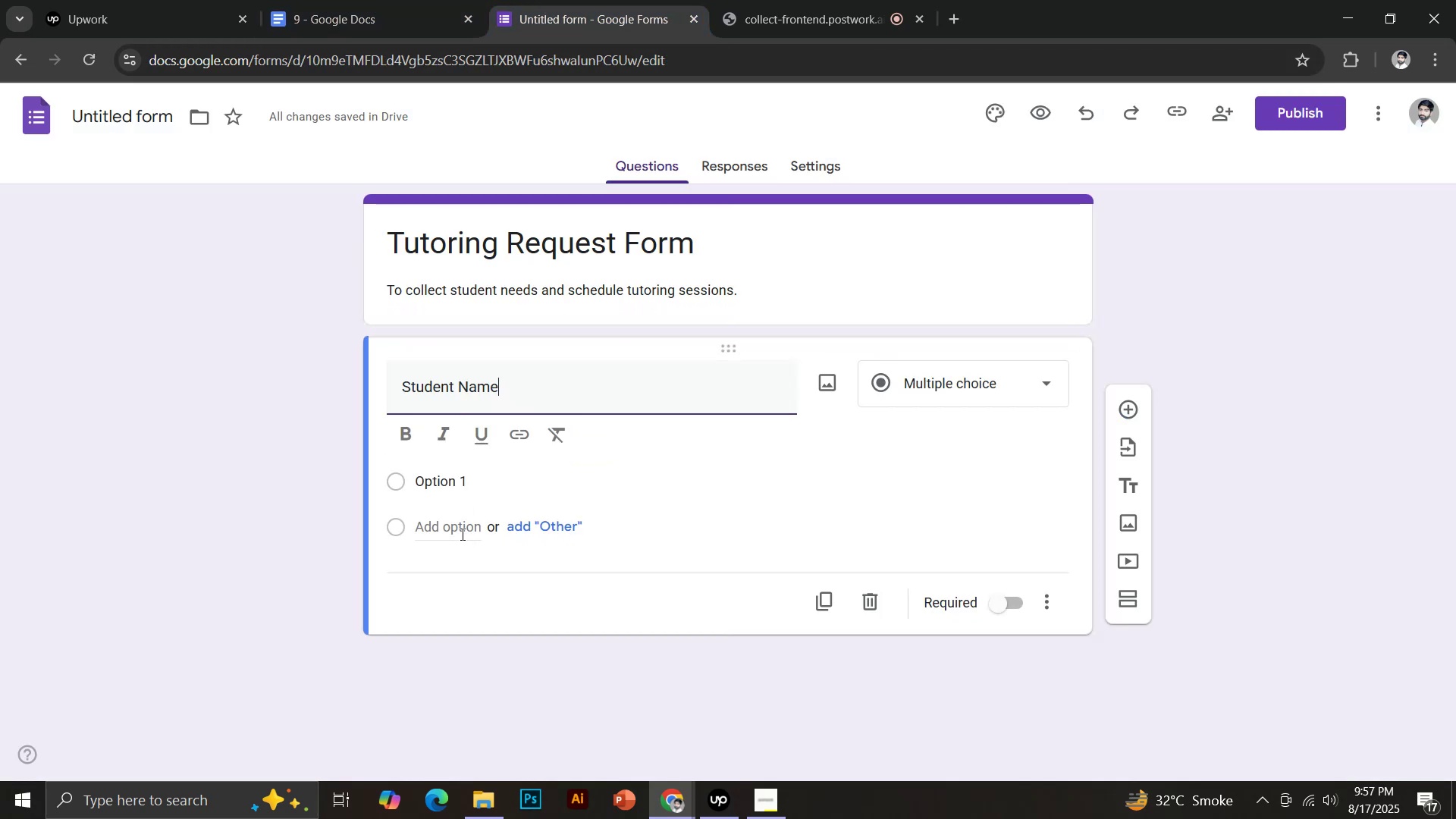 
left_click([1002, 606])
 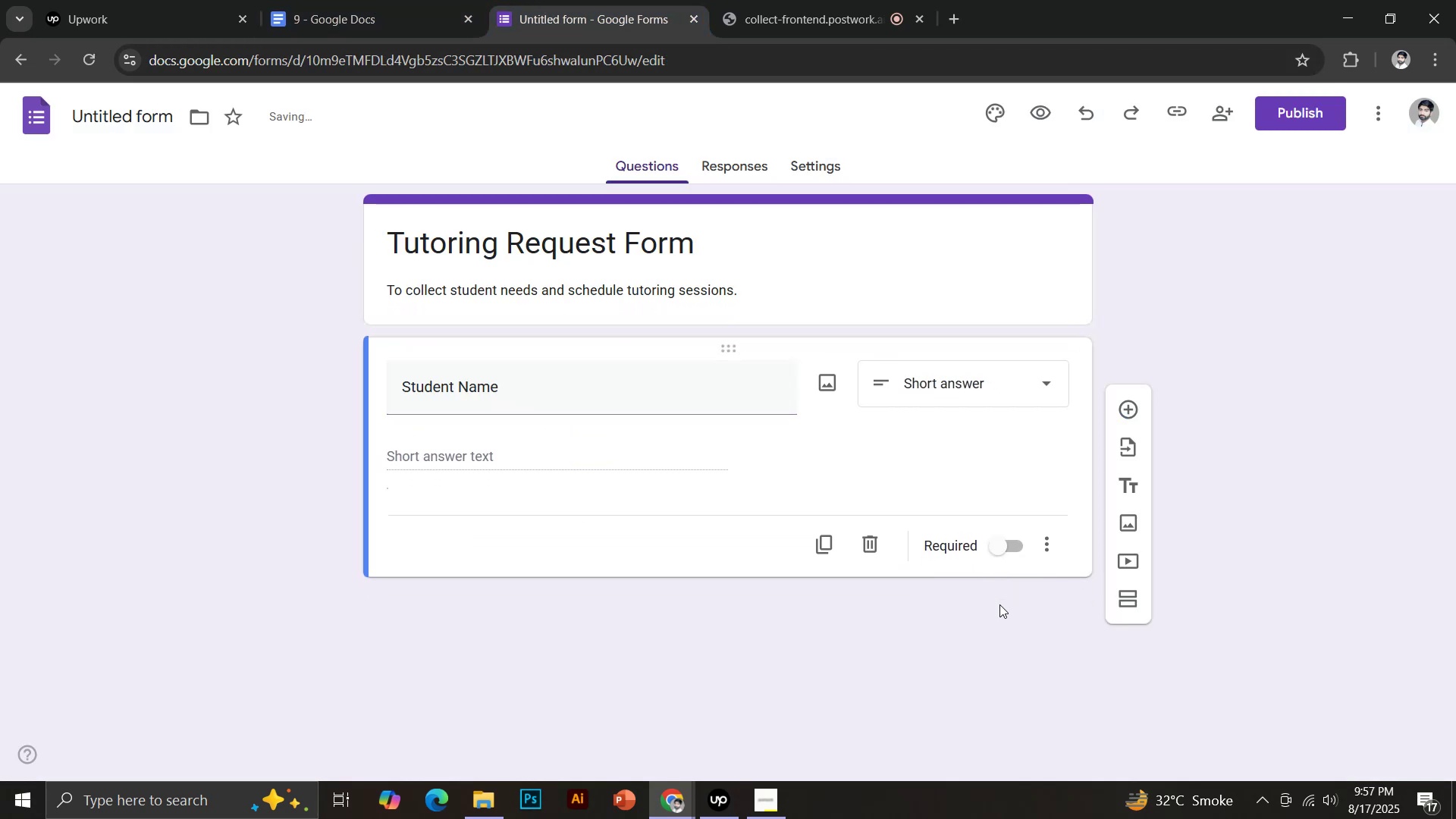 
double_click([1000, 534])
 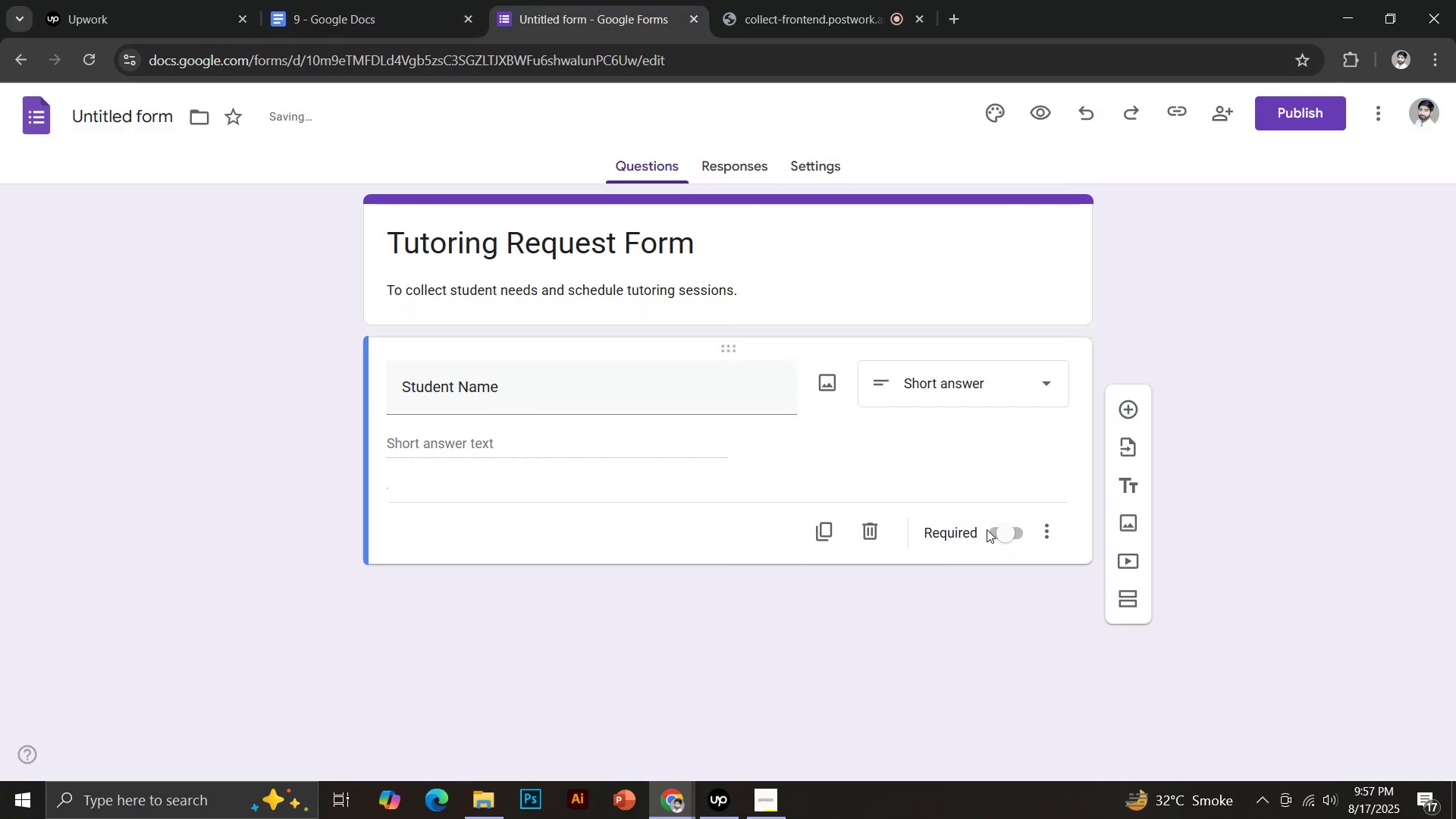 
triple_click([1000, 534])
 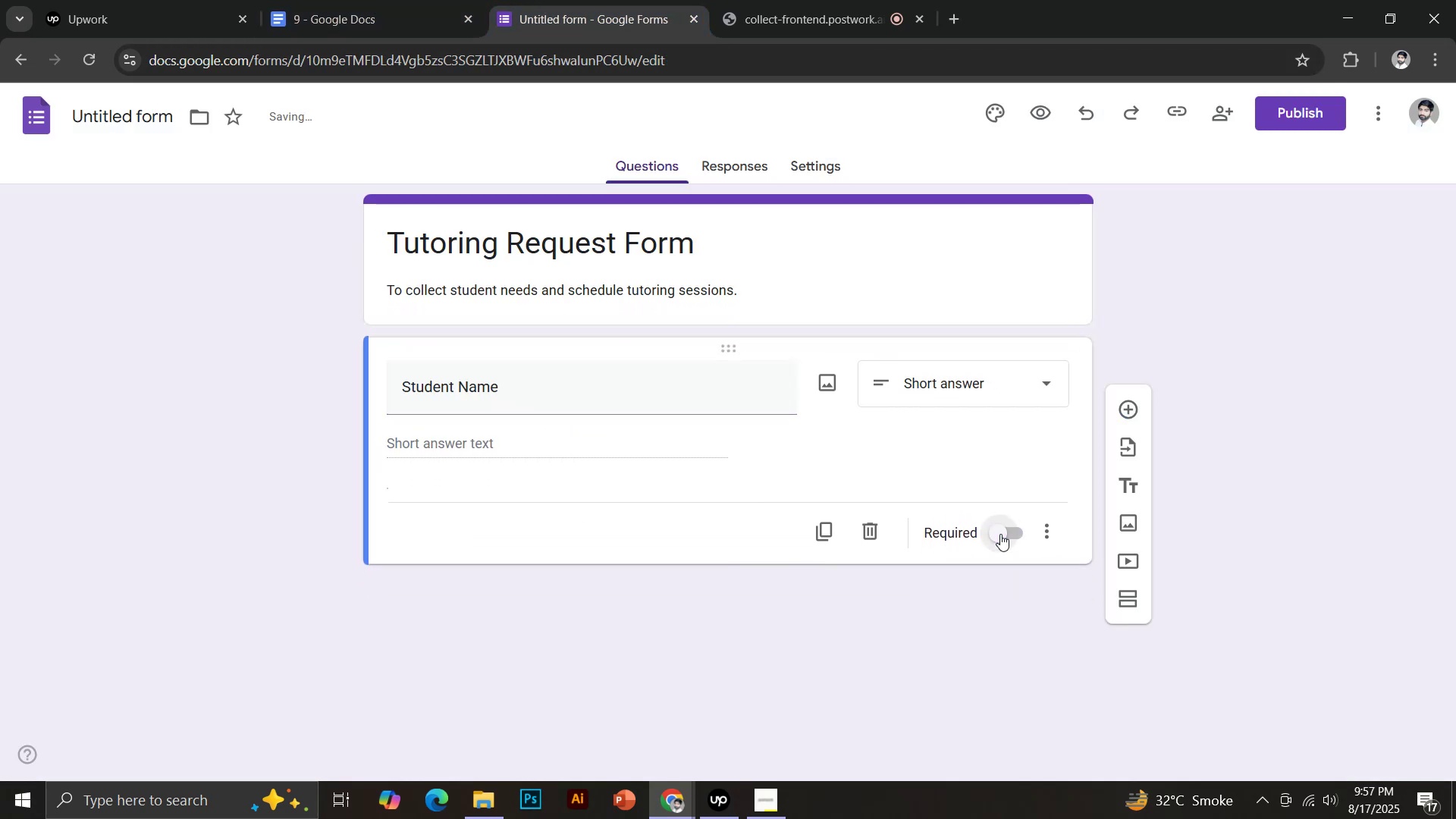 
left_click_drag(start_coordinate=[1141, 385], to_coordinate=[1141, 390])
 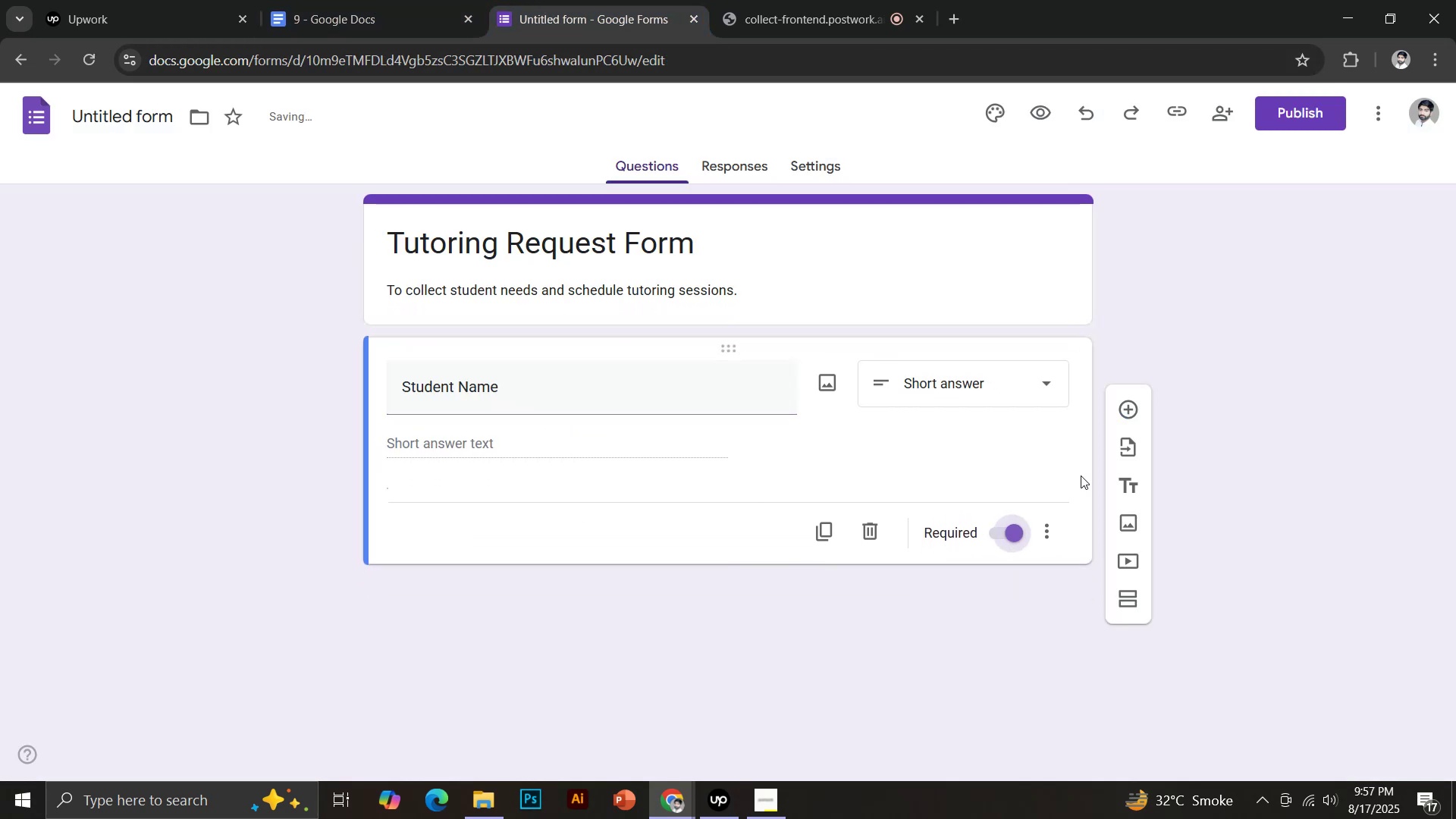 
double_click([1128, 408])
 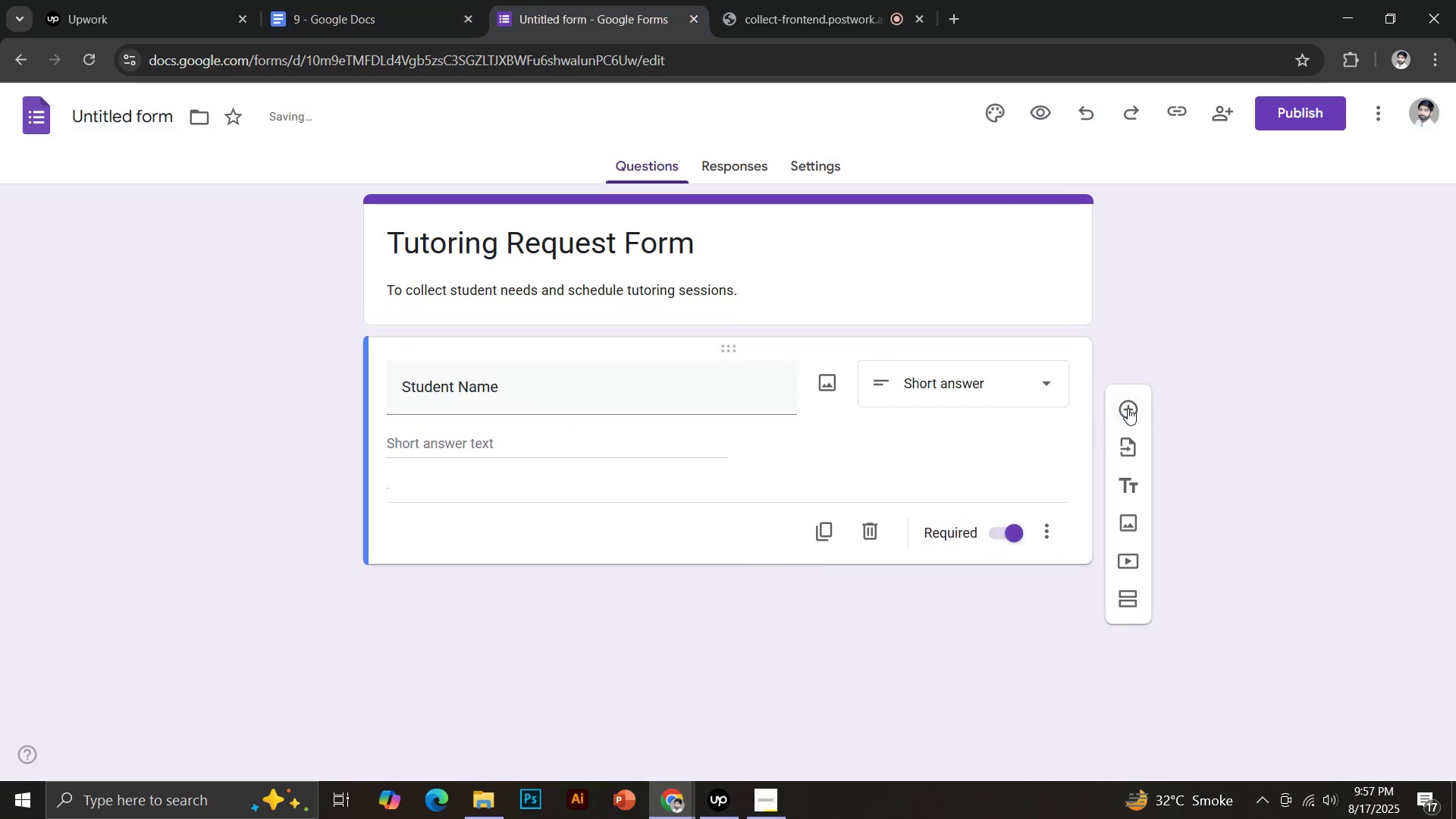 
left_click([419, 0])
 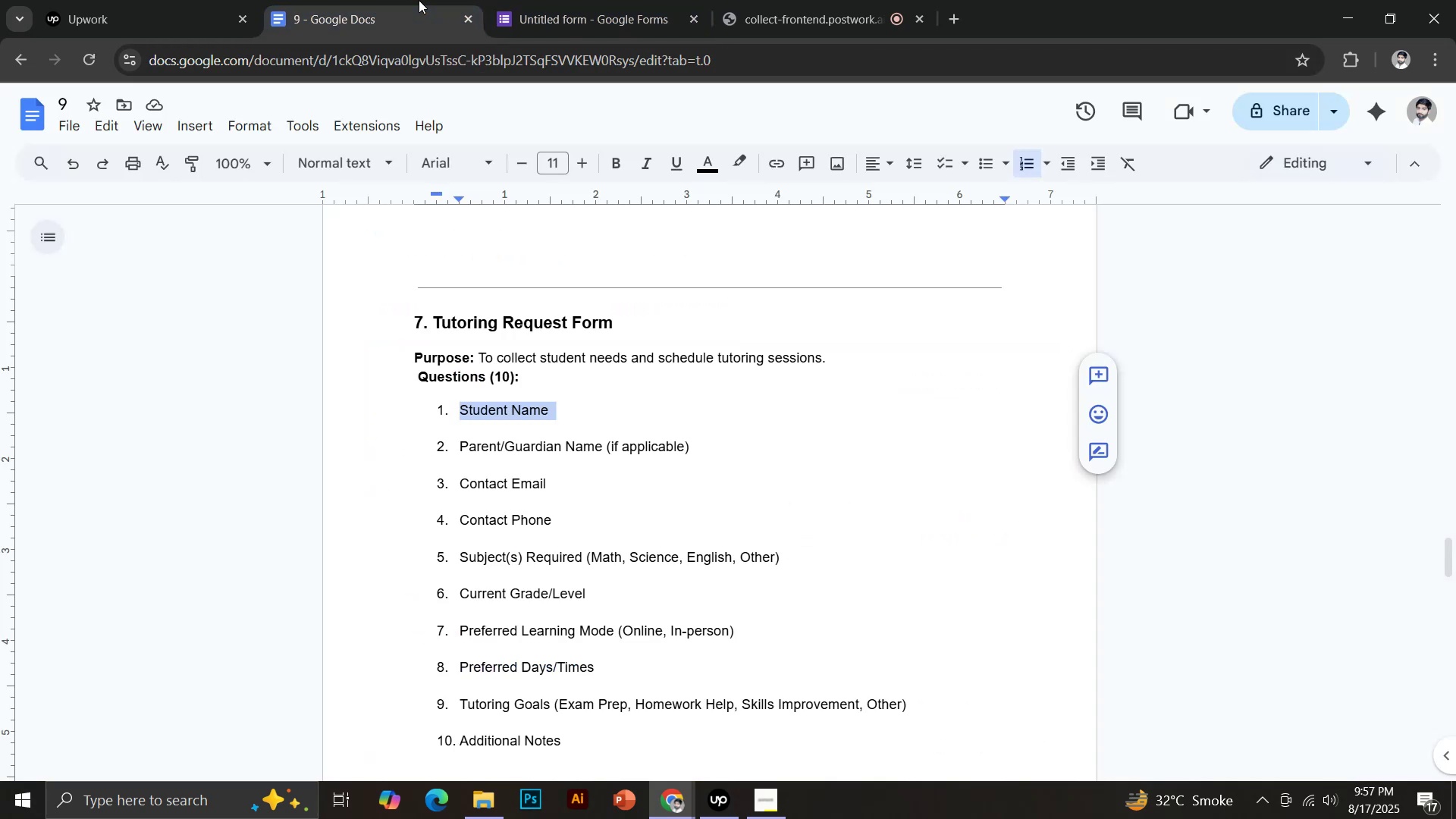 
left_click_drag(start_coordinate=[460, 445], to_coordinate=[607, 449])
 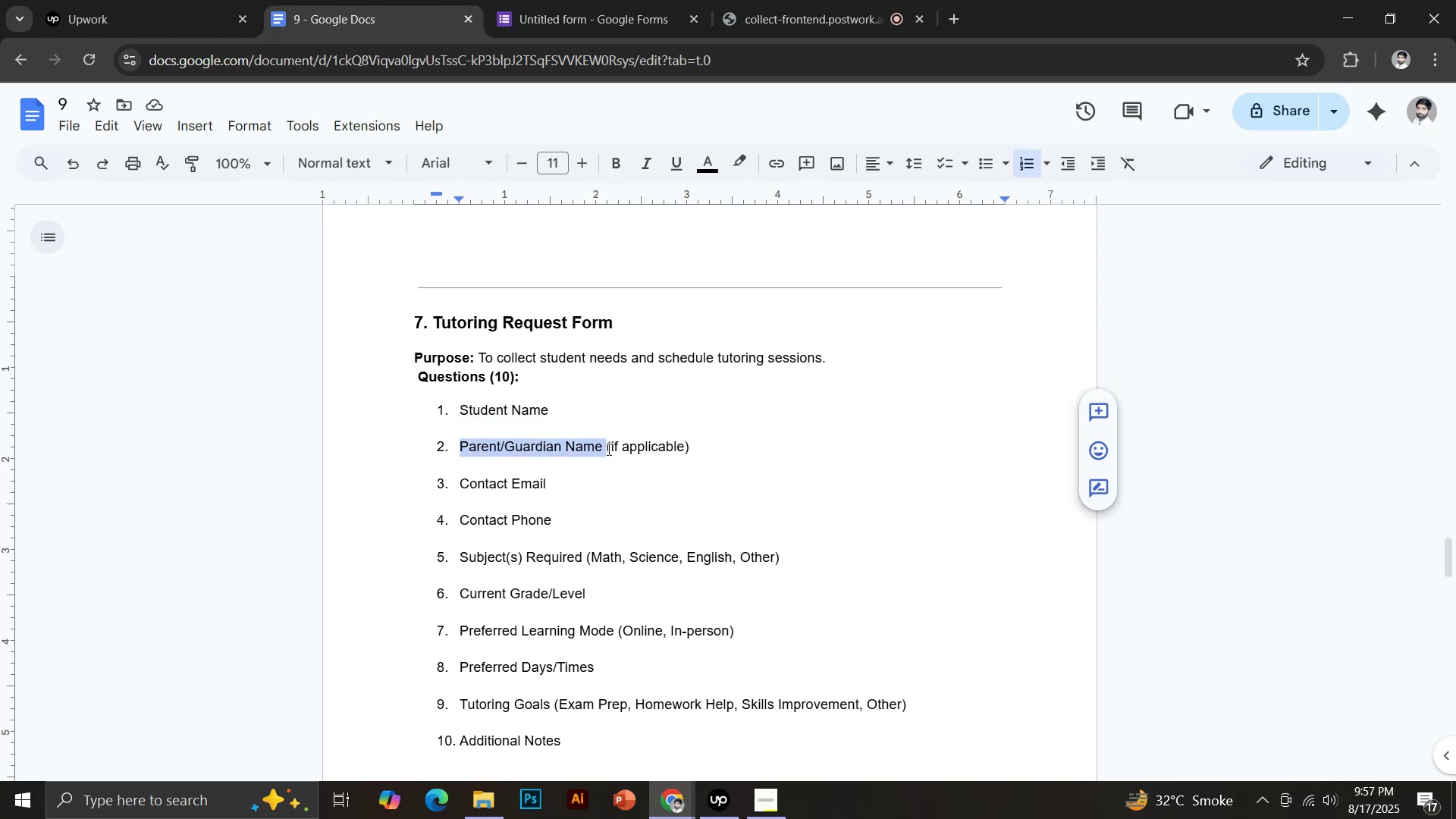 
key(Control+C)
 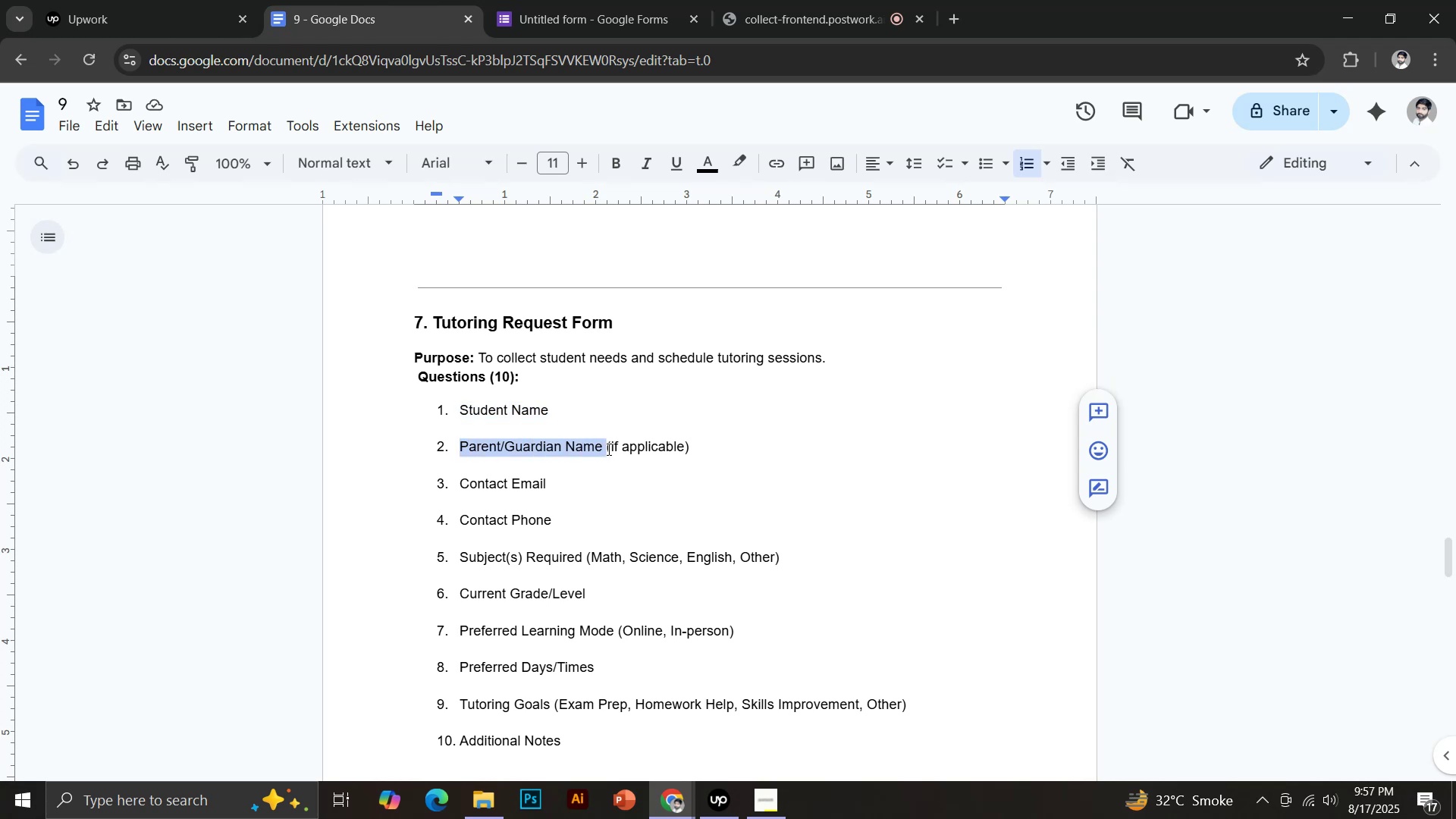 
left_click([538, 0])
 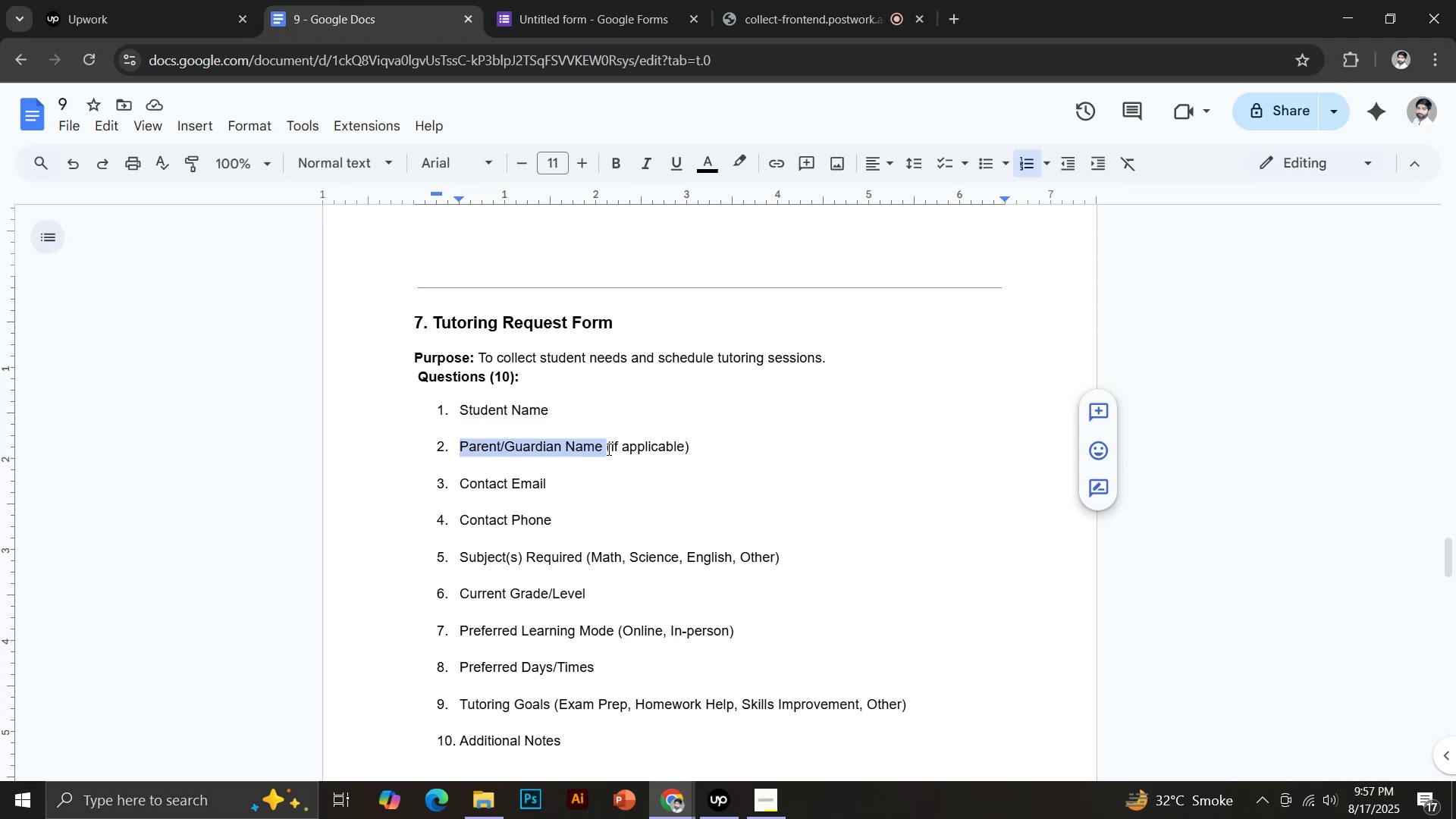 
key(Control+Shift+V)
 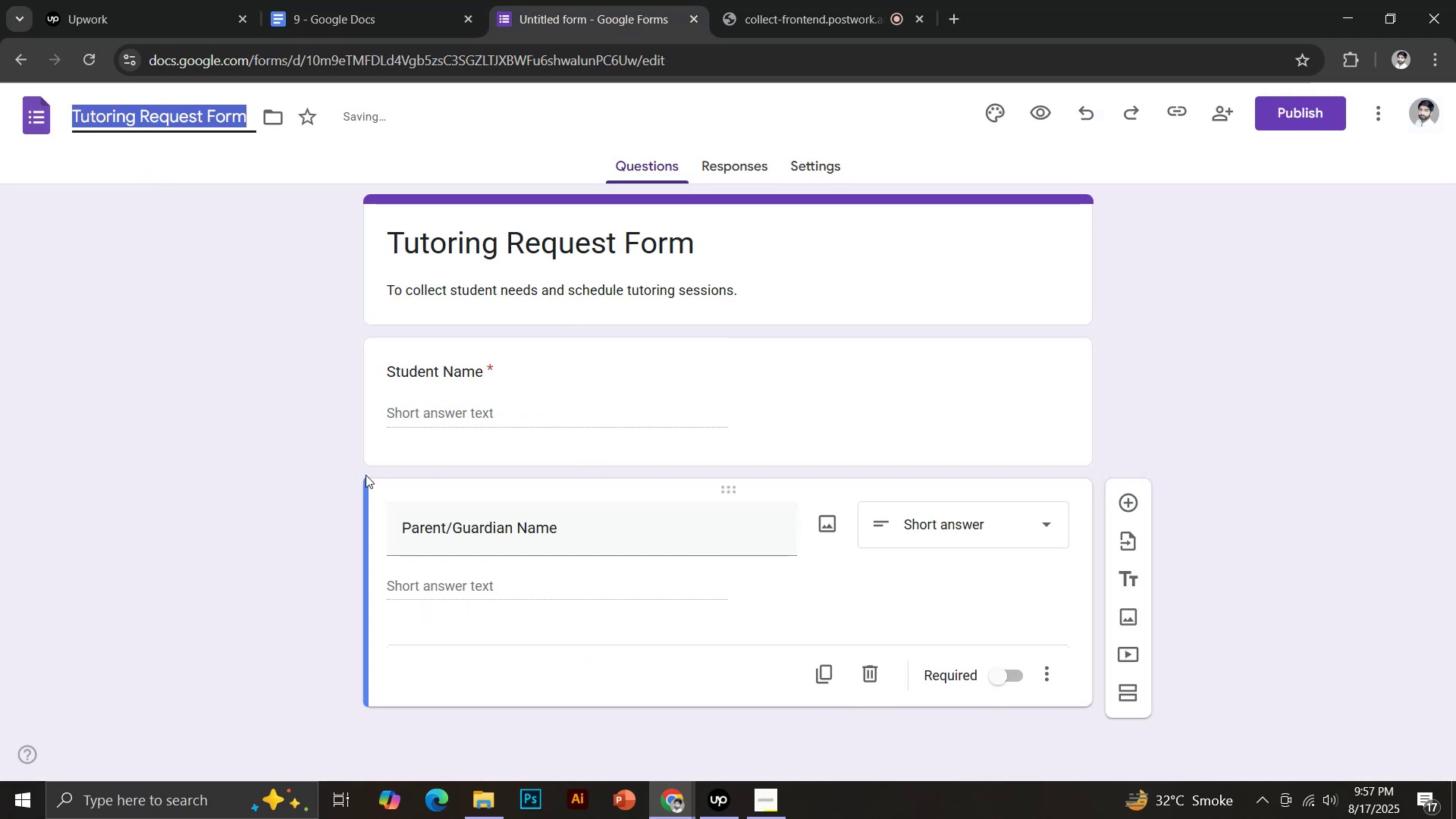 
left_click([1001, 673])
 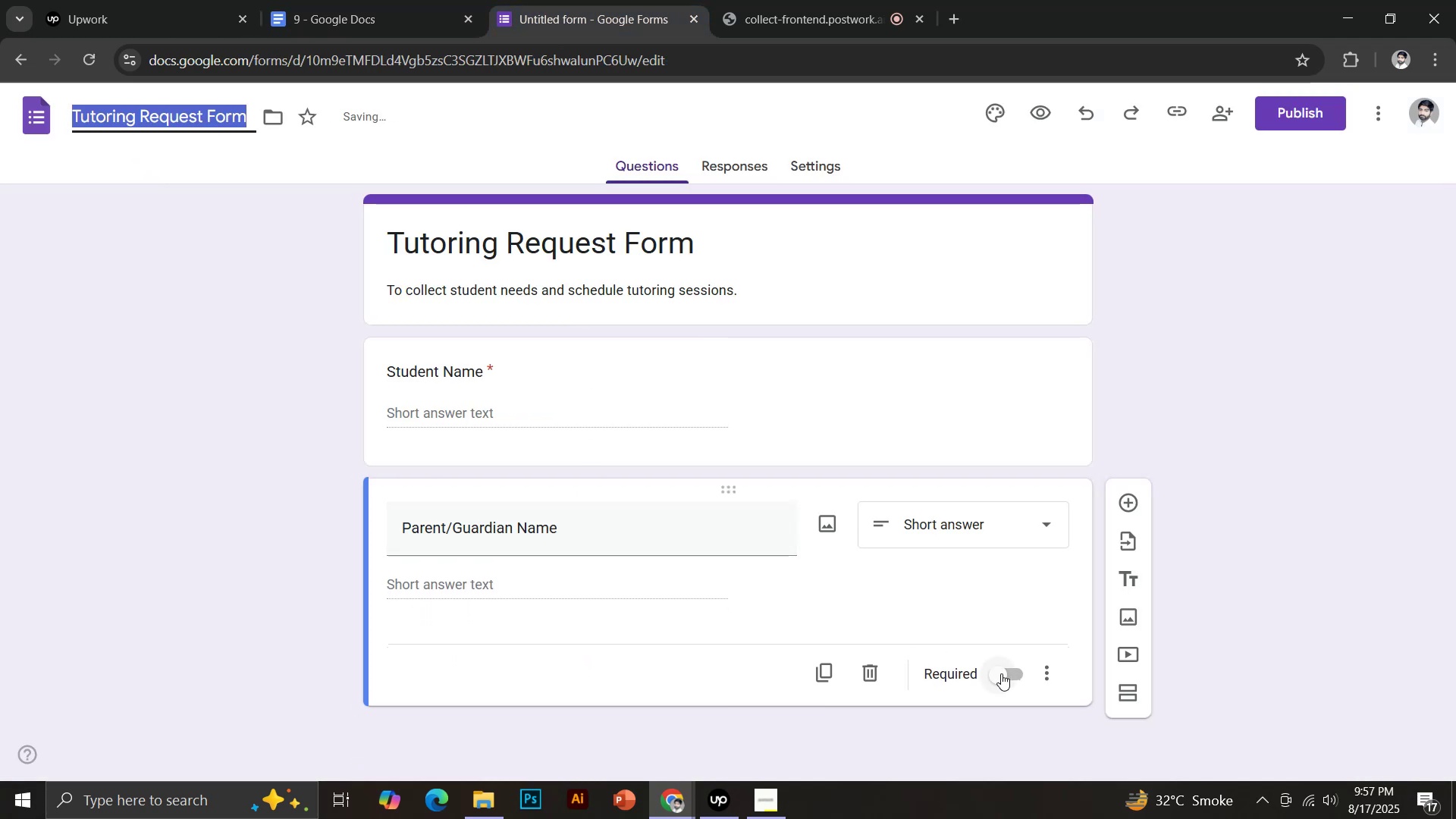 
left_click([1123, 500])
 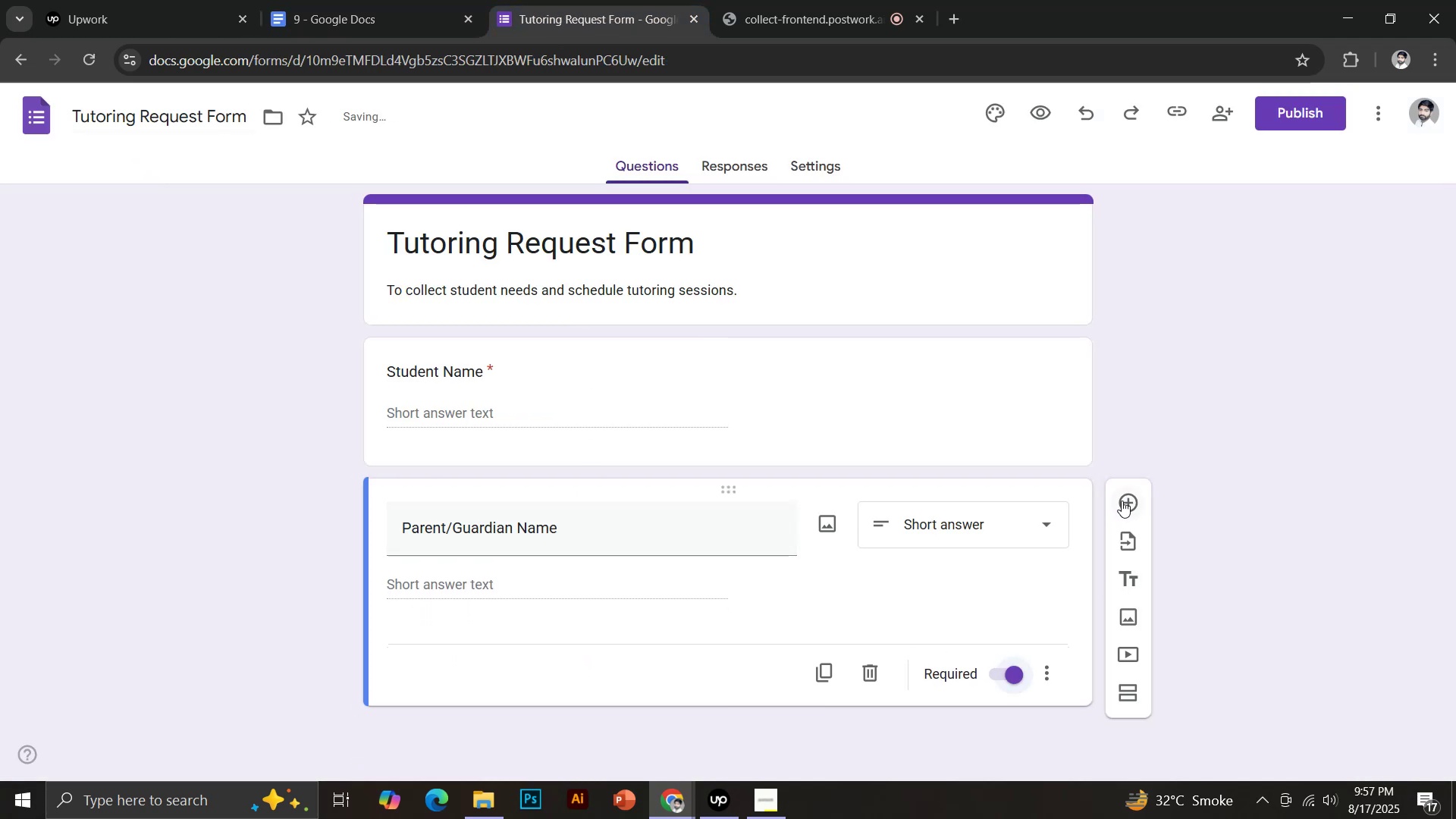 
left_click_drag(start_coordinate=[337, 0], to_coordinate=[341, 0])
 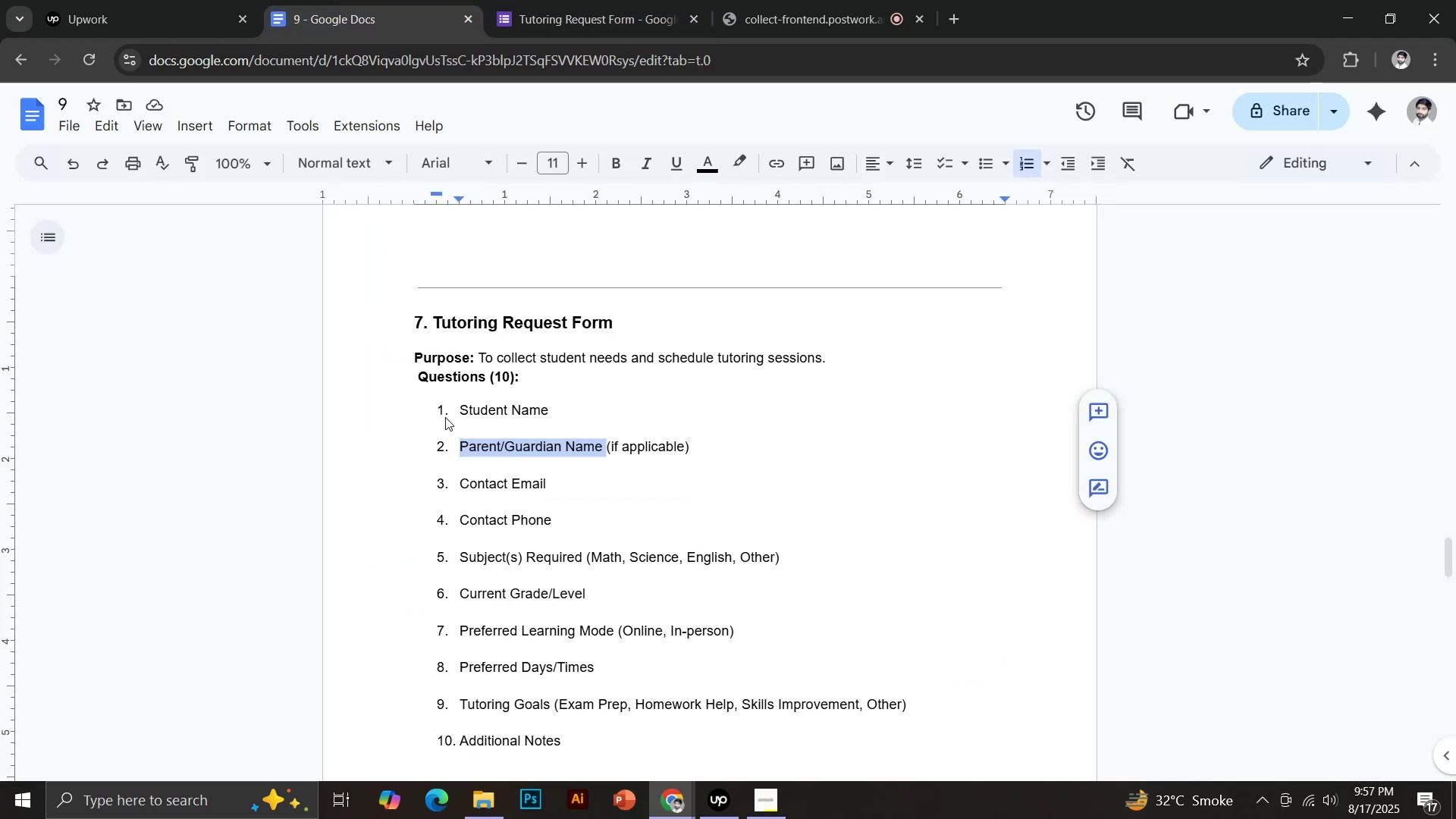 
left_click_drag(start_coordinate=[460, 480], to_coordinate=[551, 475])
 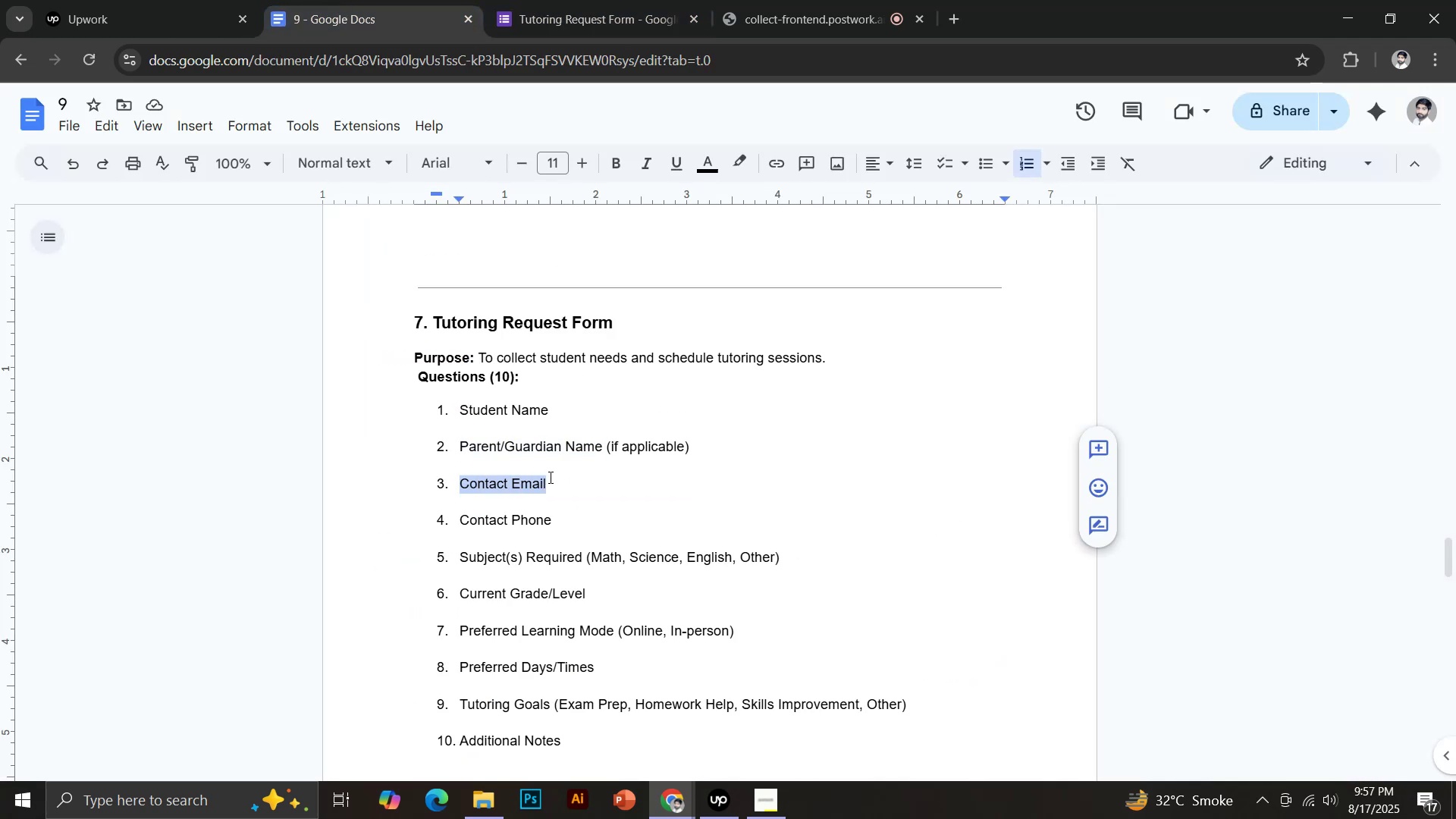 
key(Control+C)
 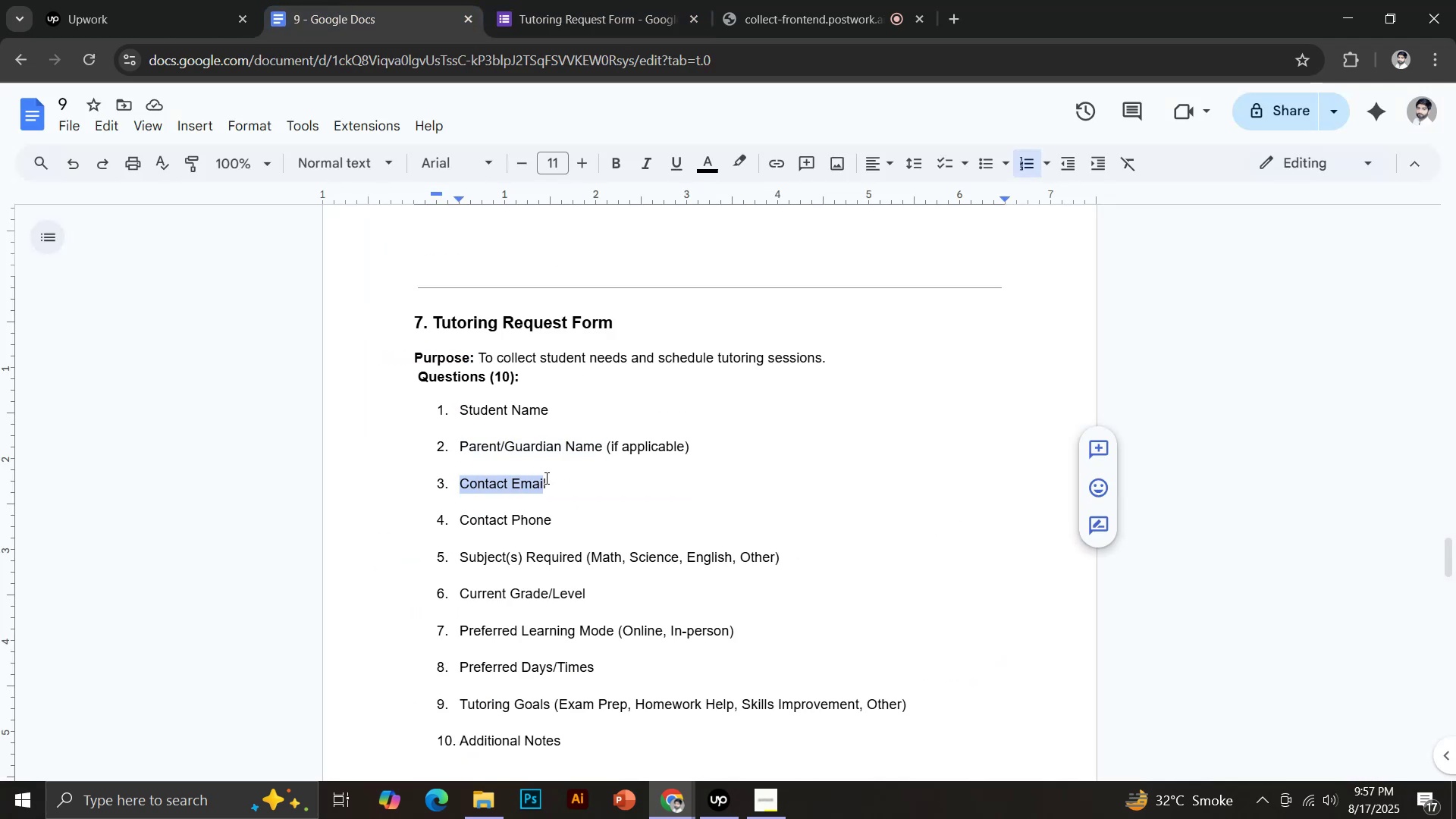 
left_click([561, 0])
 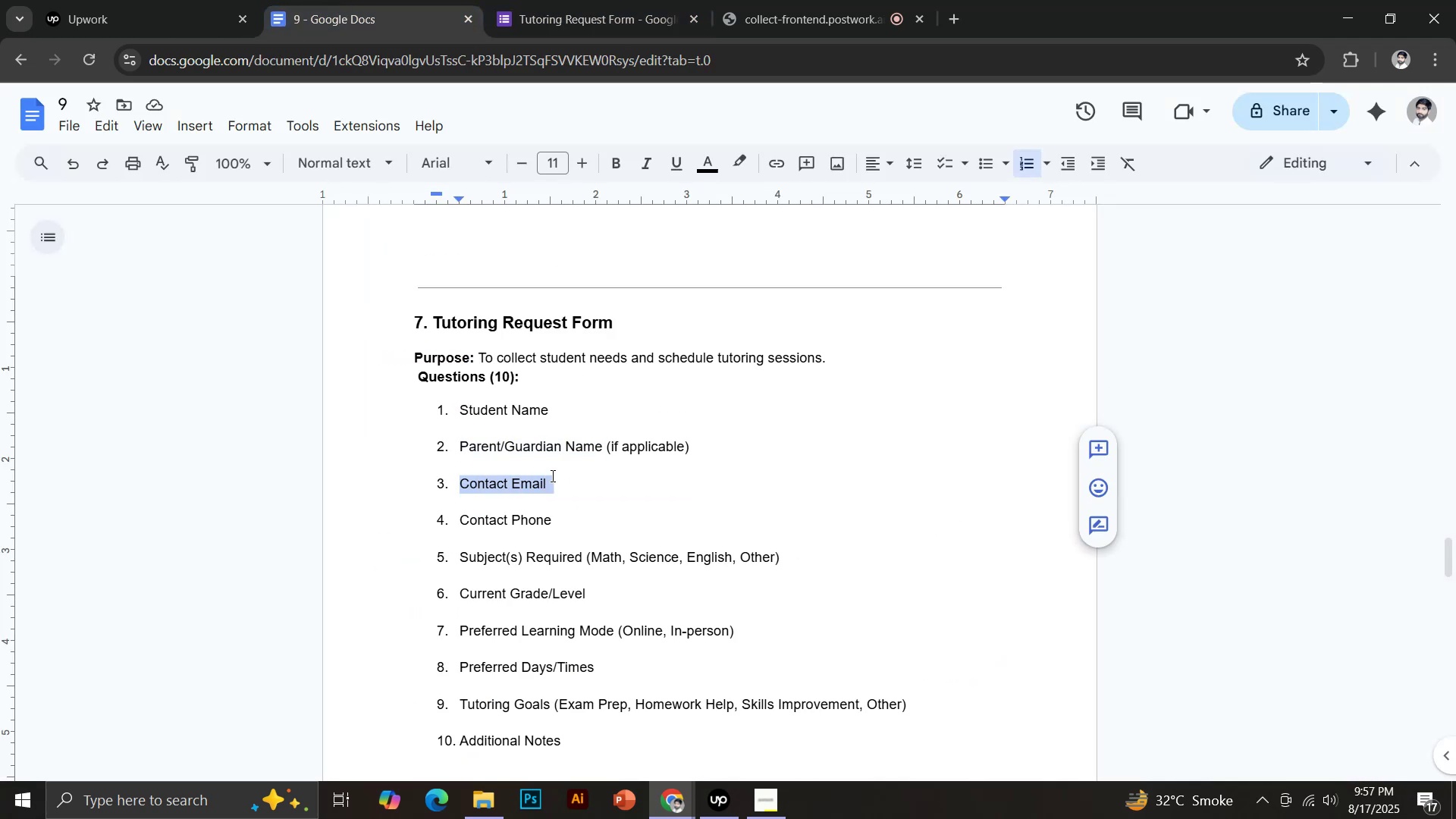 
key(Control+Shift+V)
 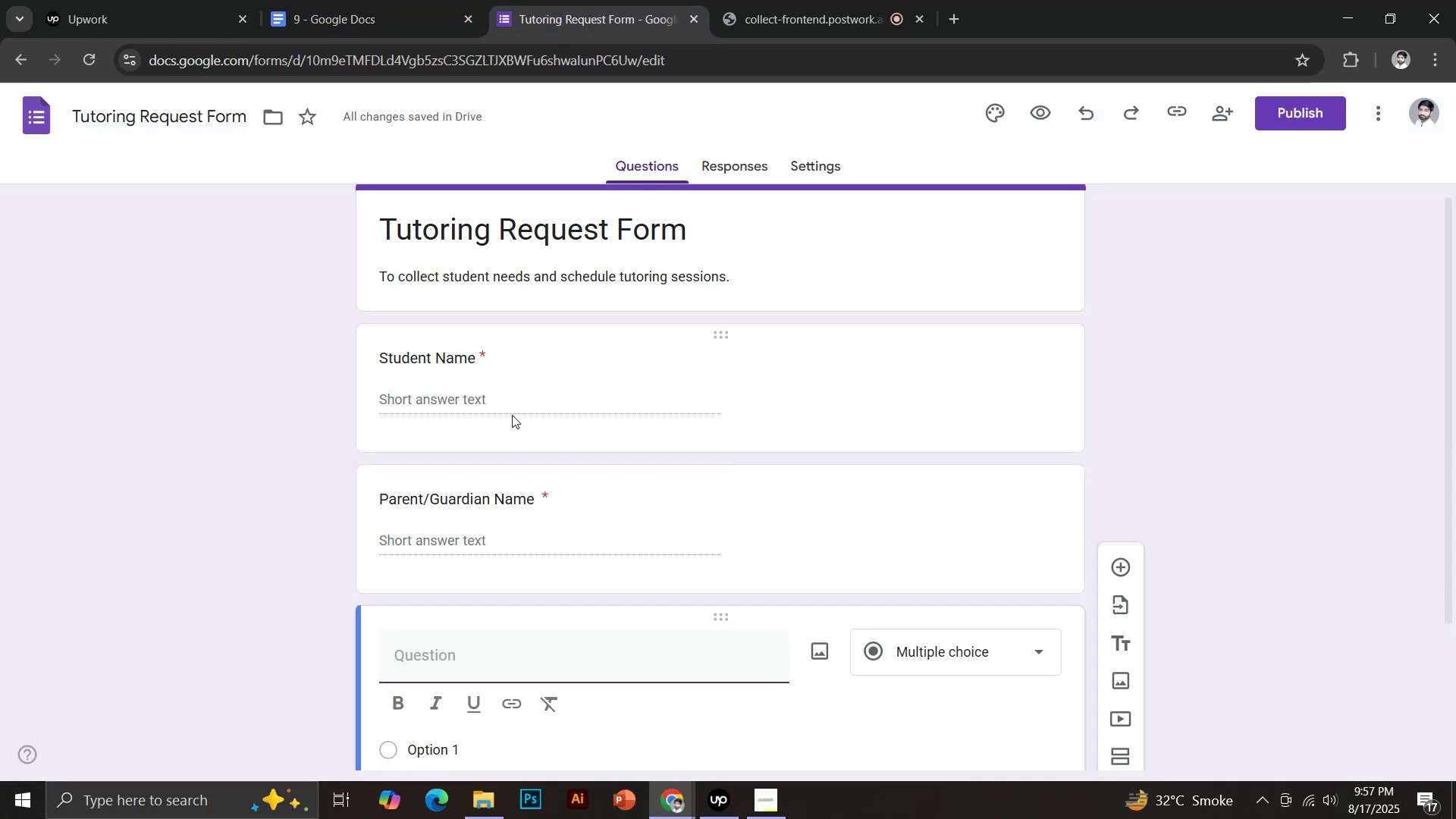 
scroll: coordinate [592, 483], scroll_direction: down, amount: 4.0
 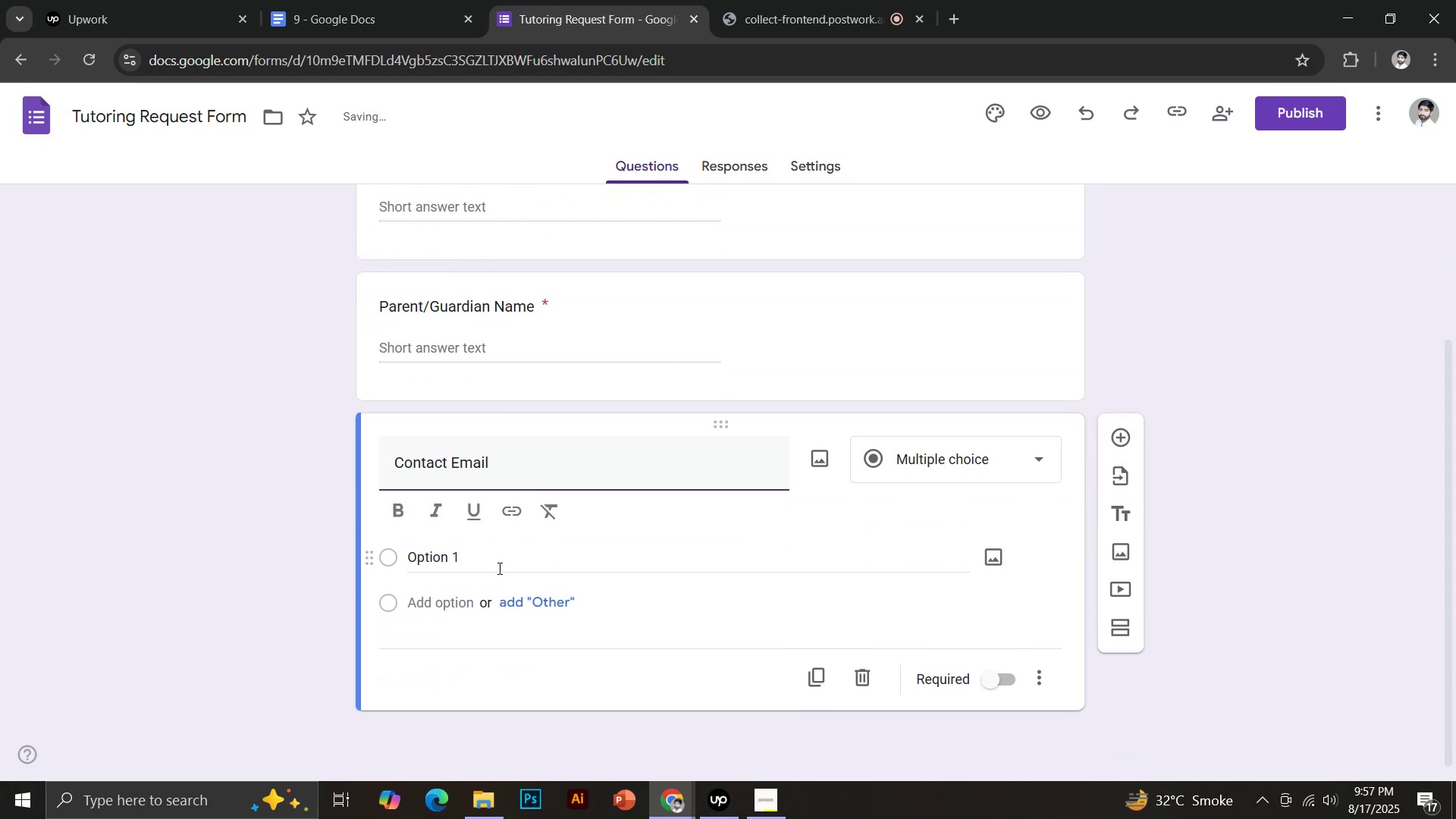 
left_click([999, 677])
 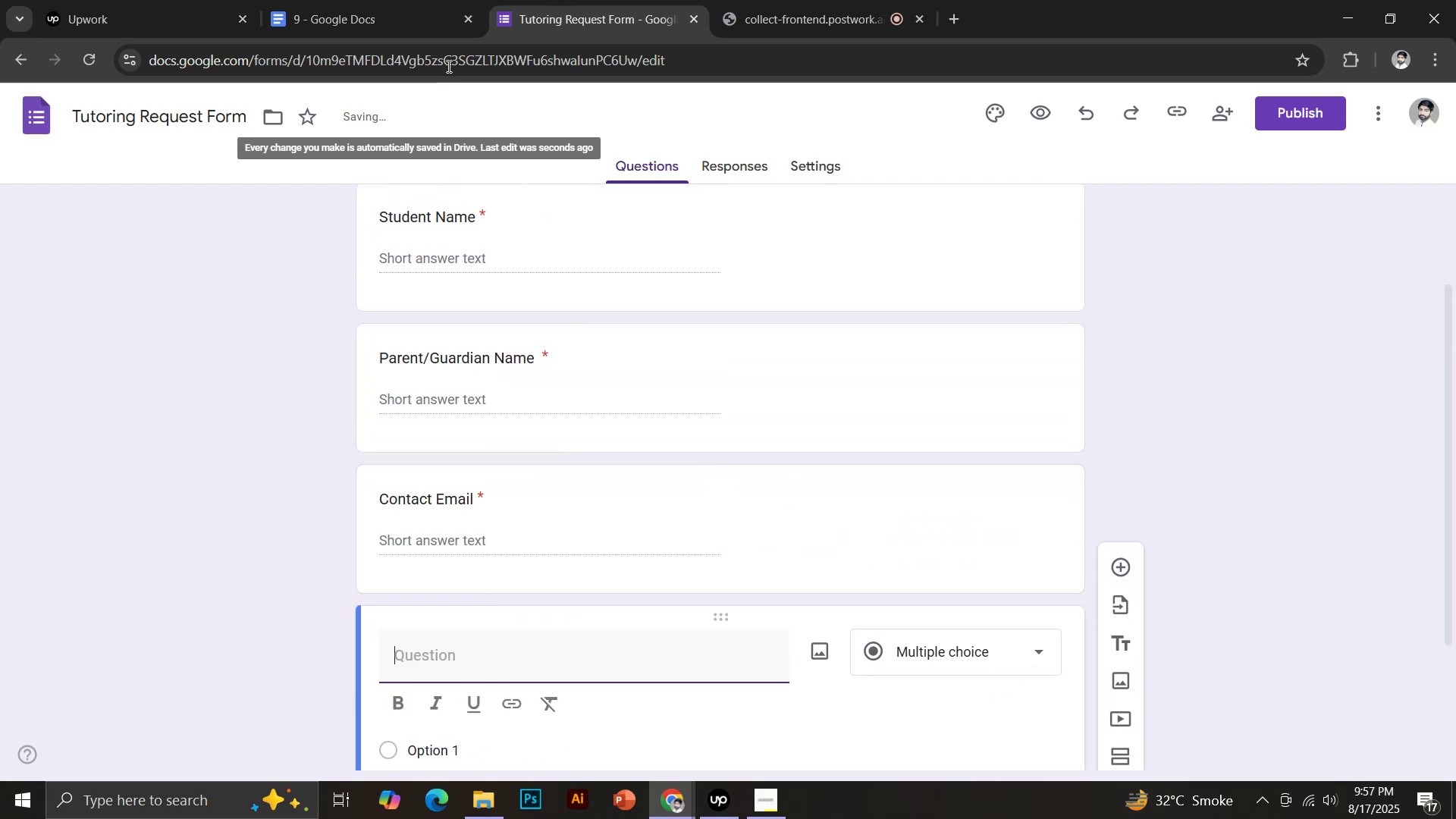 
left_click_drag(start_coordinate=[464, 517], to_coordinate=[568, 524])
 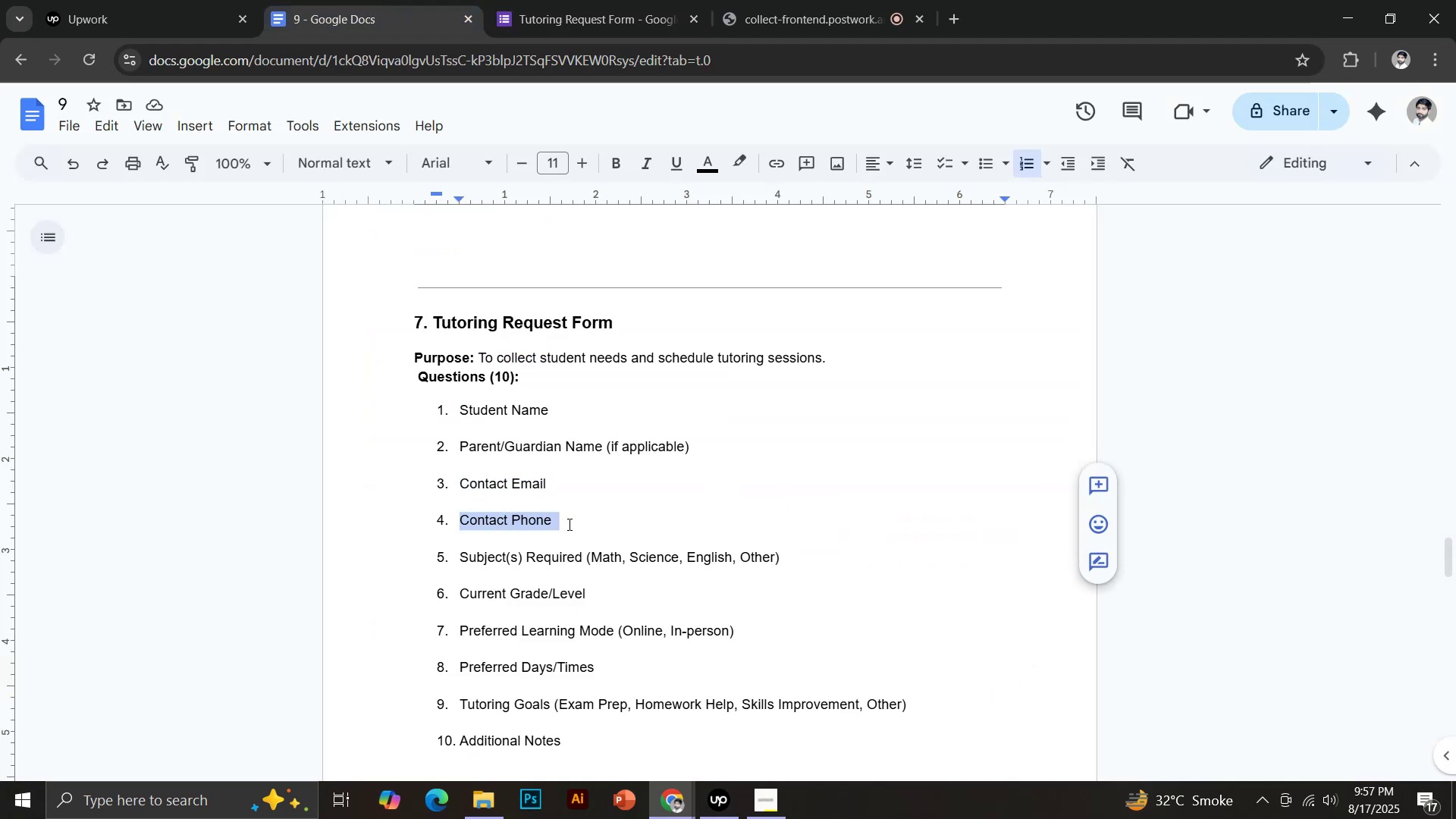 
key(Control+C)
 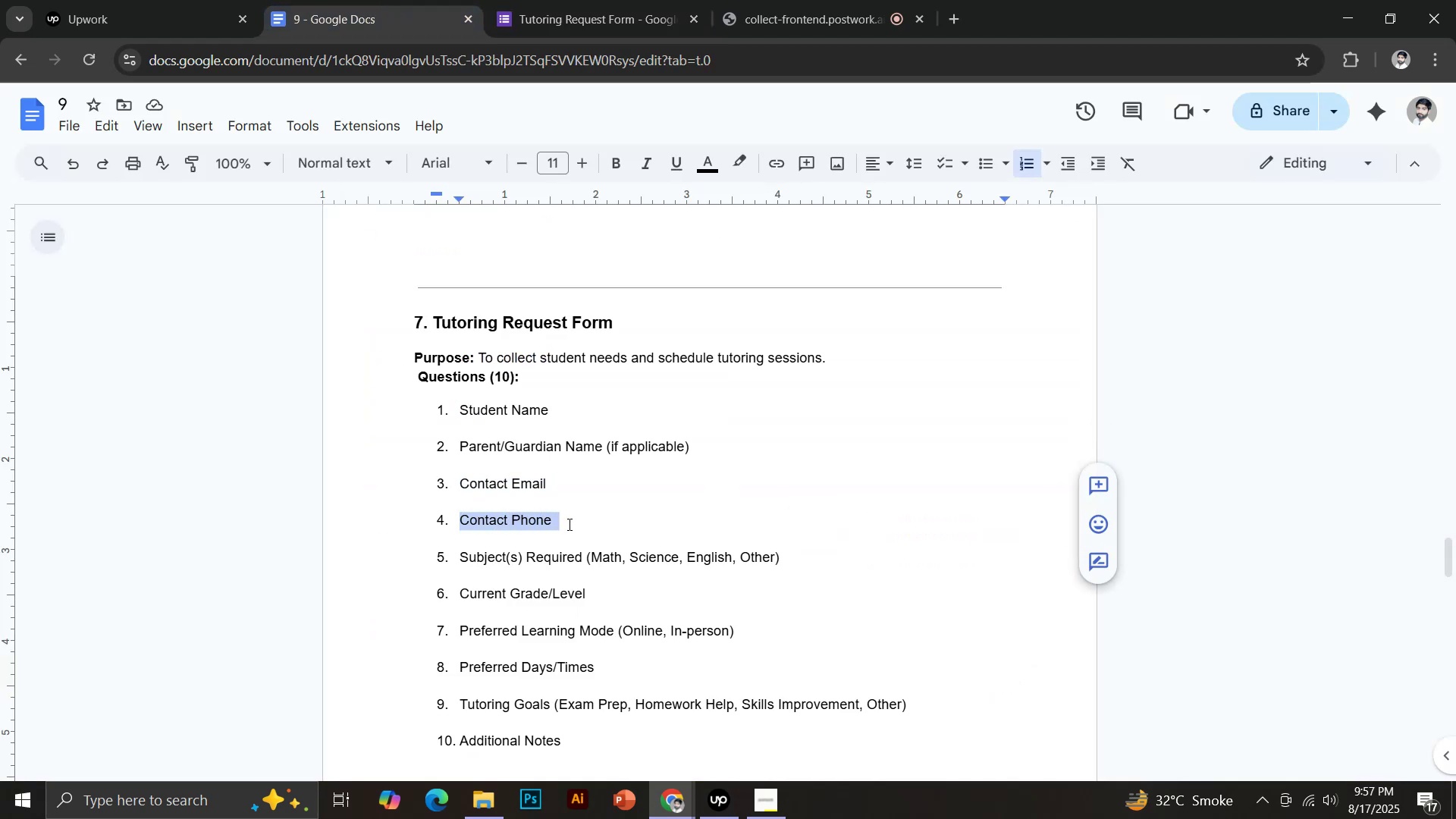 
key(Control+Shift+V)
 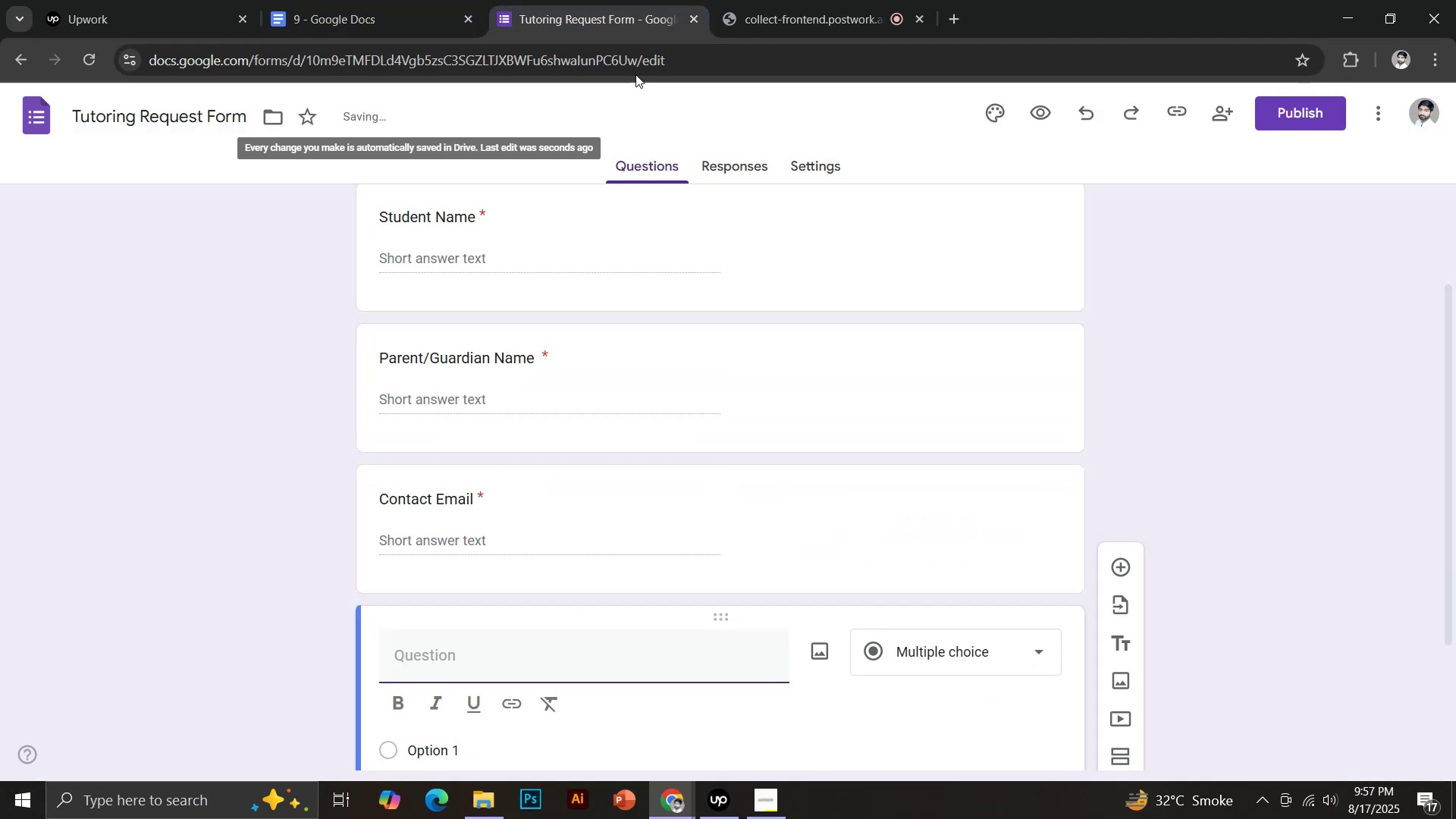 
scroll: coordinate [627, 477], scroll_direction: down, amount: 4.0
 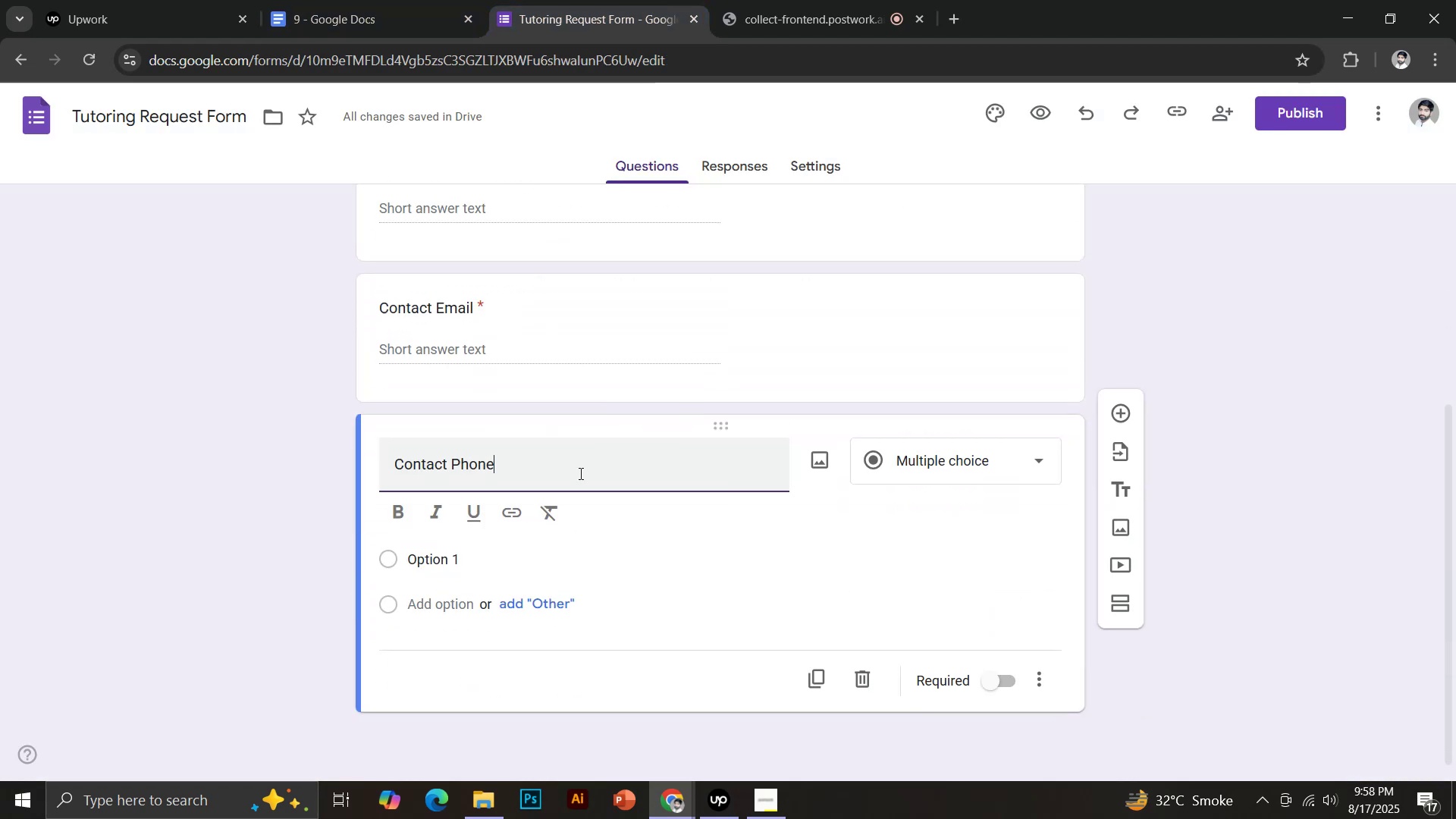 
left_click([1003, 677])
 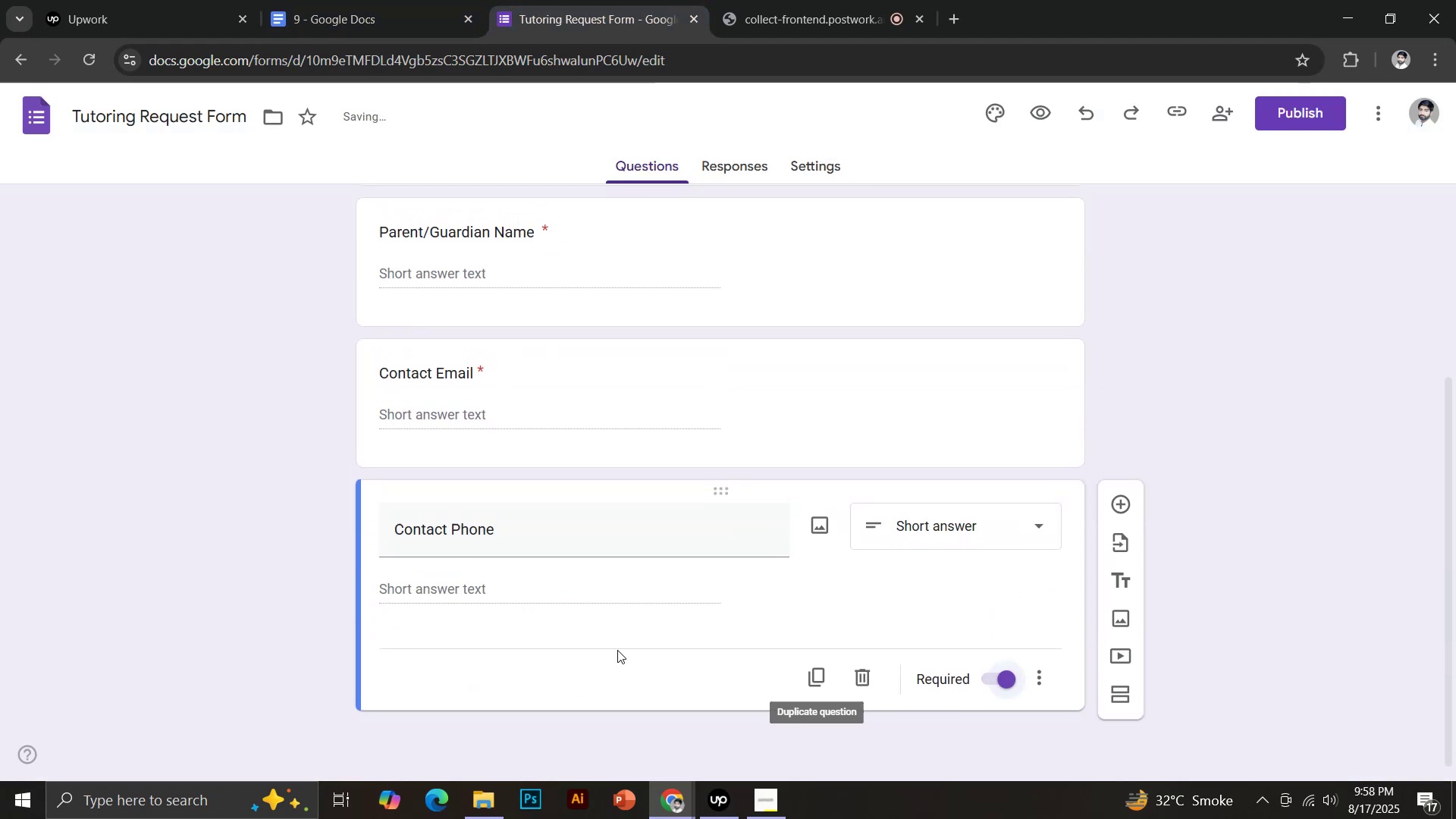 
left_click([1117, 504])
 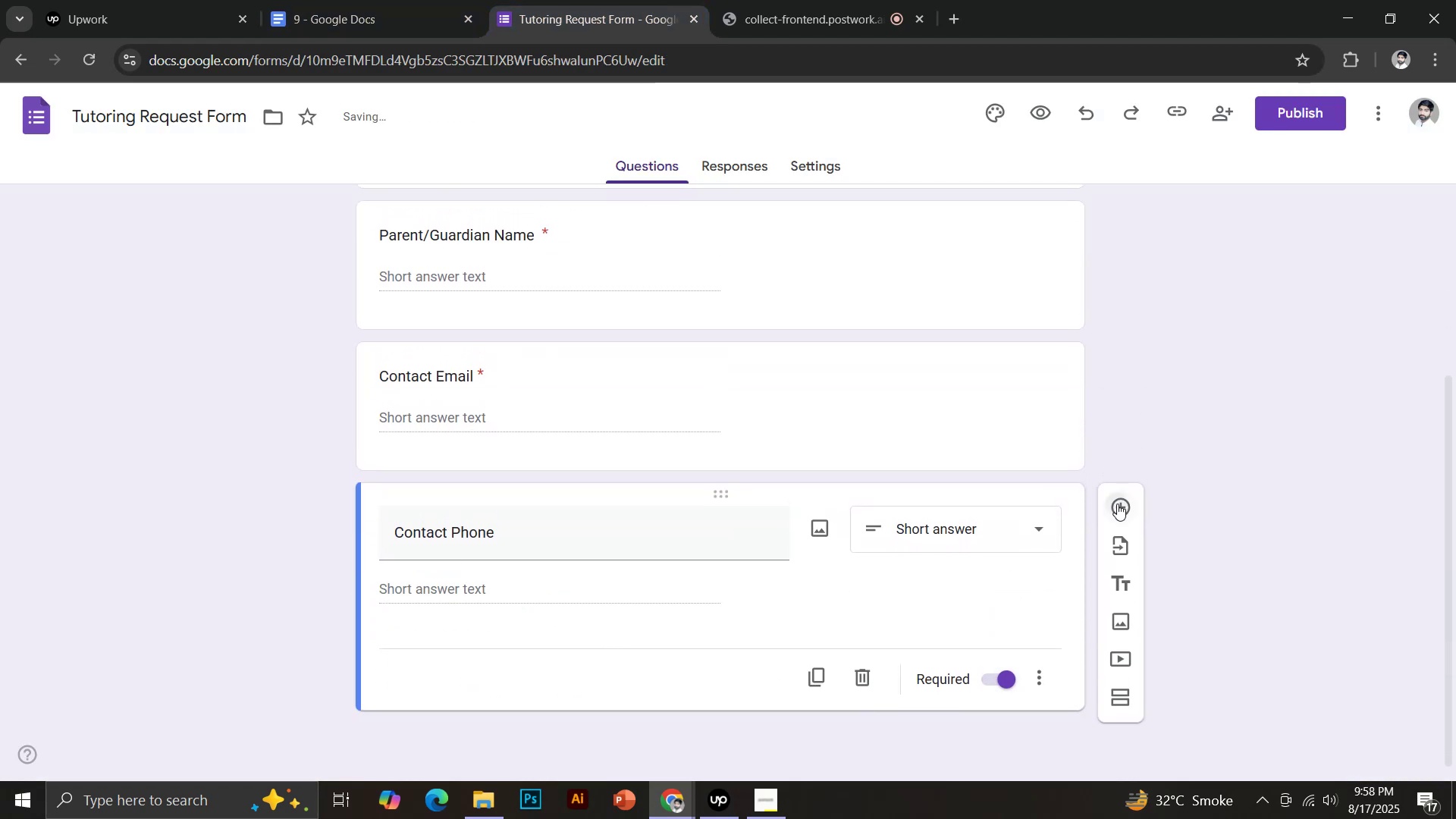 
left_click([397, 0])
 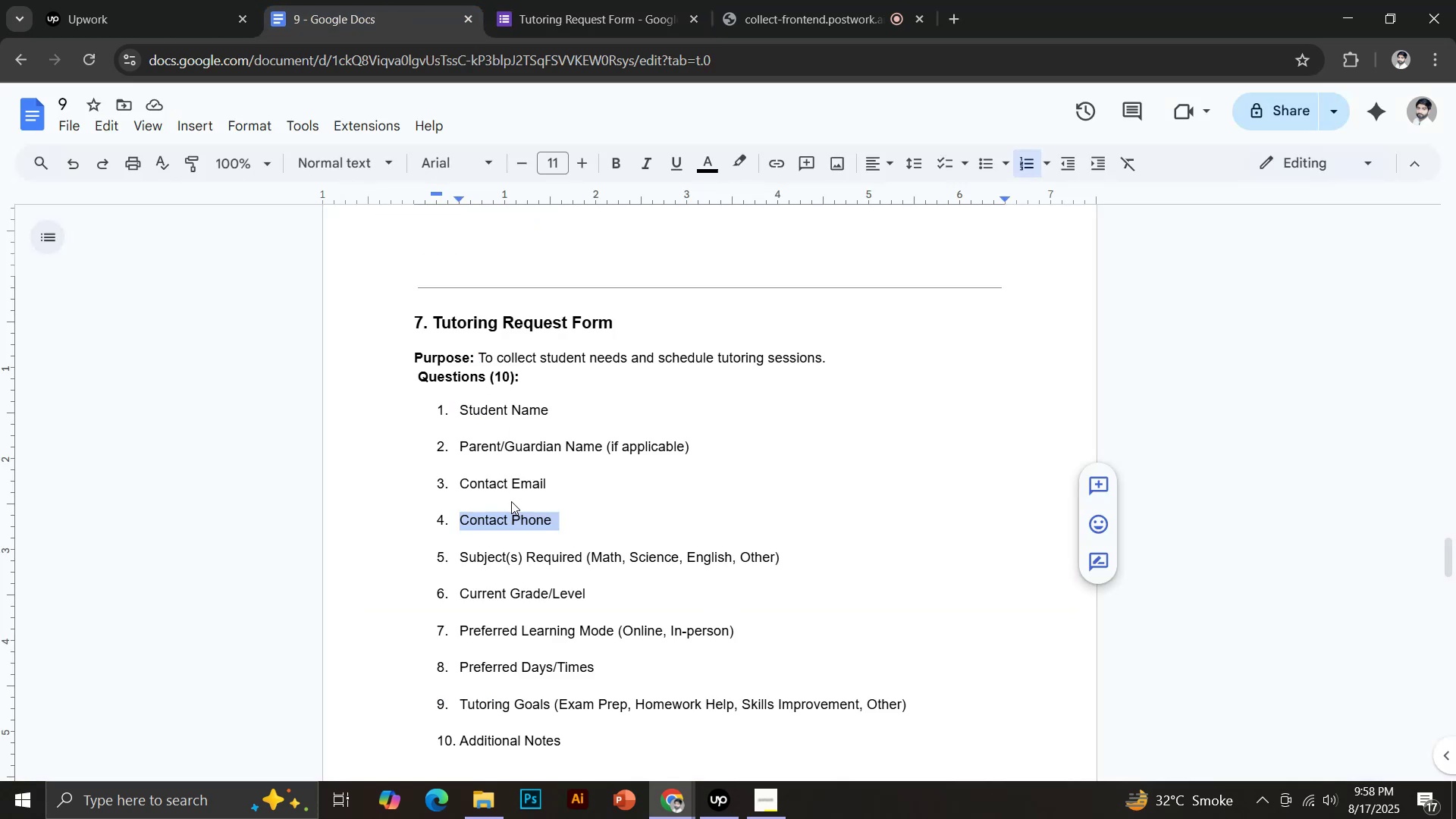 
left_click_drag(start_coordinate=[461, 554], to_coordinate=[585, 562])
 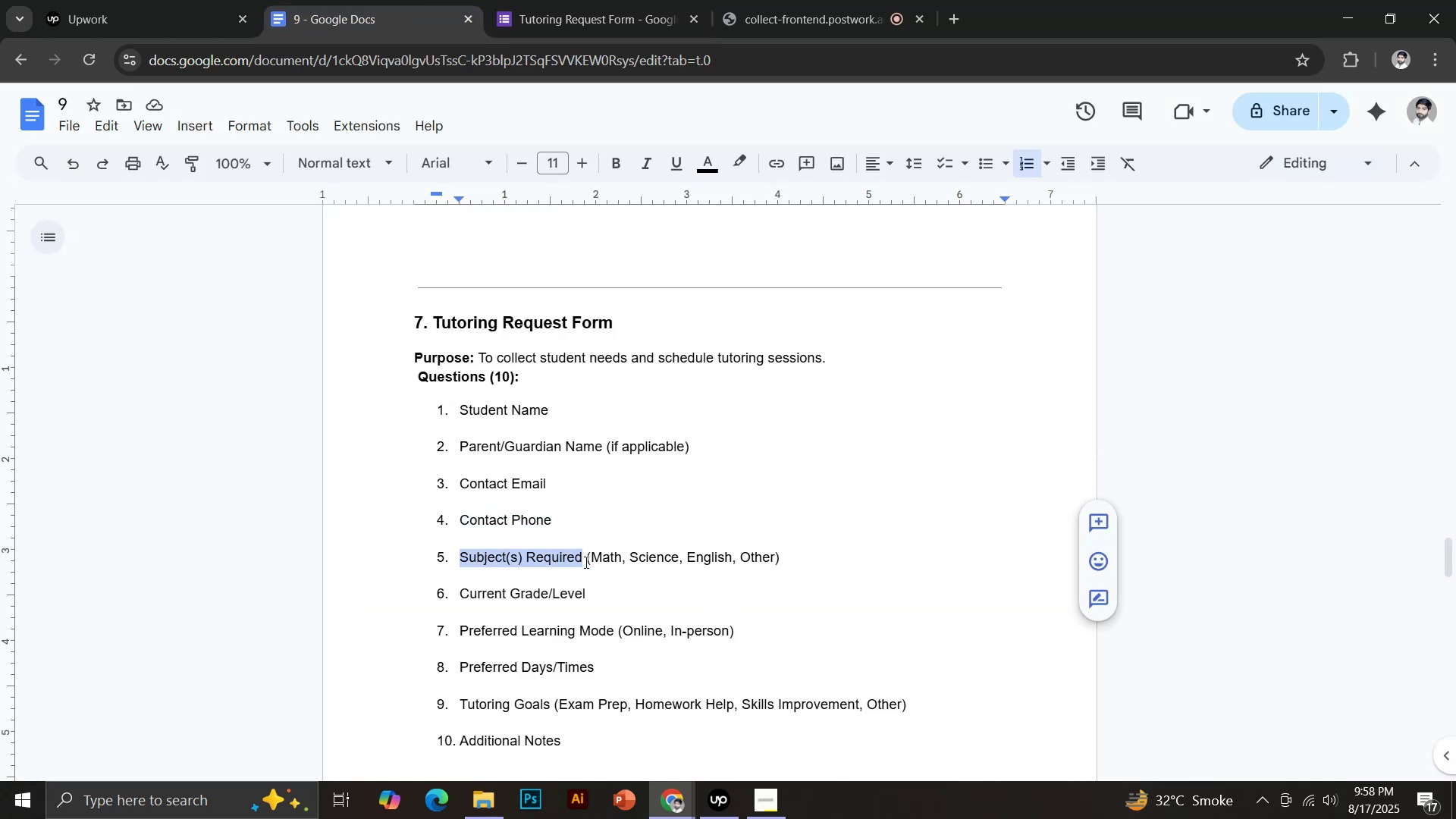 
key(Control+C)
 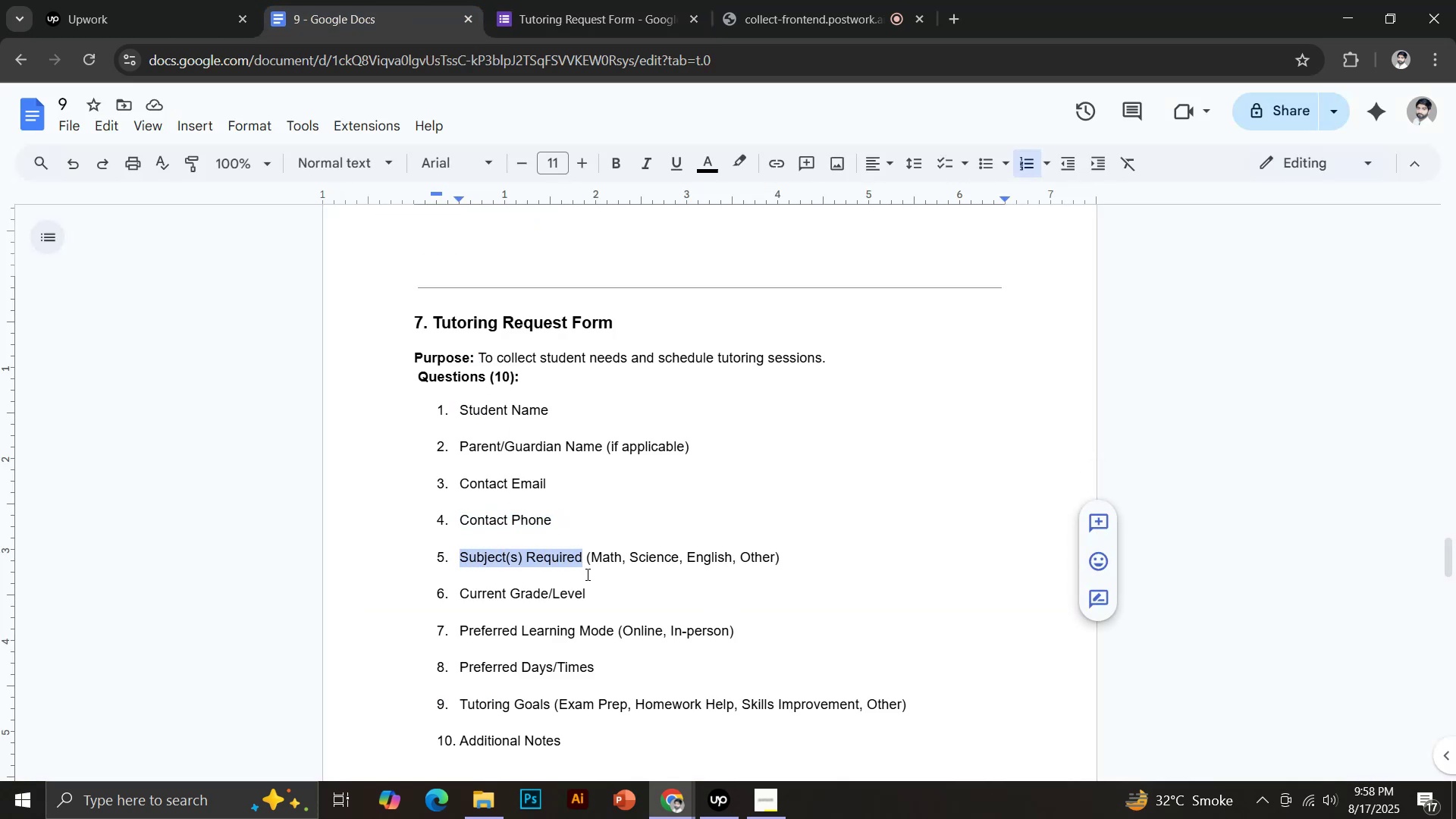 
left_click([566, 0])
 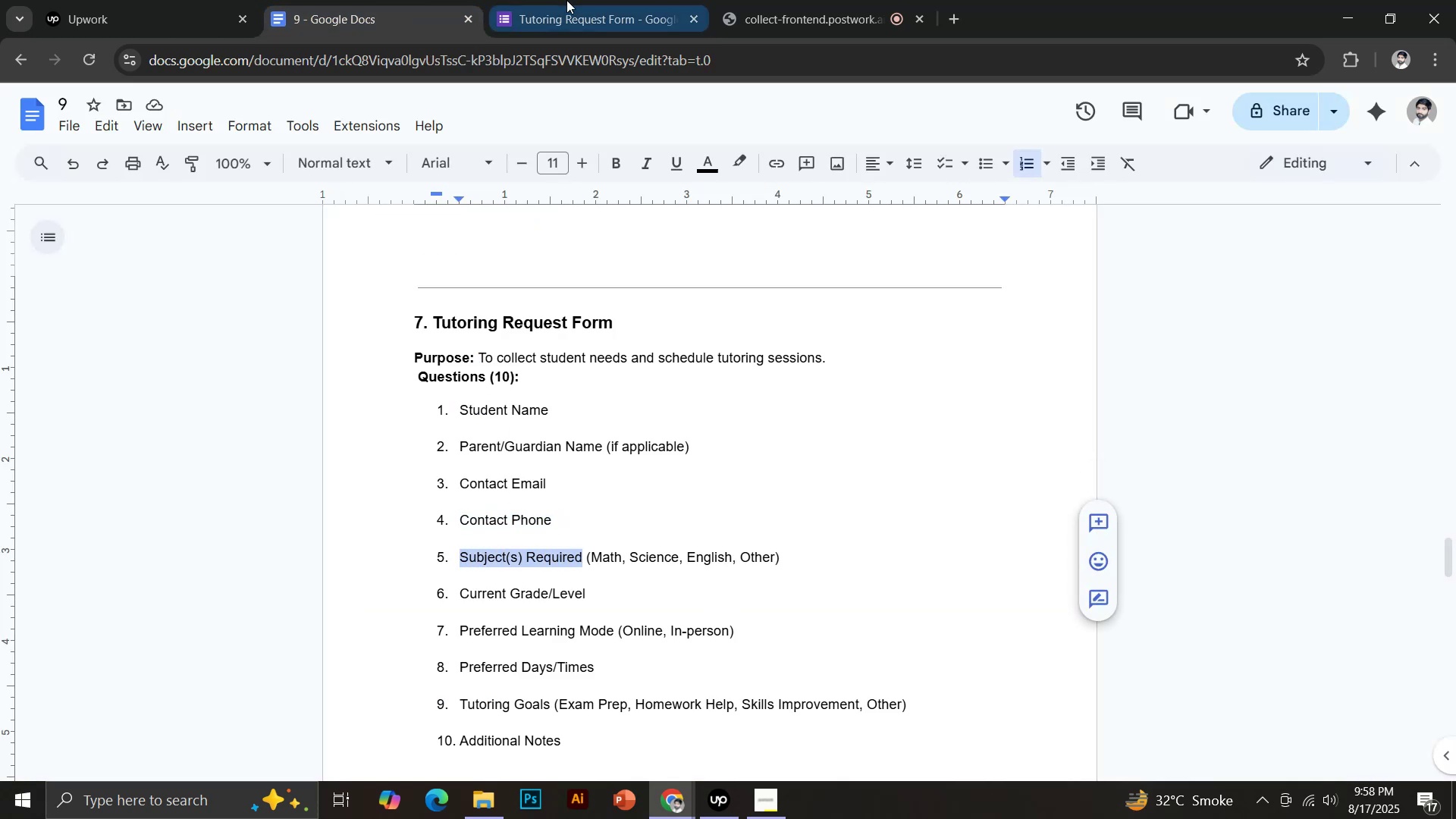 
key(Control+Shift+V)
 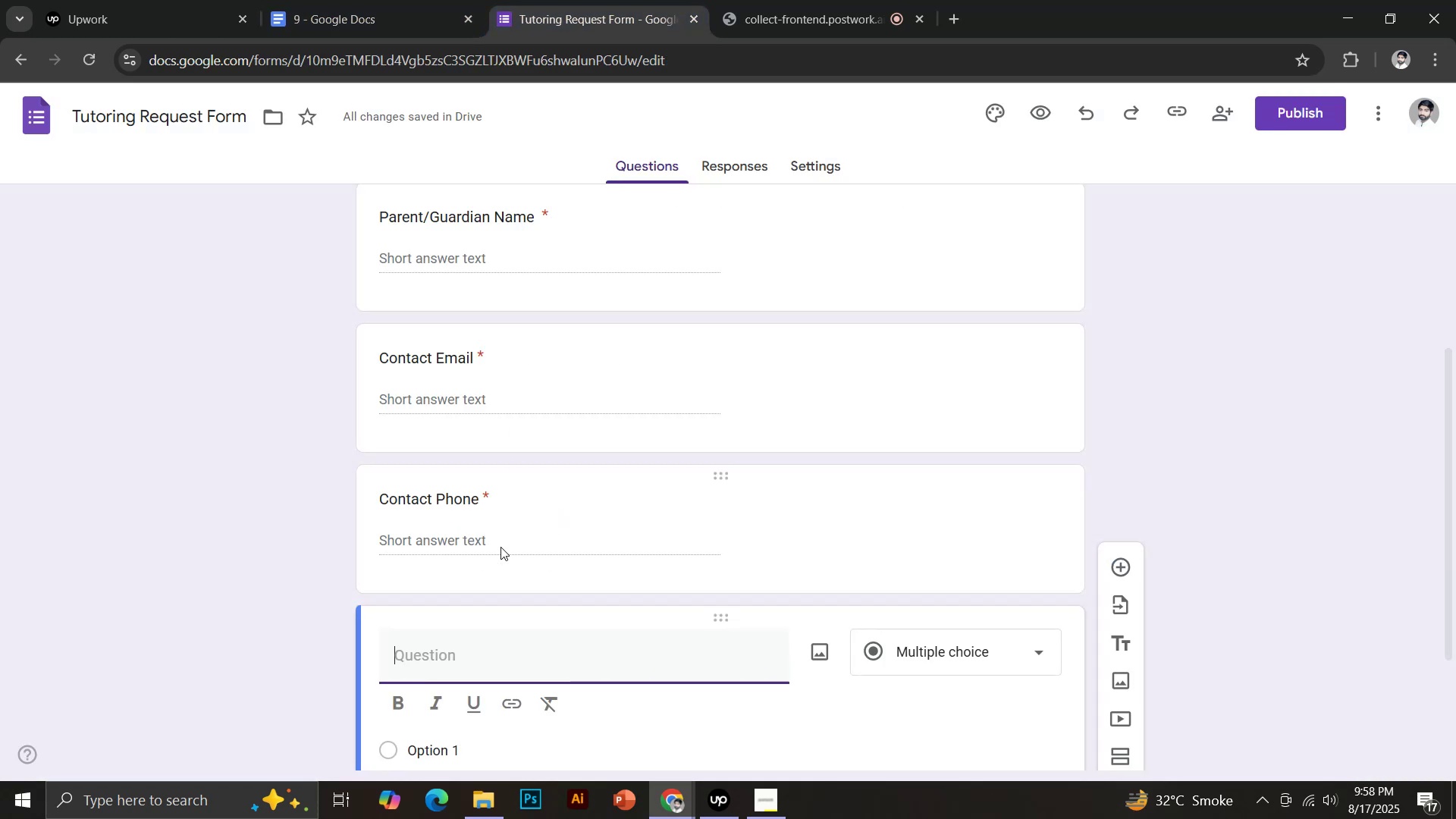 
scroll: coordinate [690, 473], scroll_direction: down, amount: 4.0
 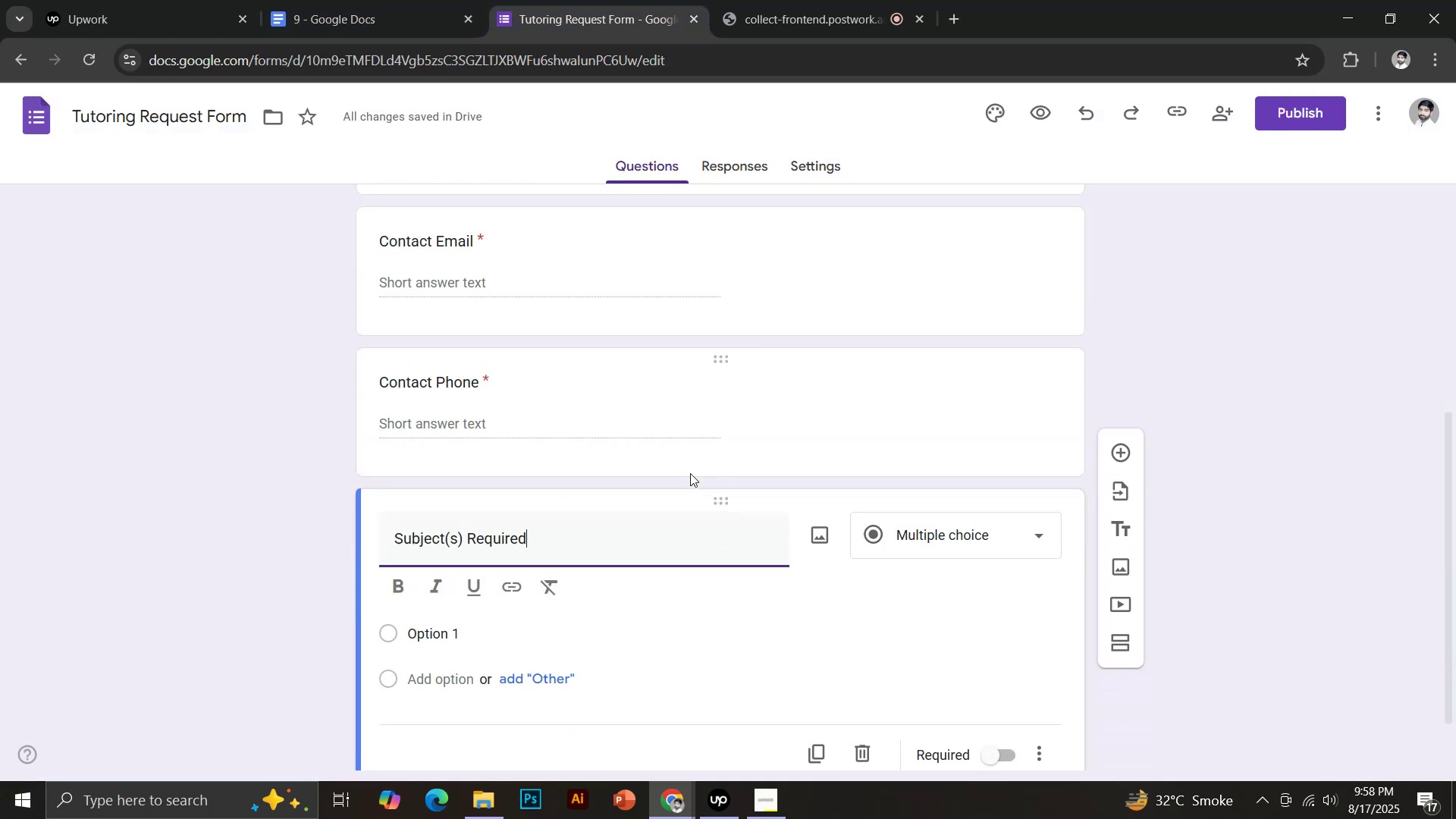 
left_click([455, 554])
 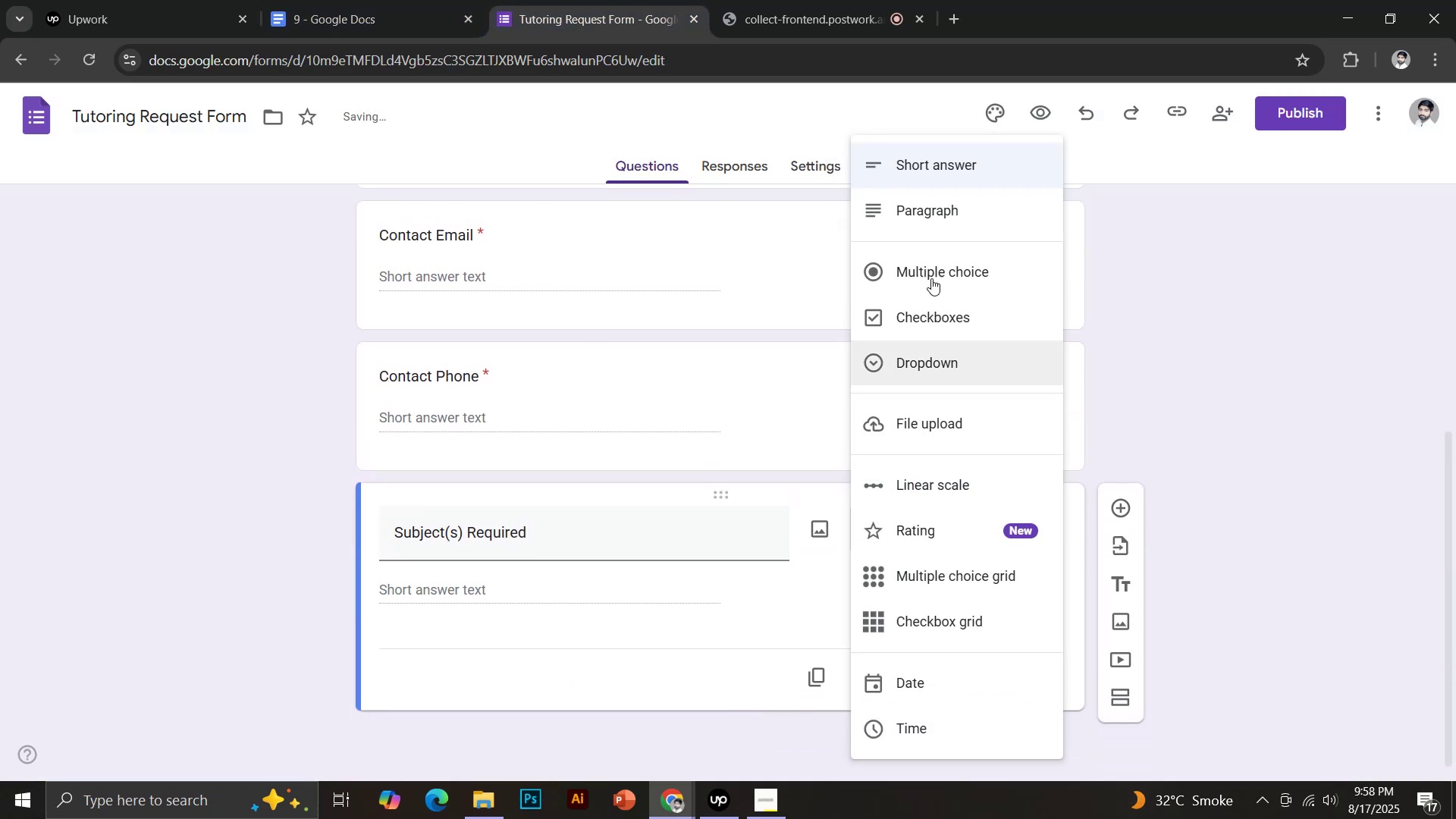 
left_click([440, 598])
 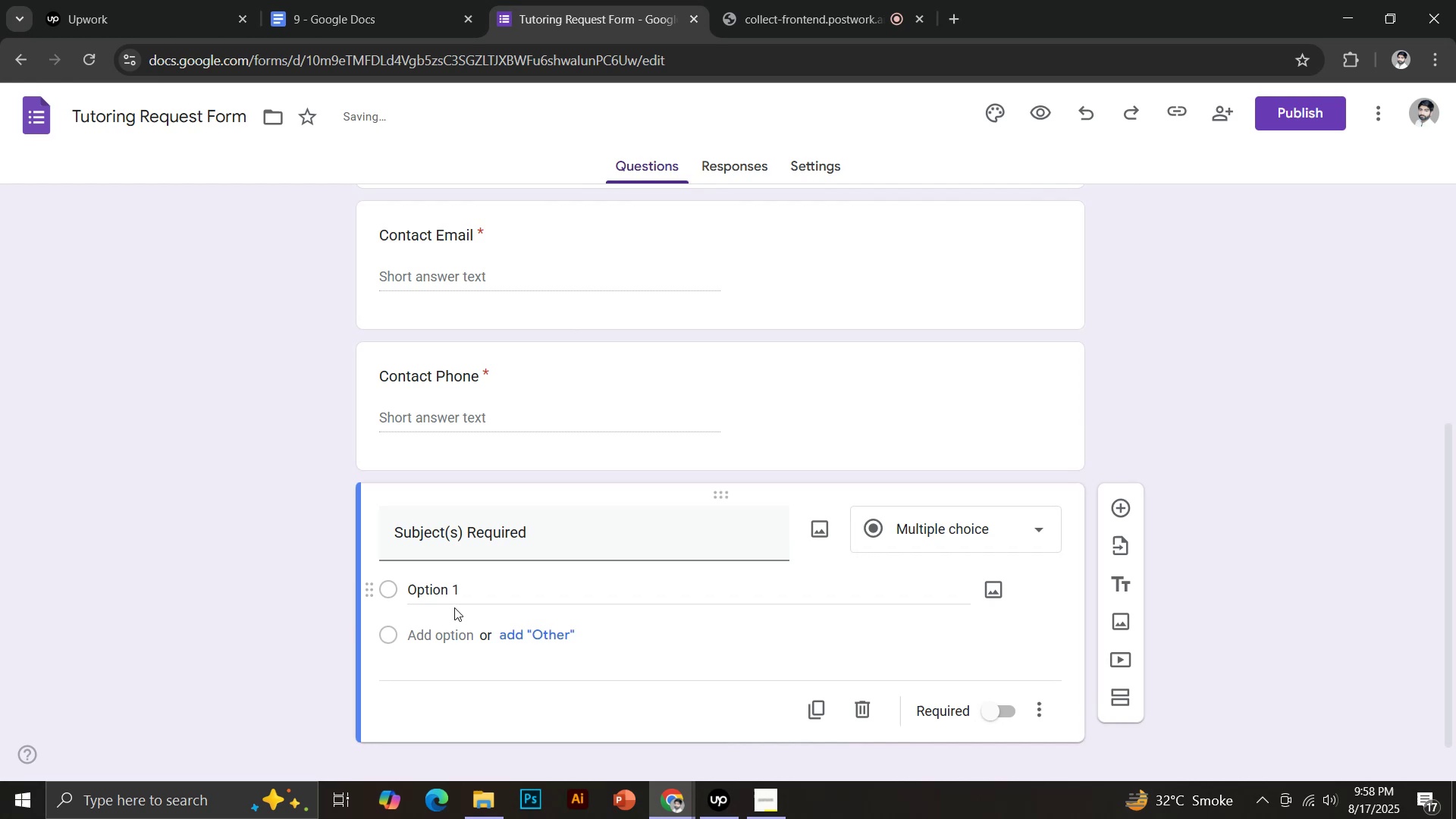 
type(Math)
 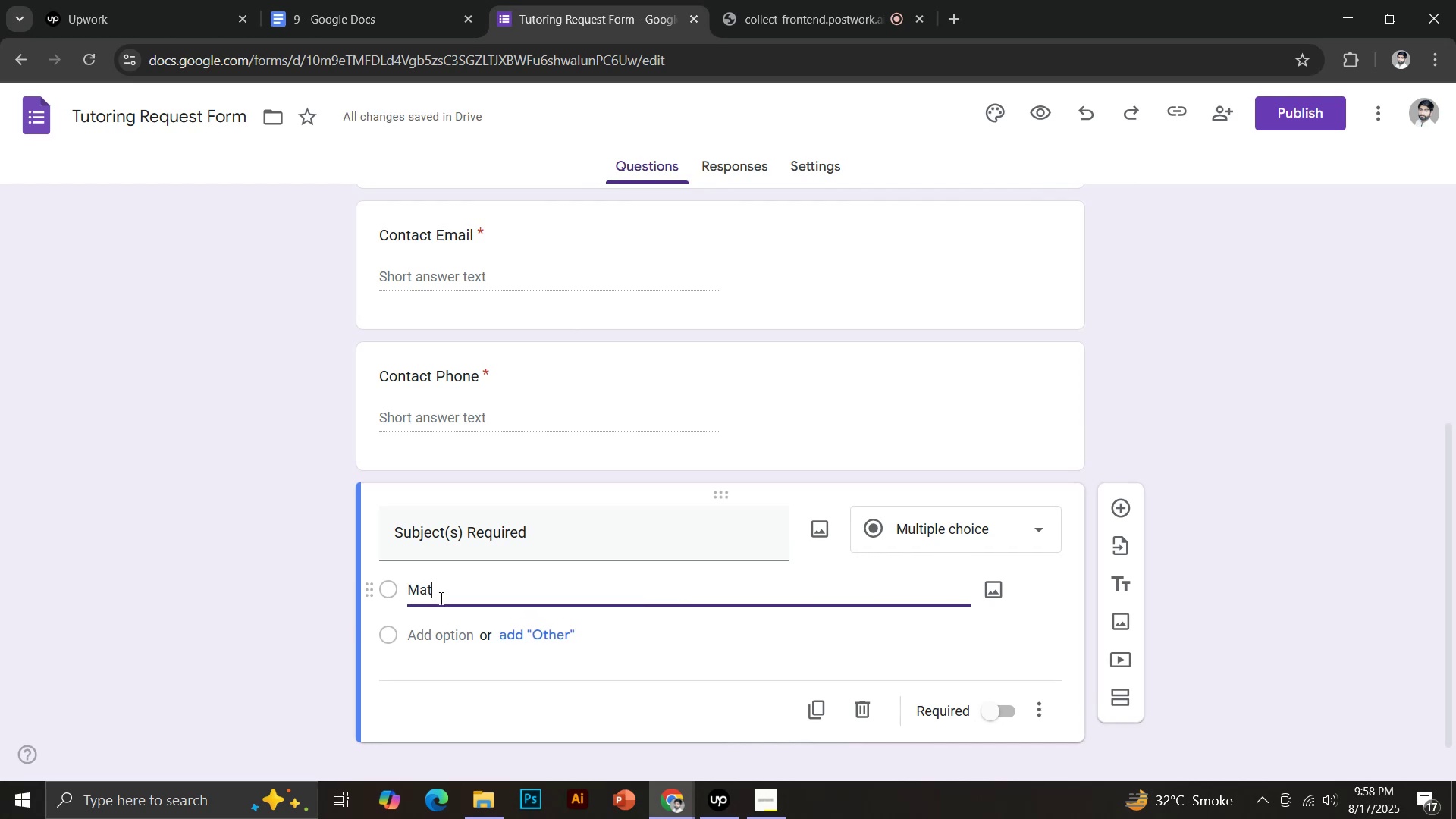 
key(Enter)
 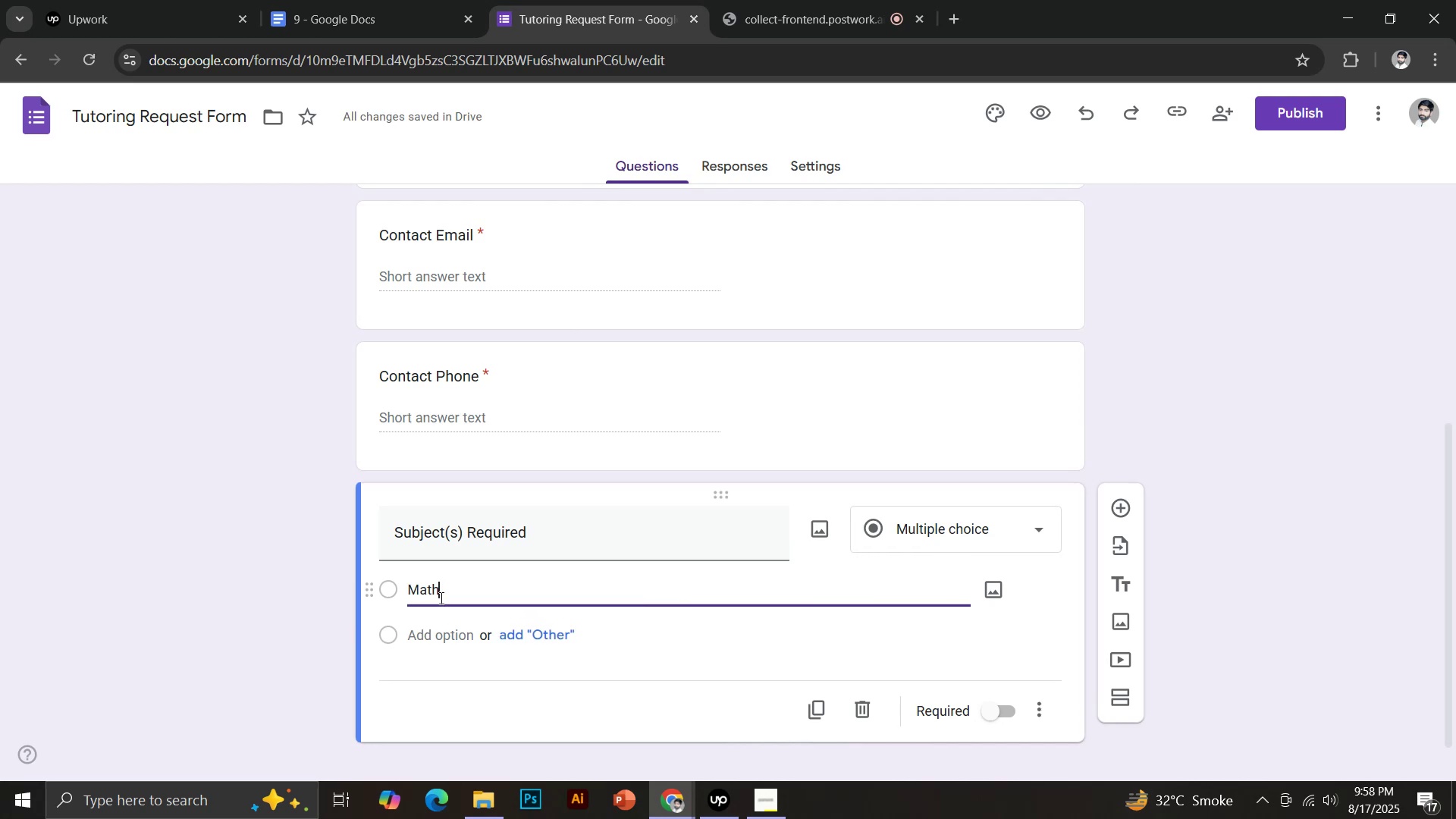 
type(Bio)
 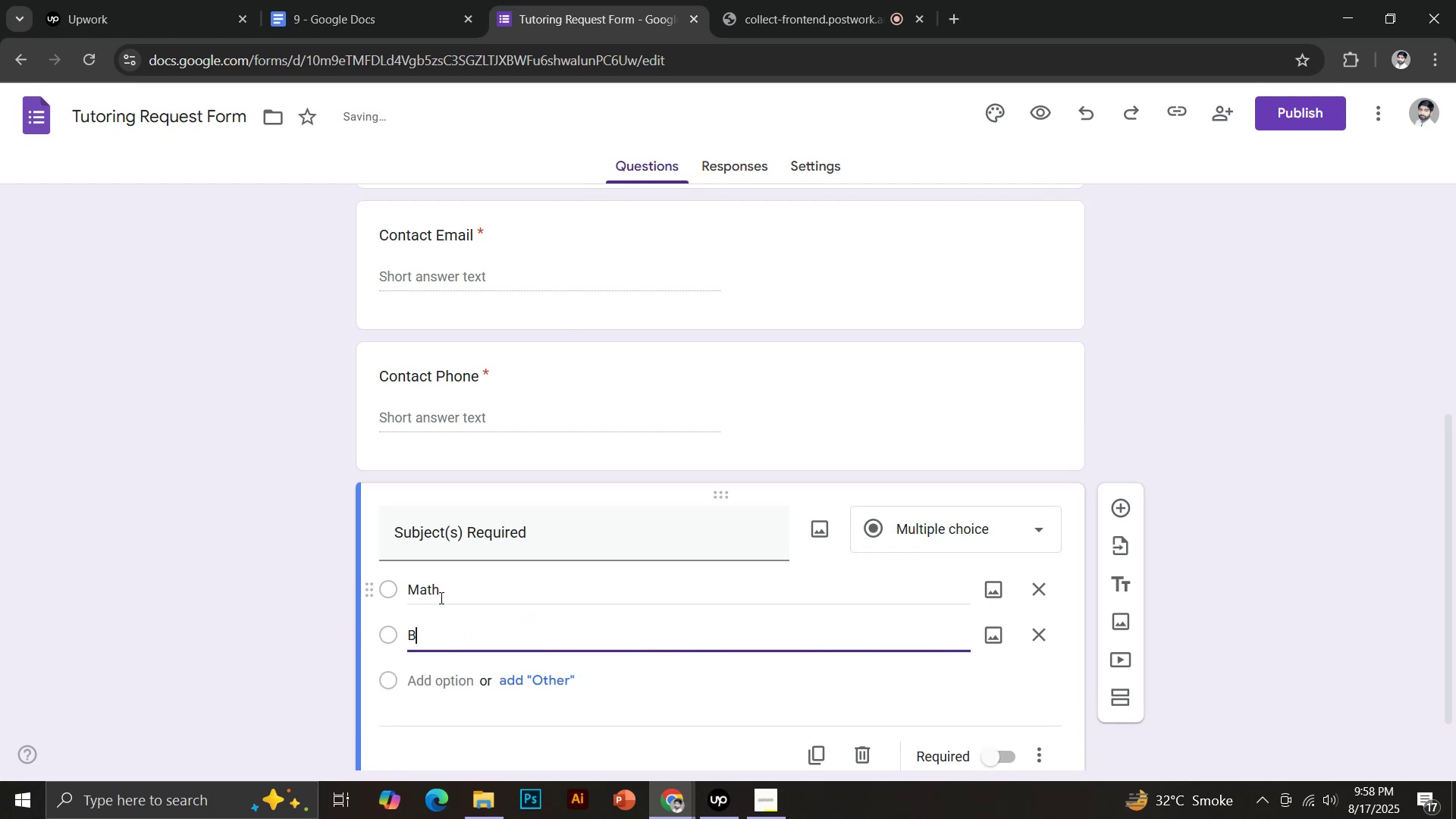 
key(Enter)
 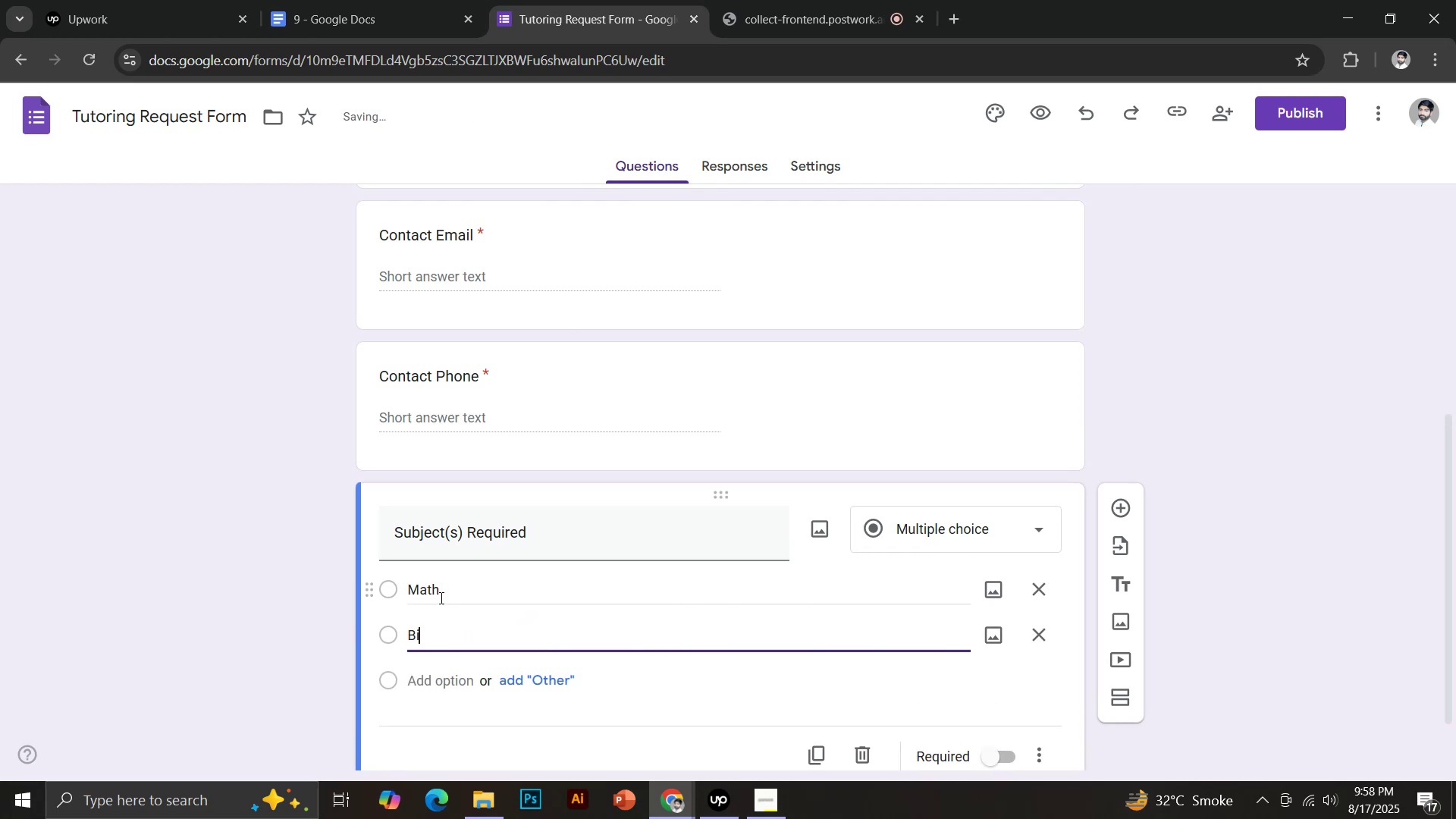 
type(Pysics)
 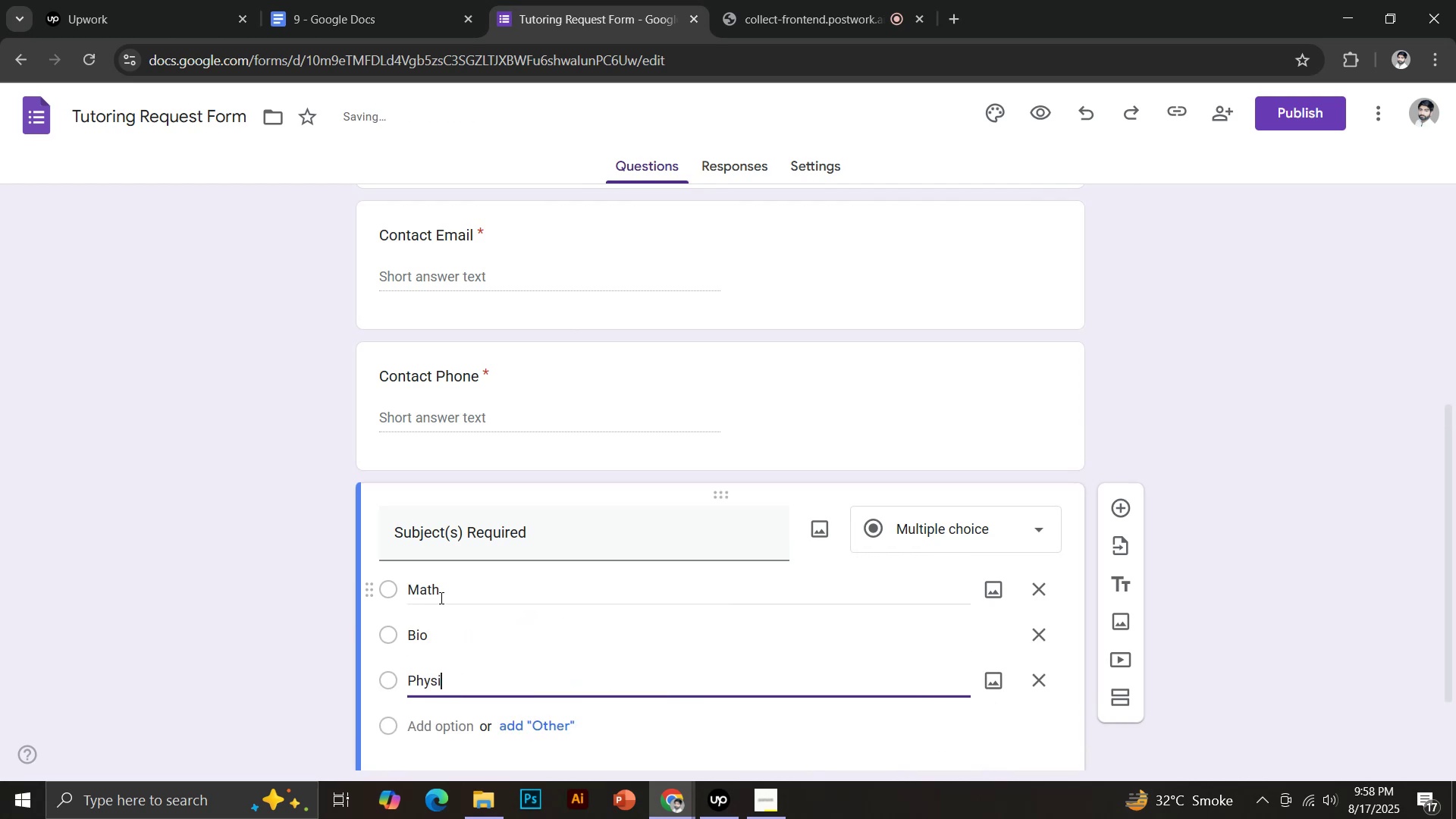 
key(Enter)
 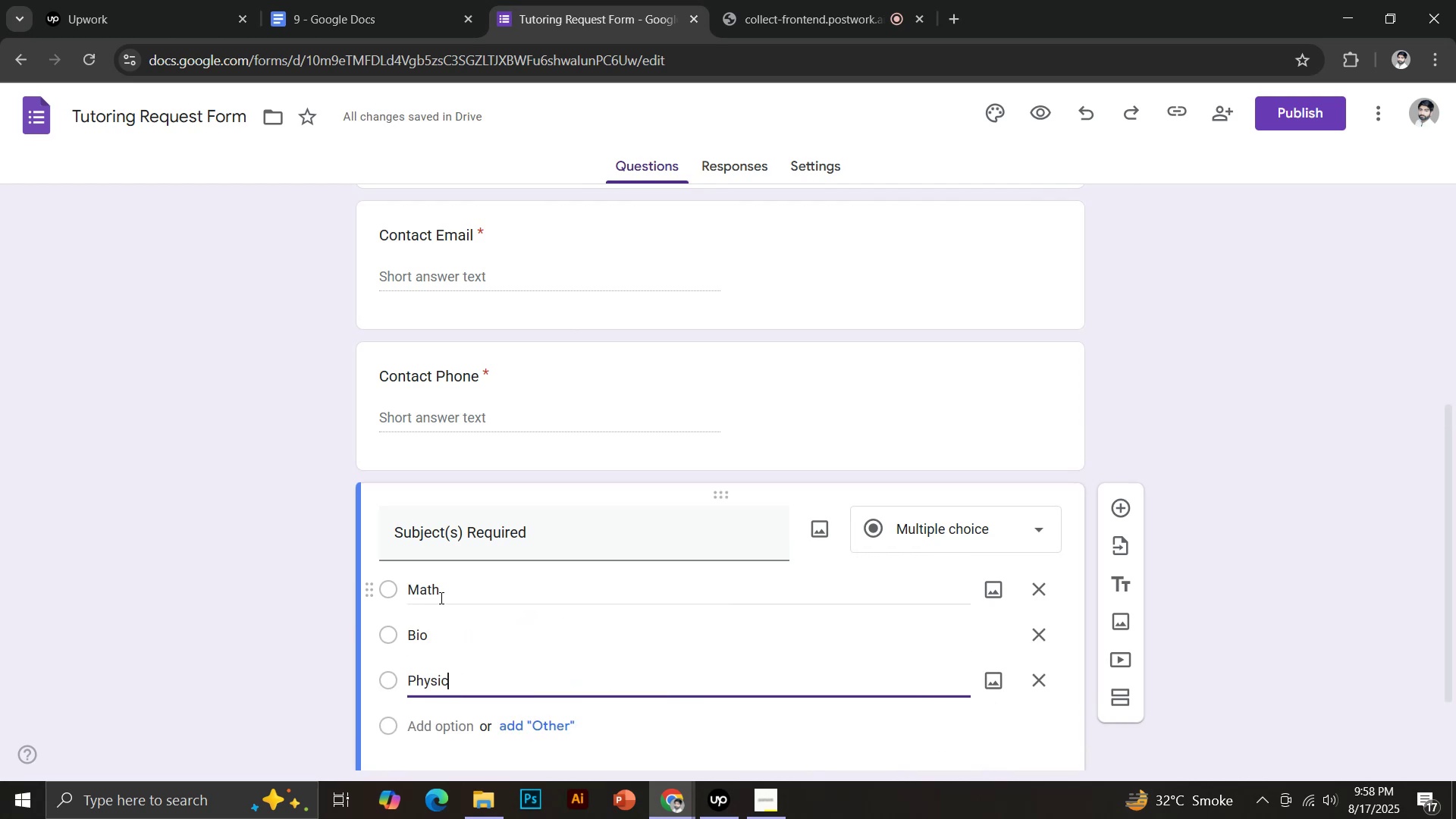 
type(S)
key(Backspace)
type(Chemistry)
 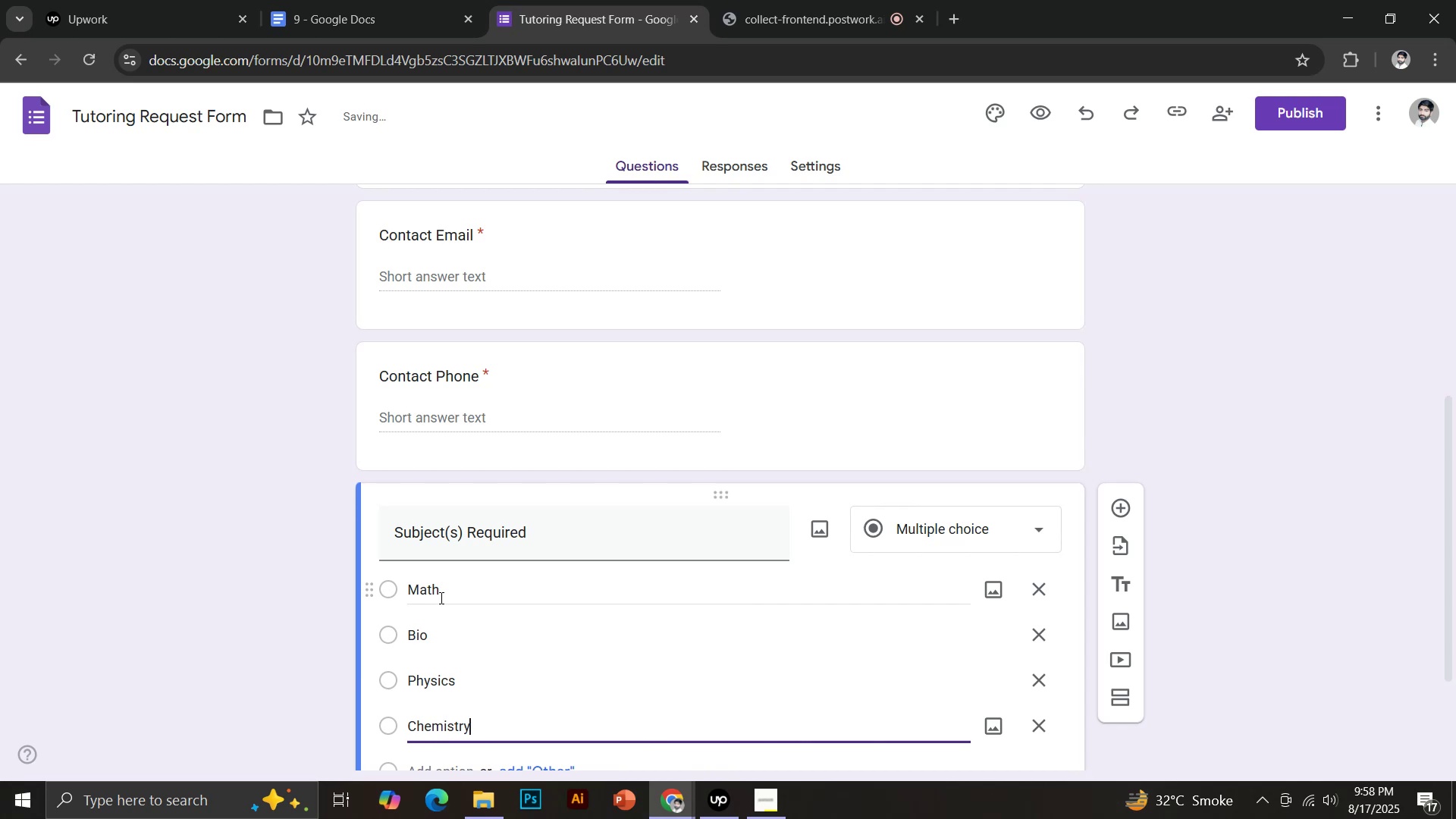 
scroll: coordinate [916, 607], scroll_direction: down, amount: 4.0
 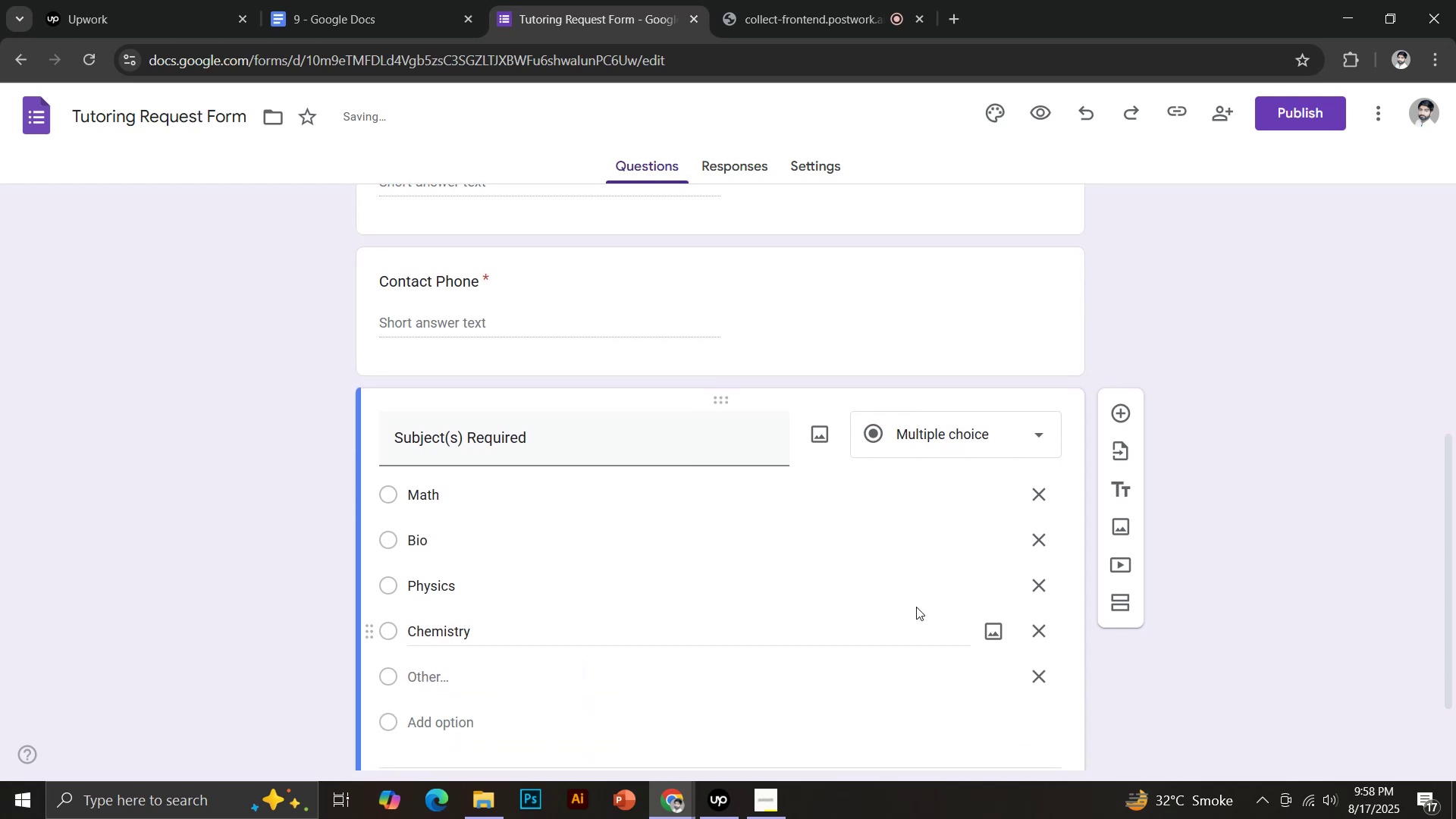 
left_click([999, 679])
 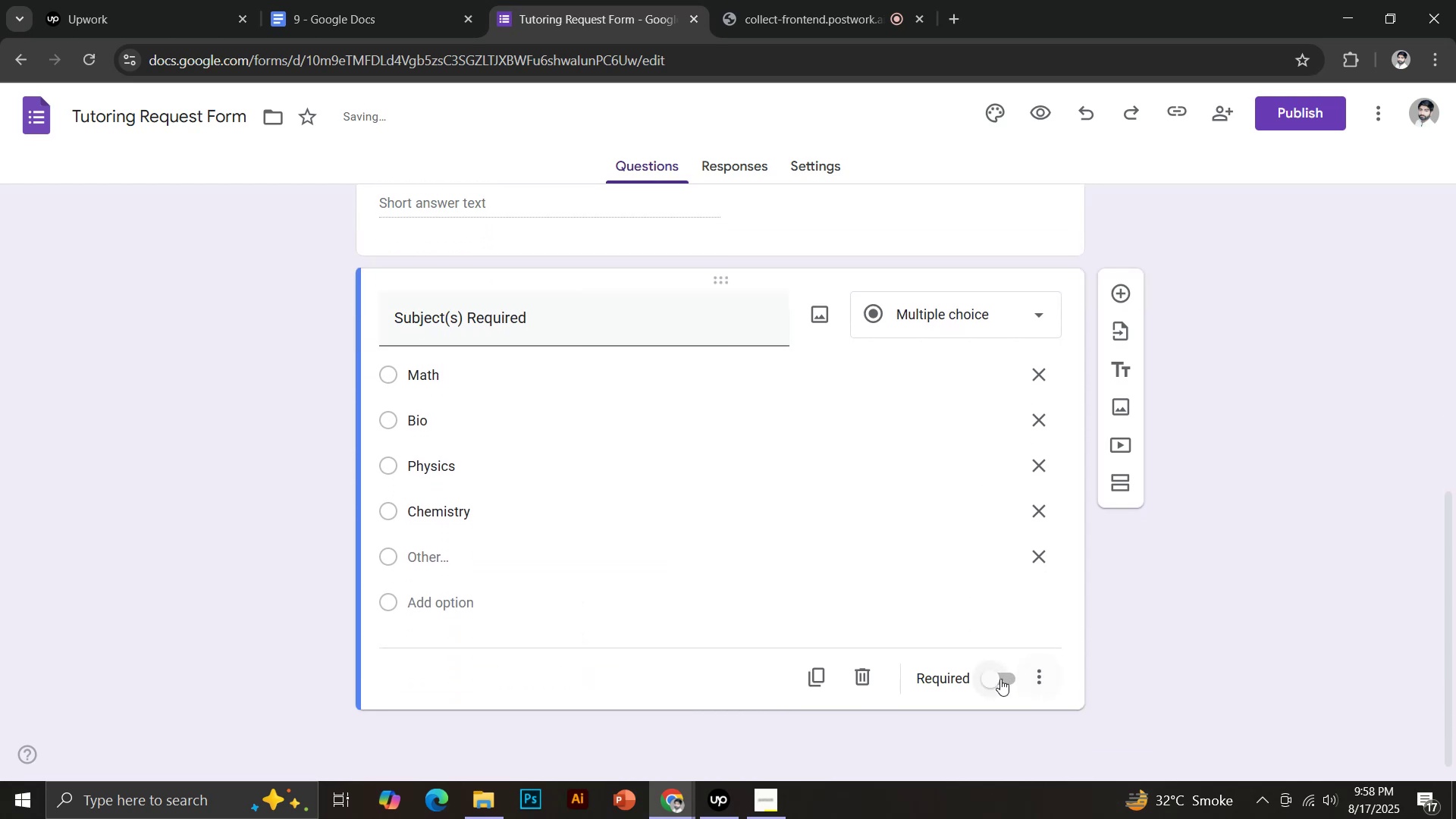 
left_click([1126, 293])
 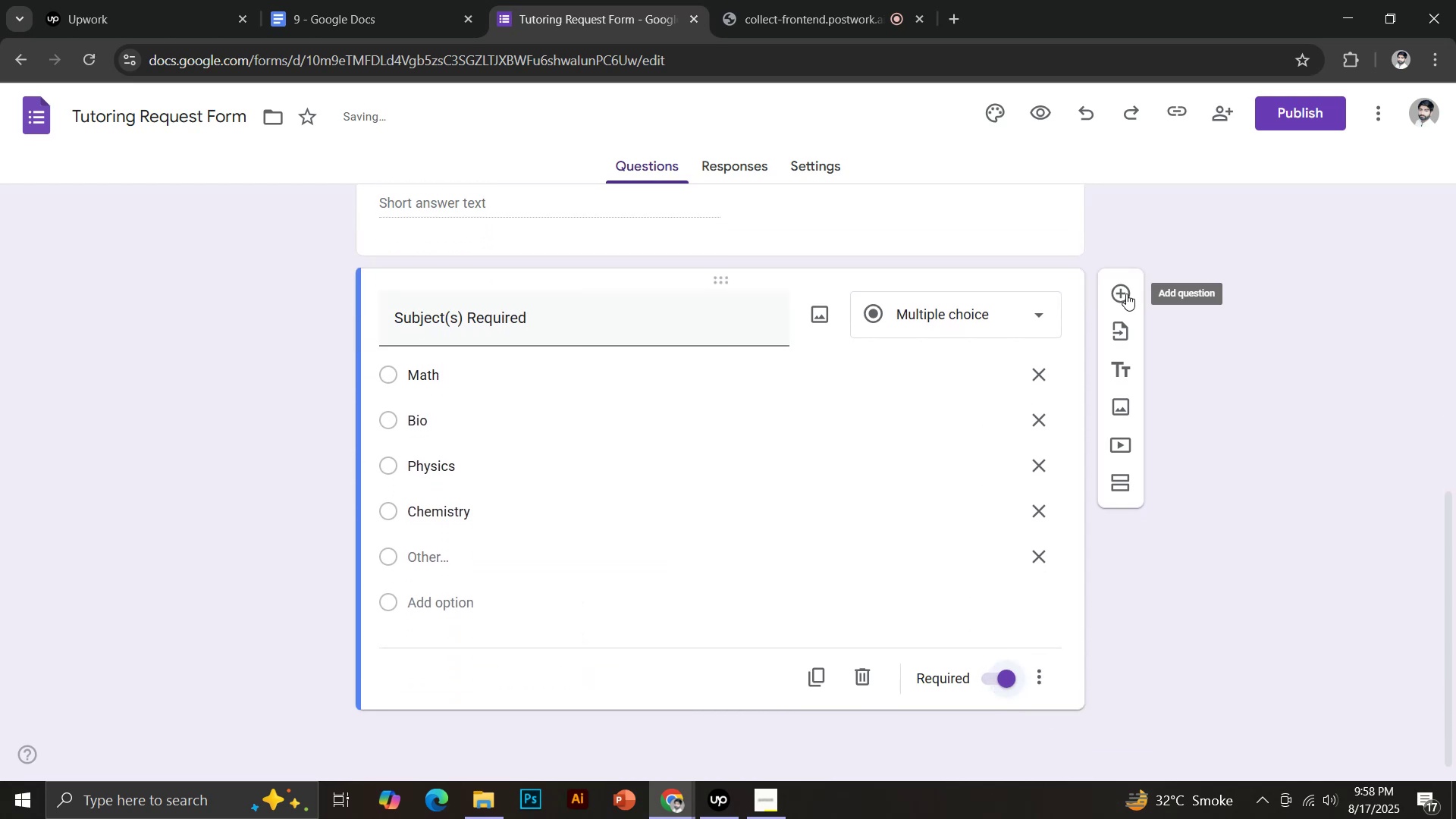 
left_click([315, 0])
 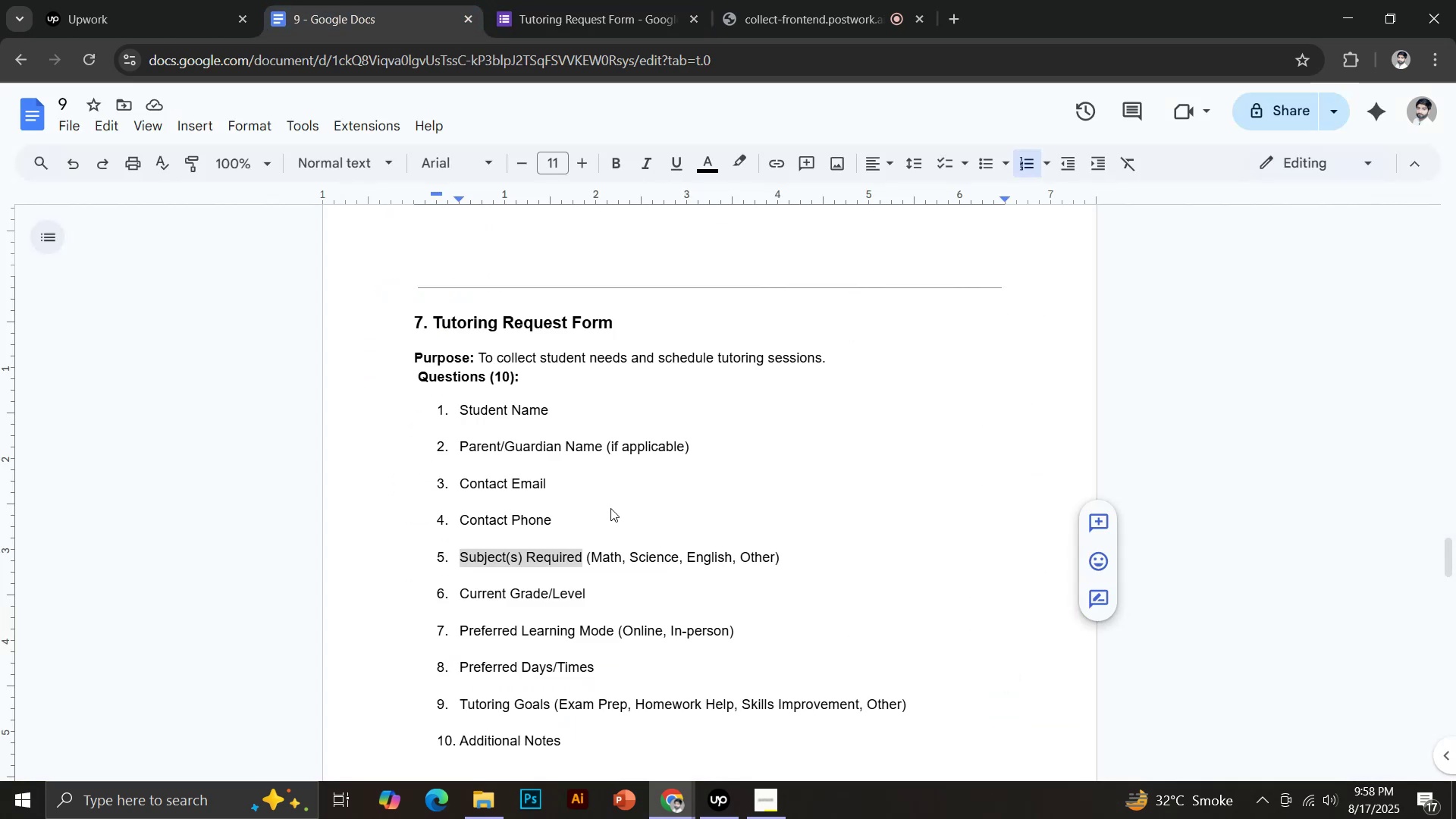 
left_click_drag(start_coordinate=[460, 594], to_coordinate=[604, 590])
 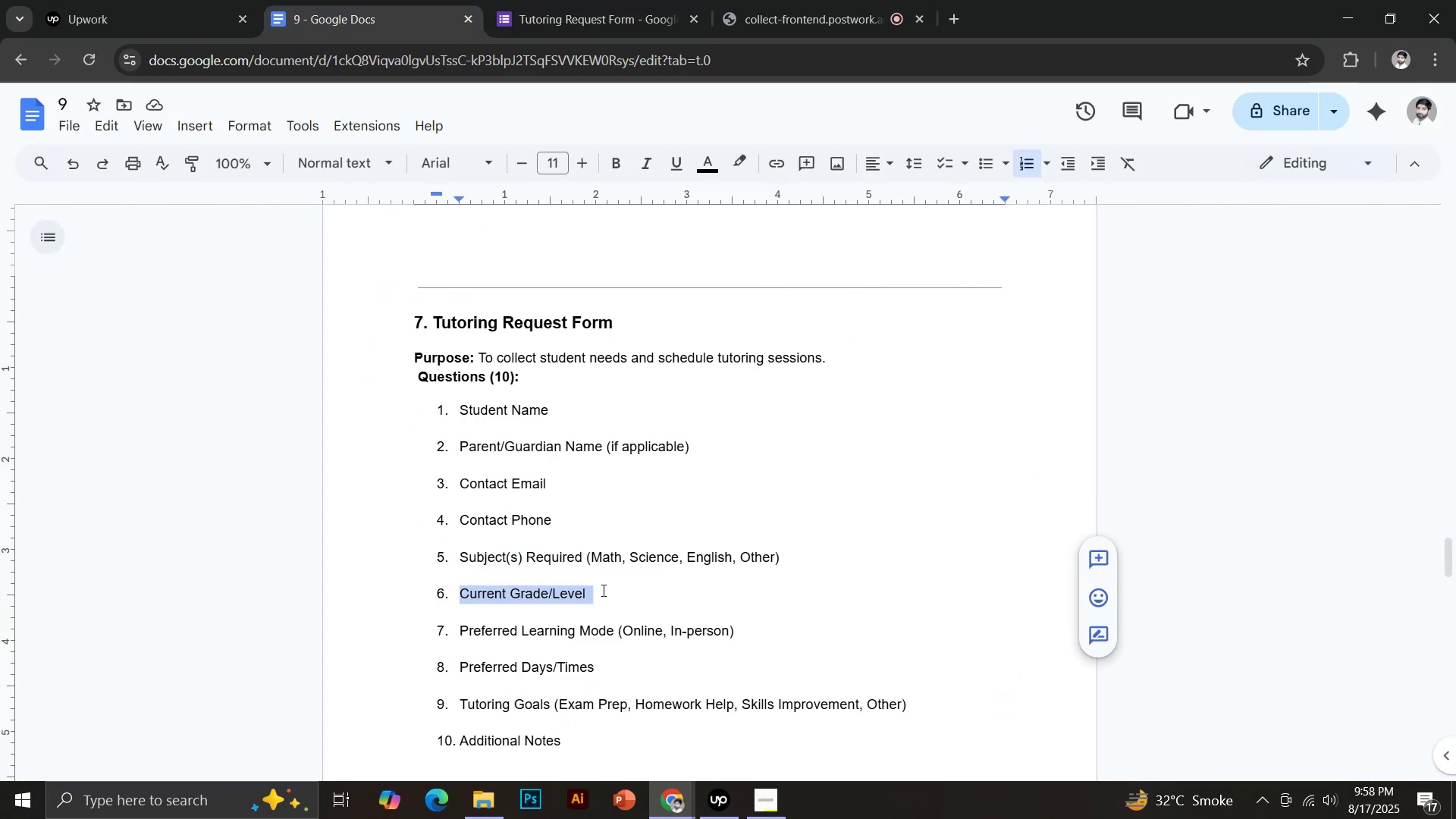 
key(Control+C)
 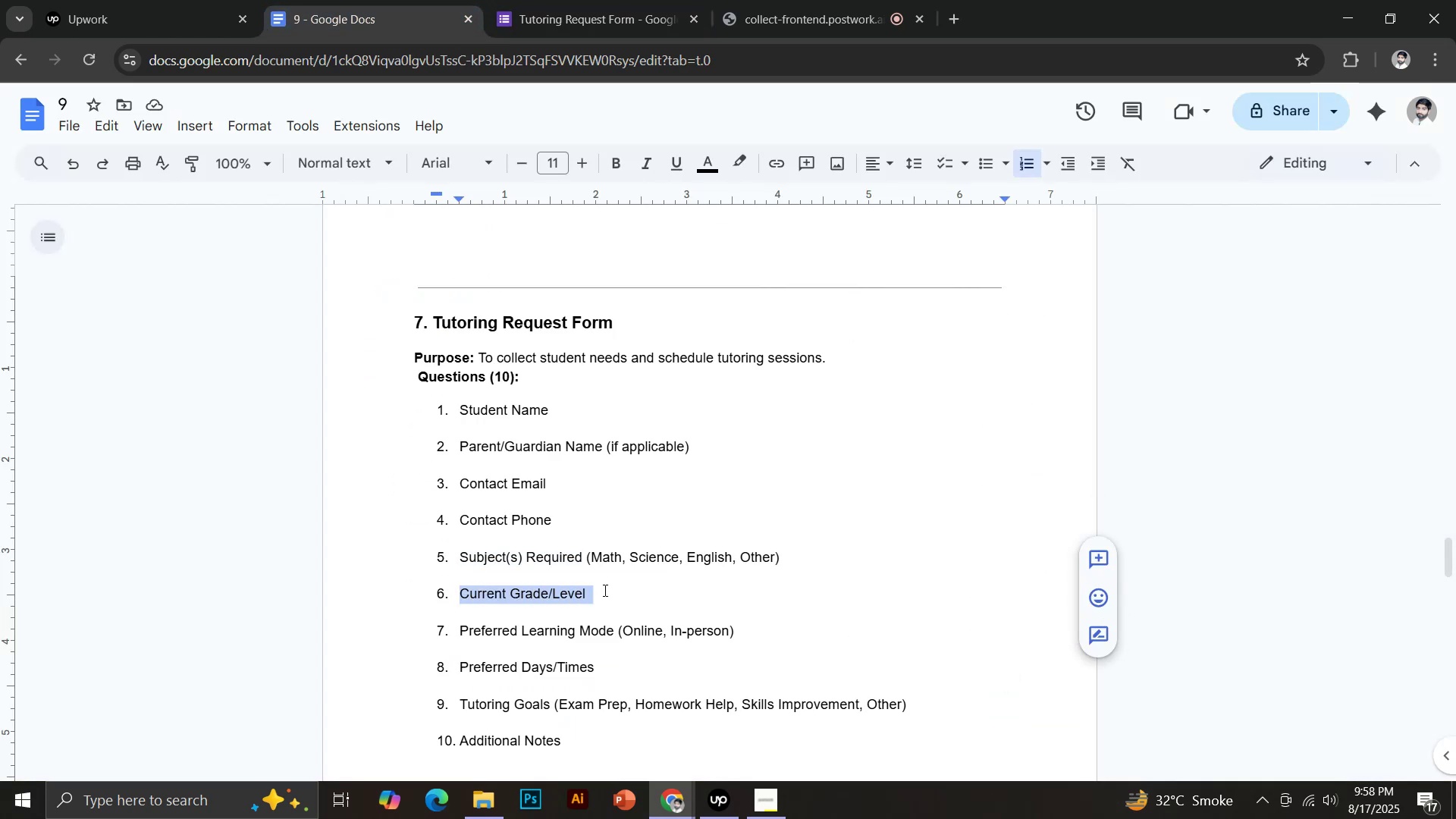 
left_click([535, 0])
 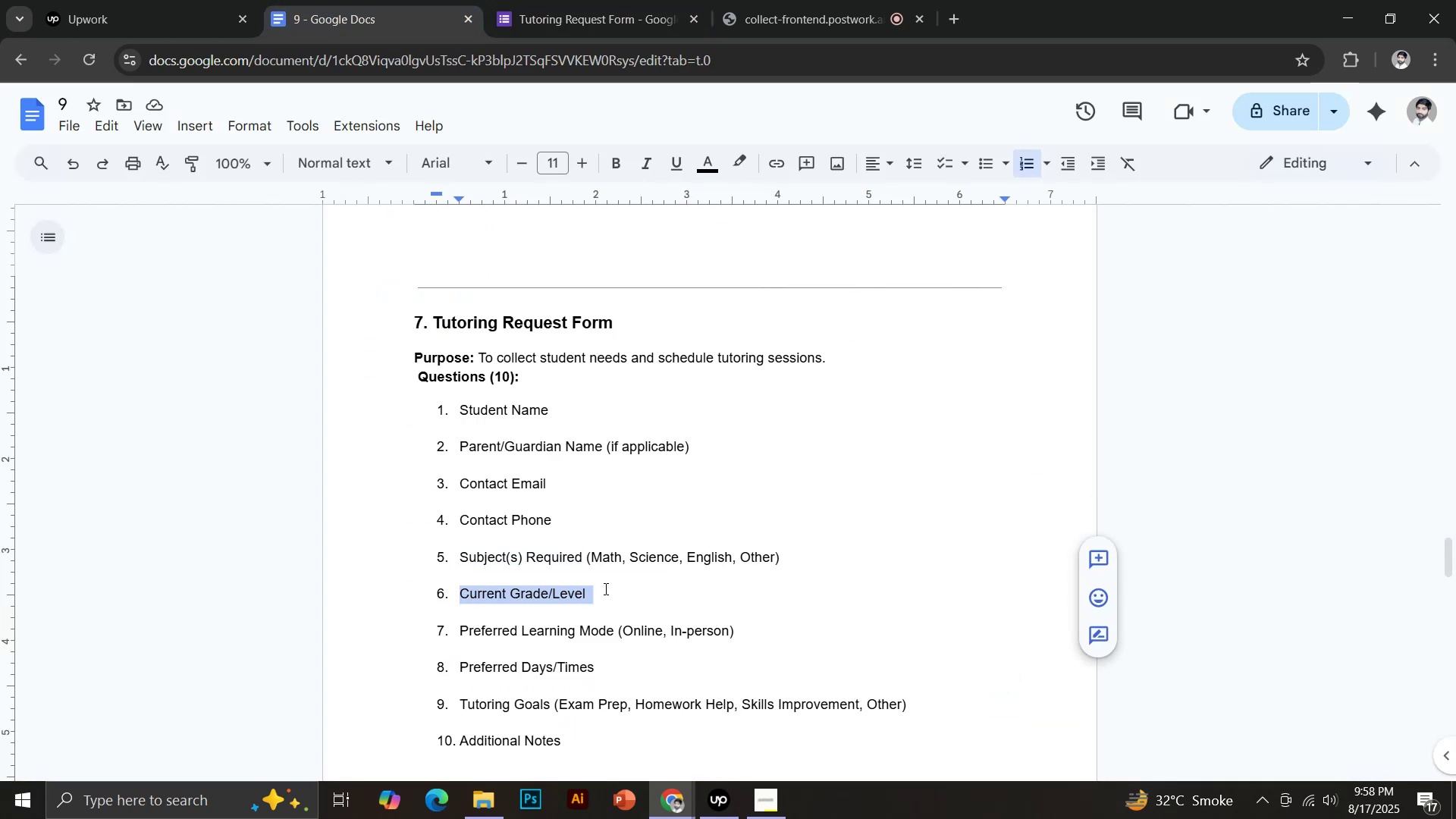 
key(Control+Shift+V)
 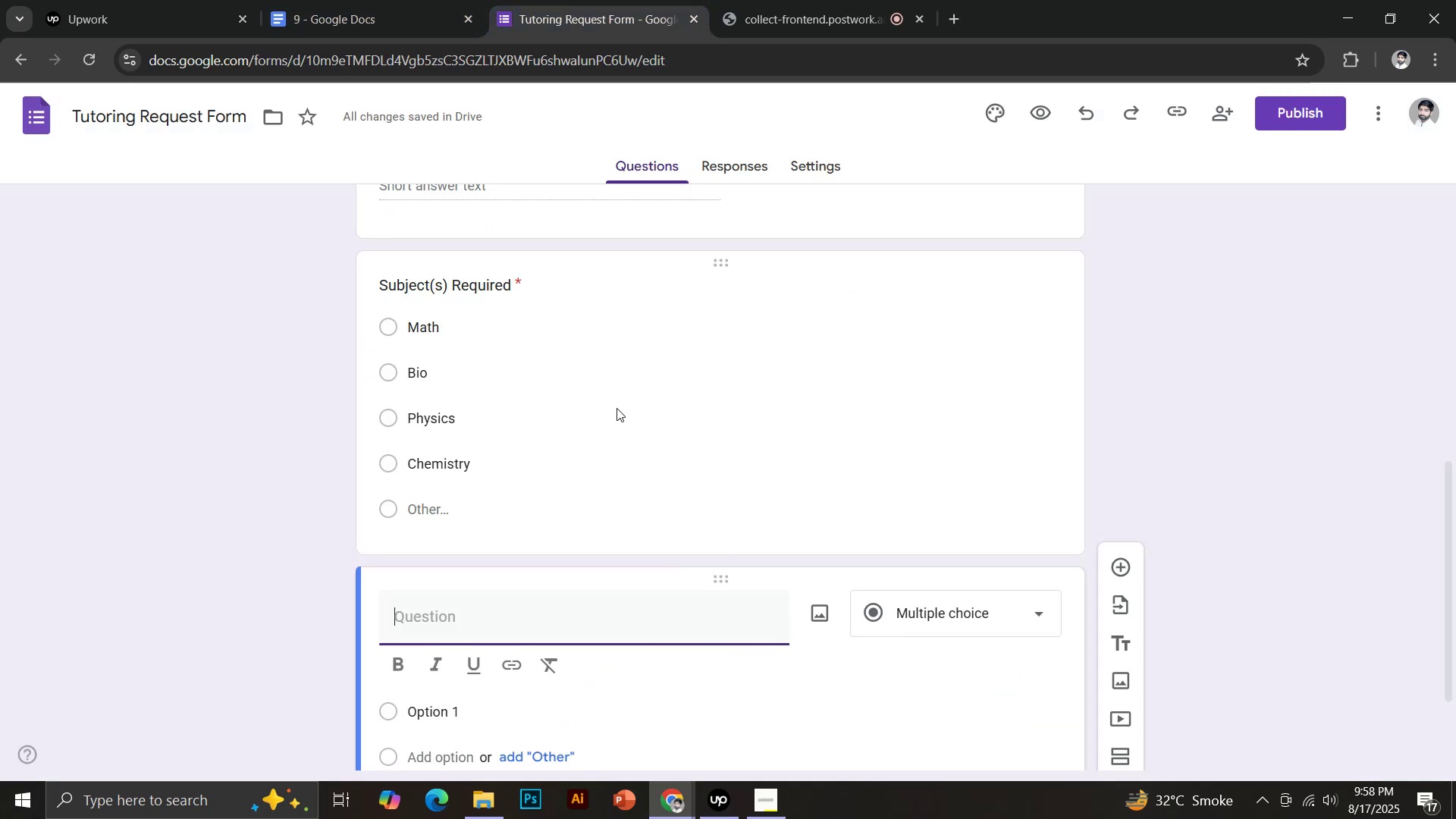 
scroll: coordinate [1035, 624], scroll_direction: down, amount: 2.0
 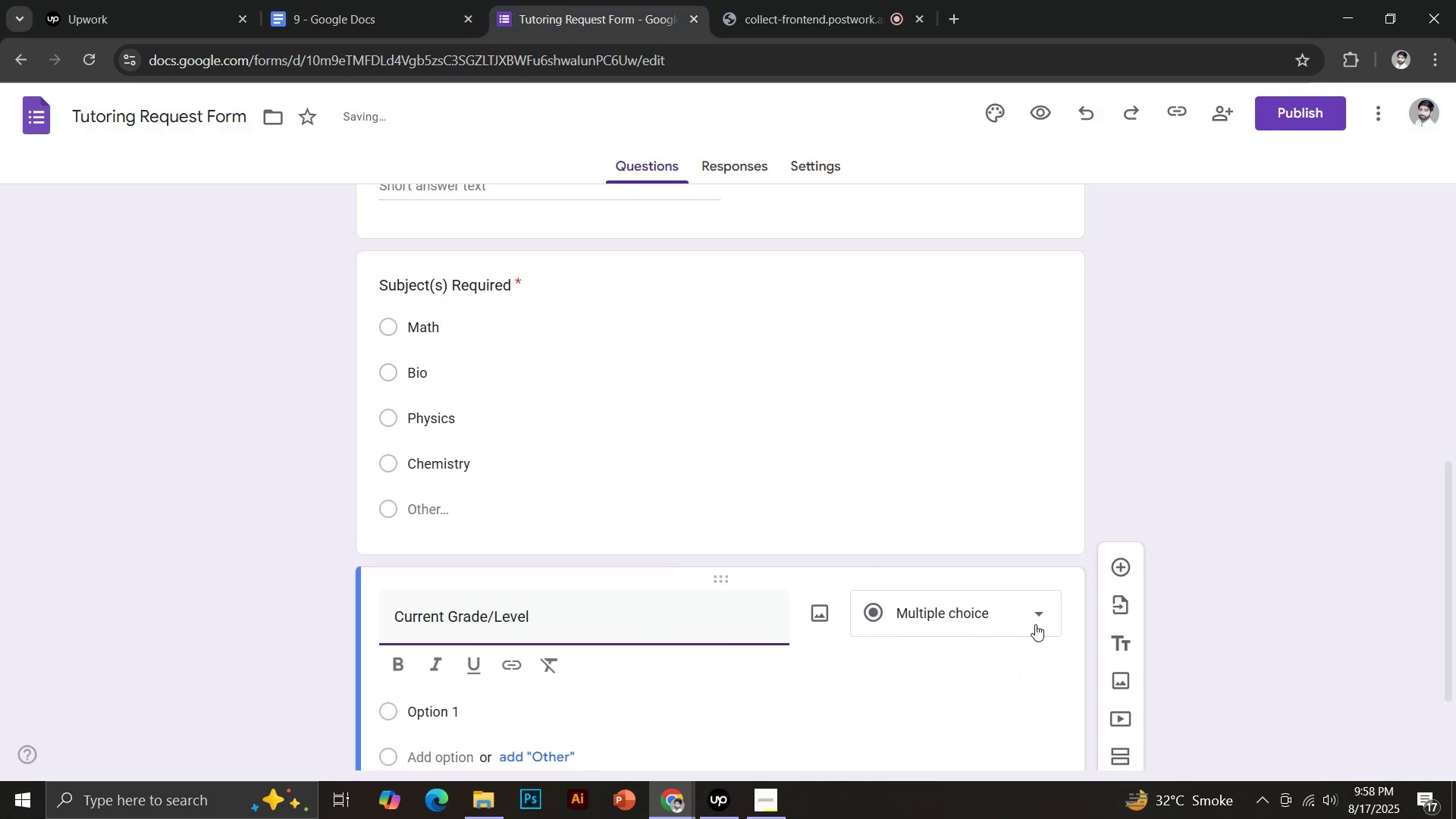 
left_click([948, 443])
 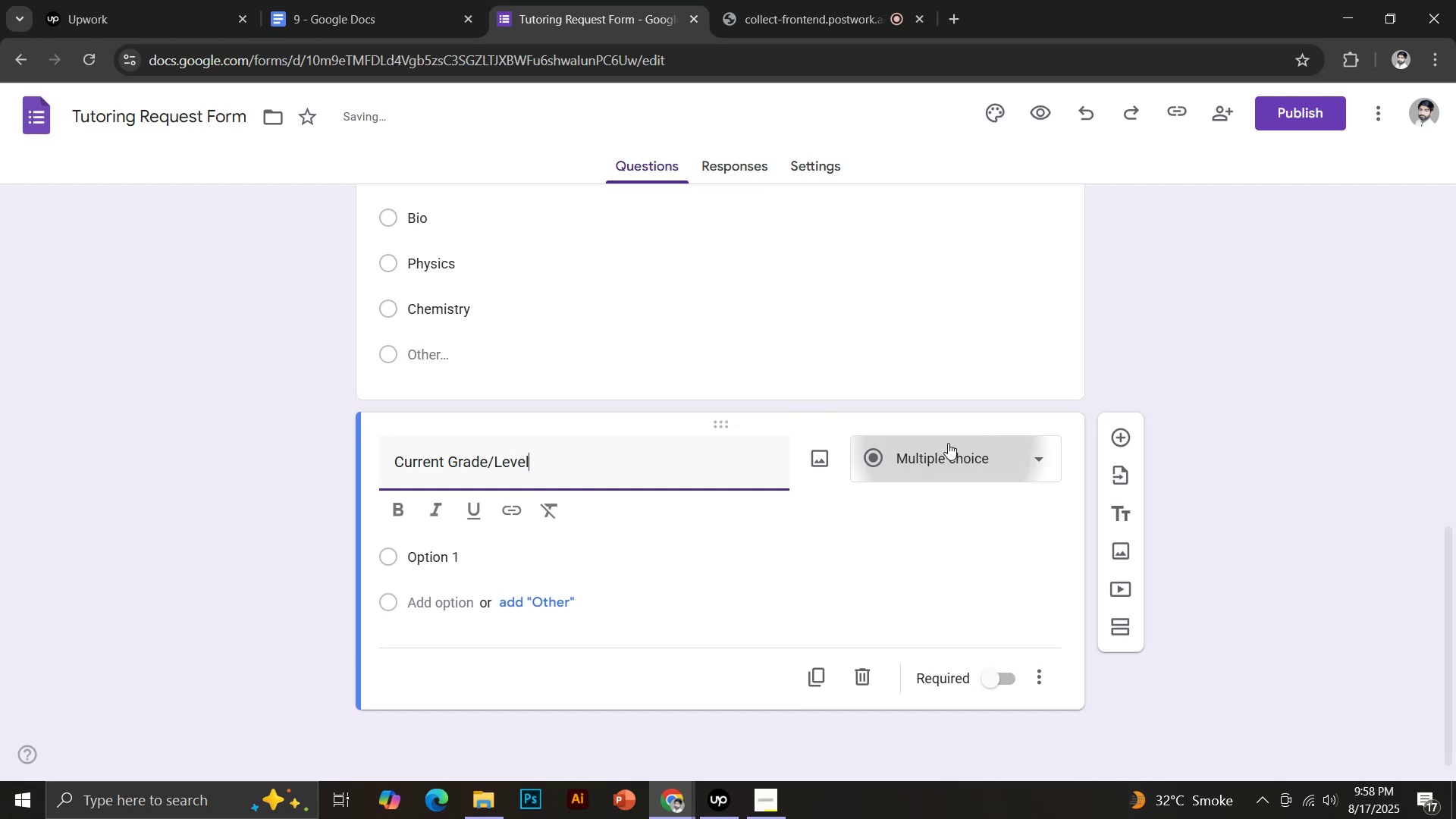 
left_click([906, 167])
 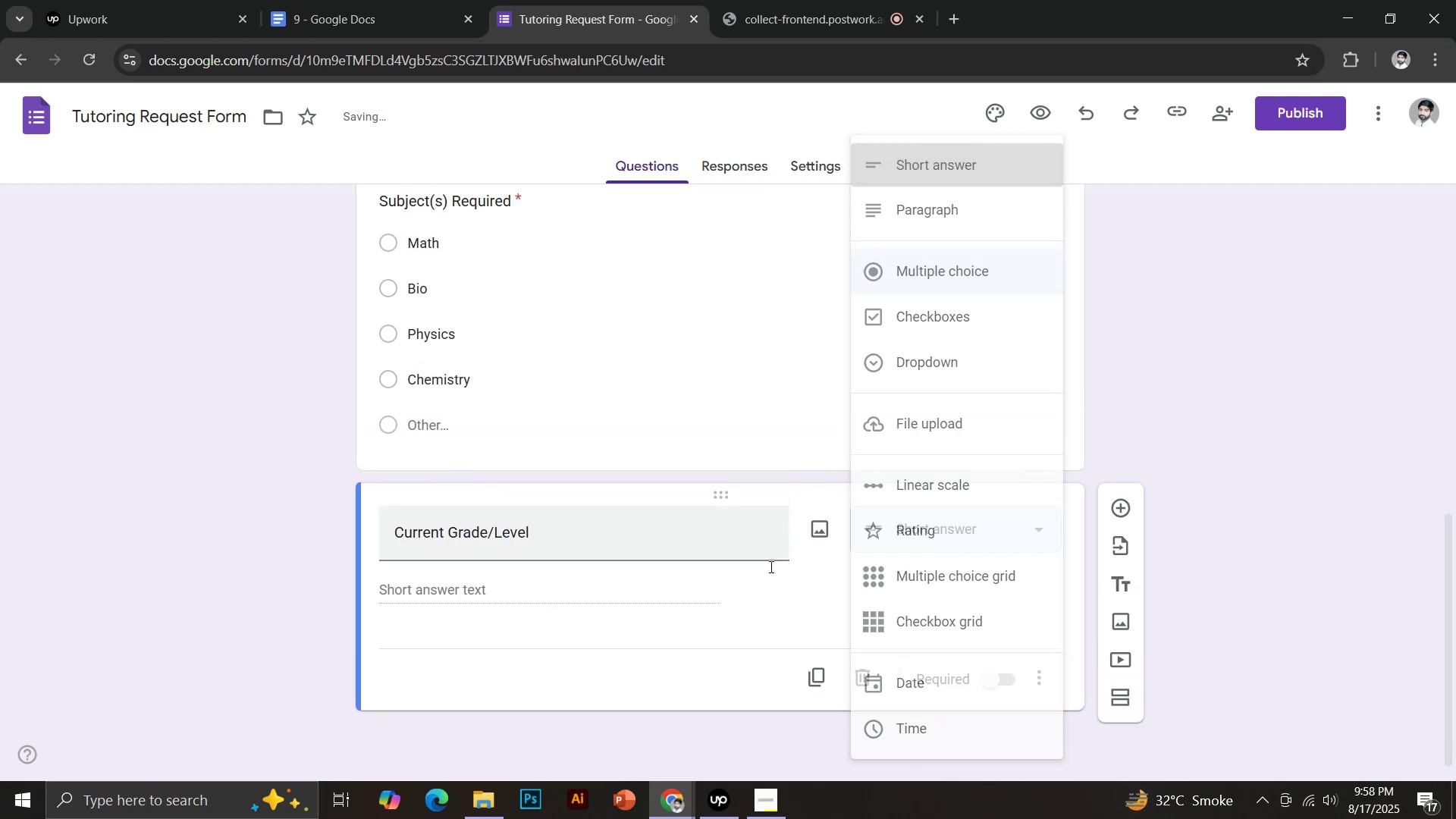 
left_click([984, 686])
 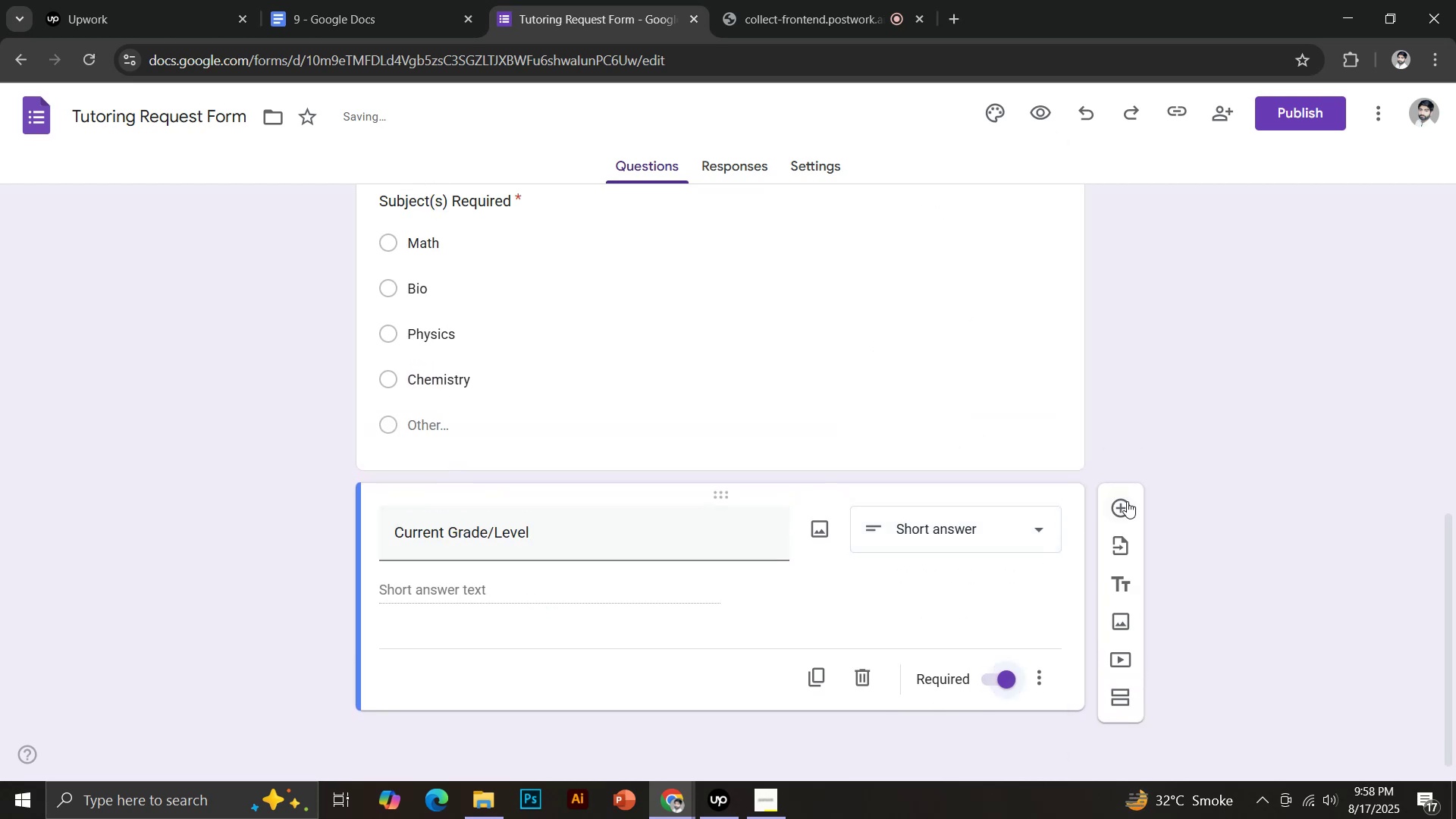 
left_click([390, 0])
 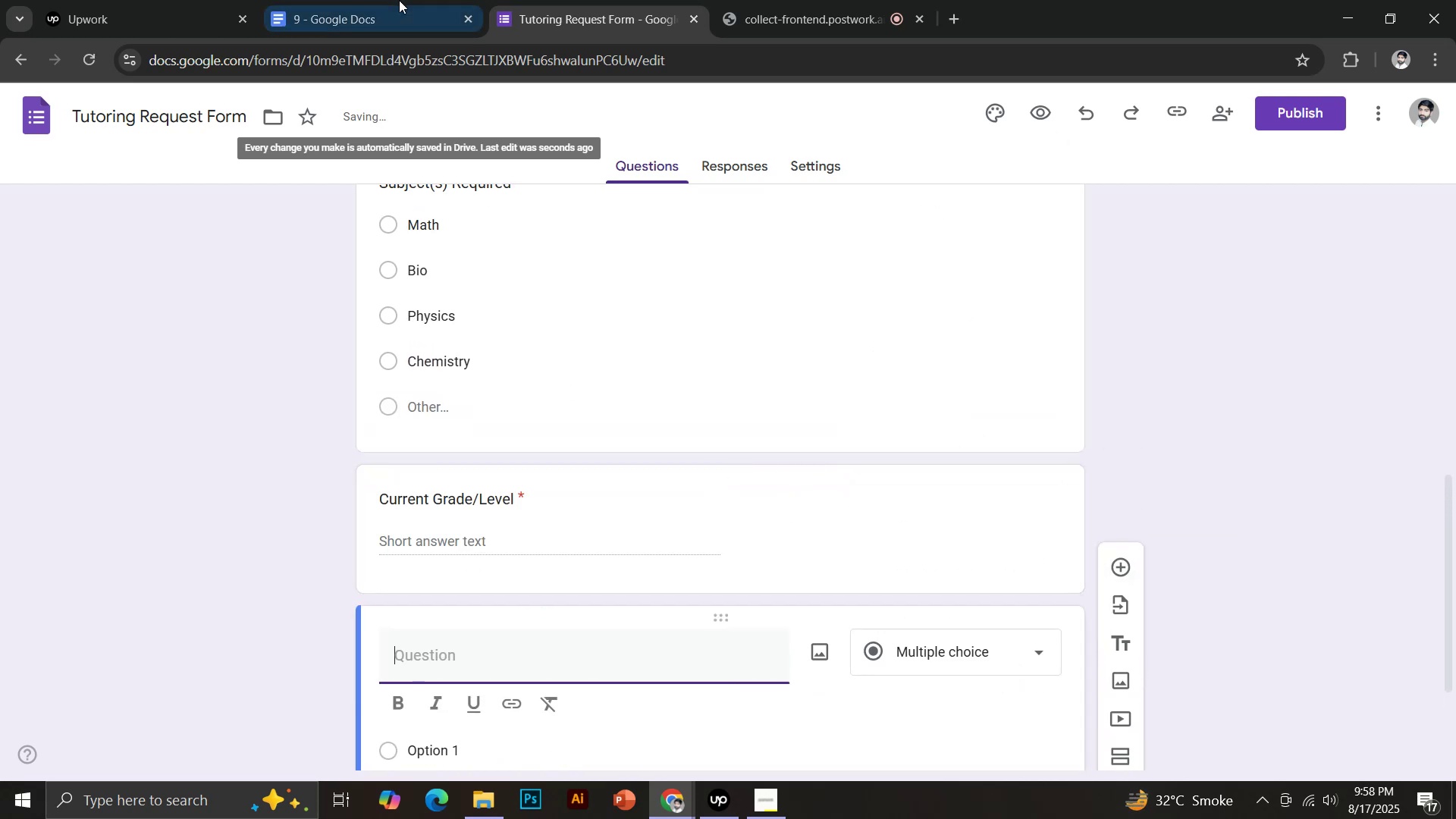 
scroll: coordinate [690, 485], scroll_direction: down, amount: 2.0
 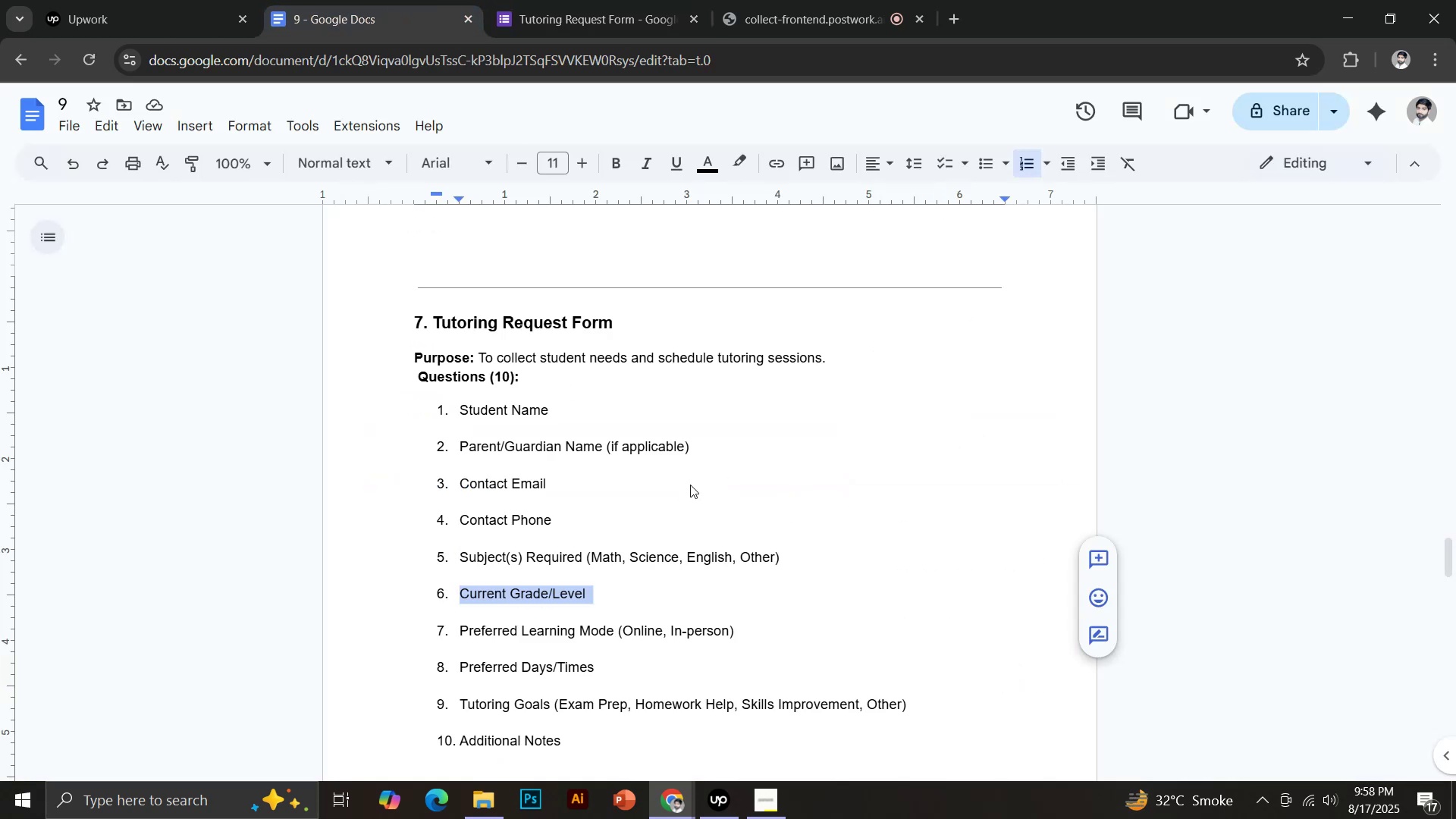 
left_click_drag(start_coordinate=[461, 438], to_coordinate=[615, 437])
 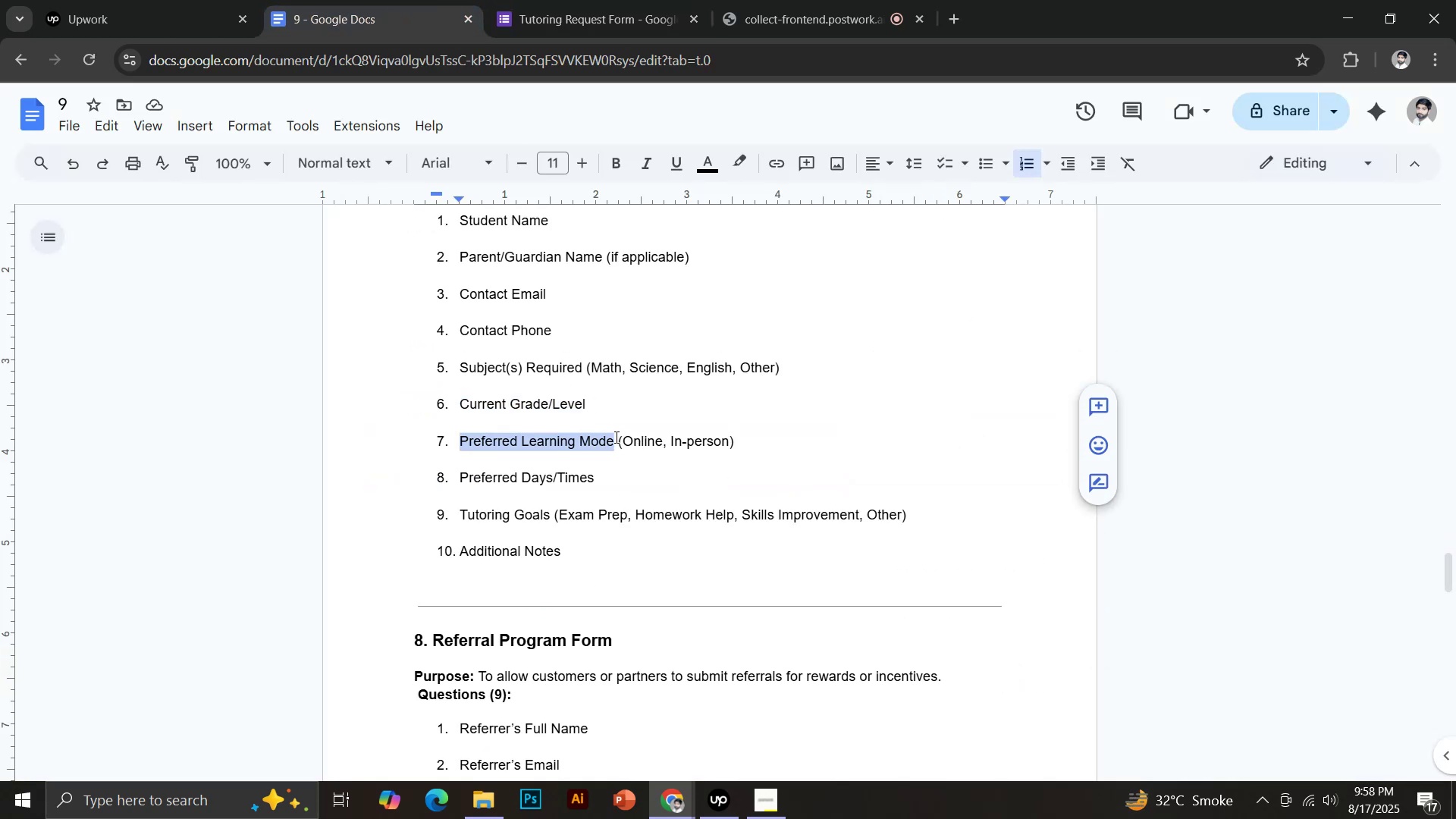 
key(Control+C)
 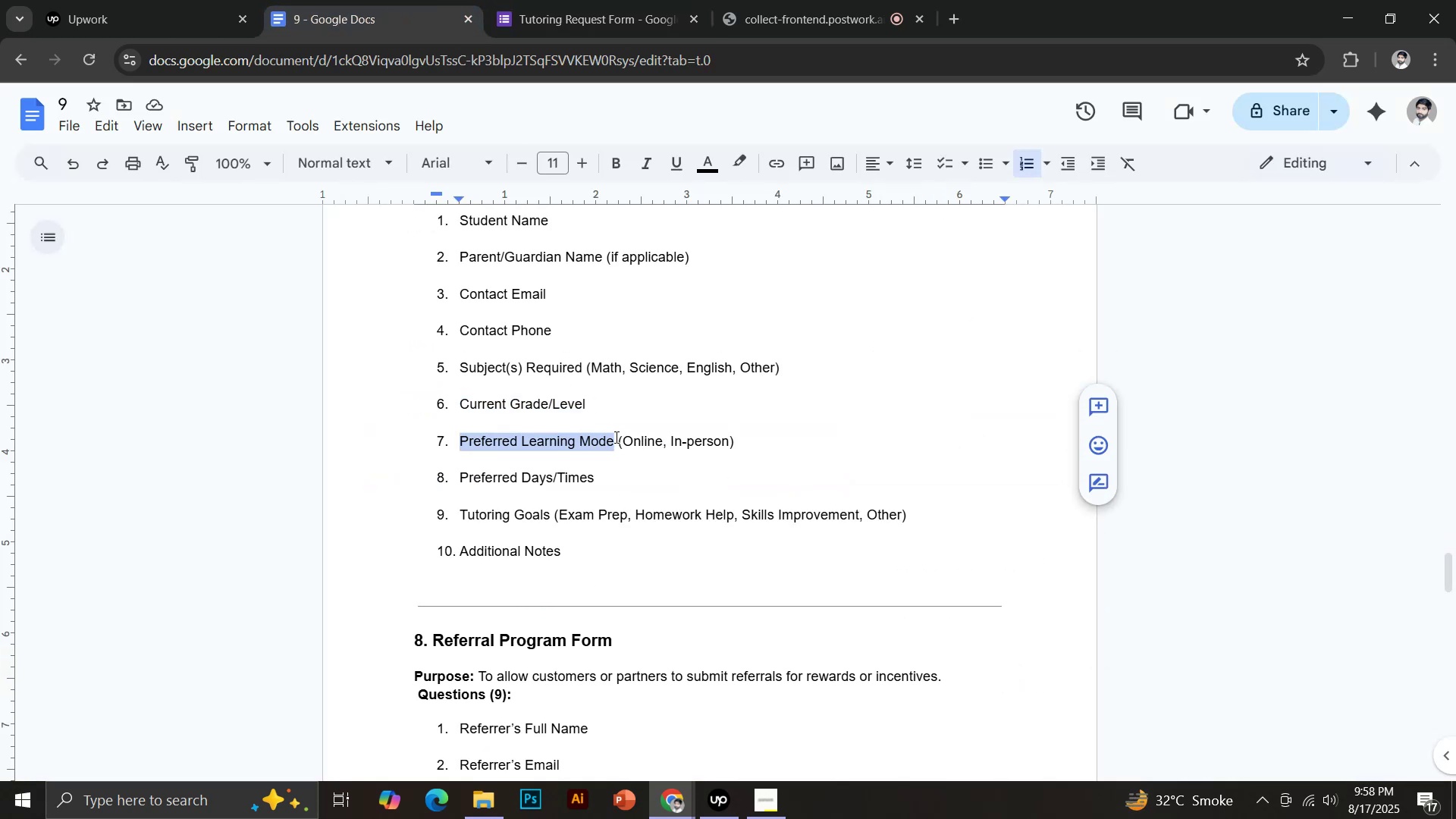 
left_click([540, 1])
 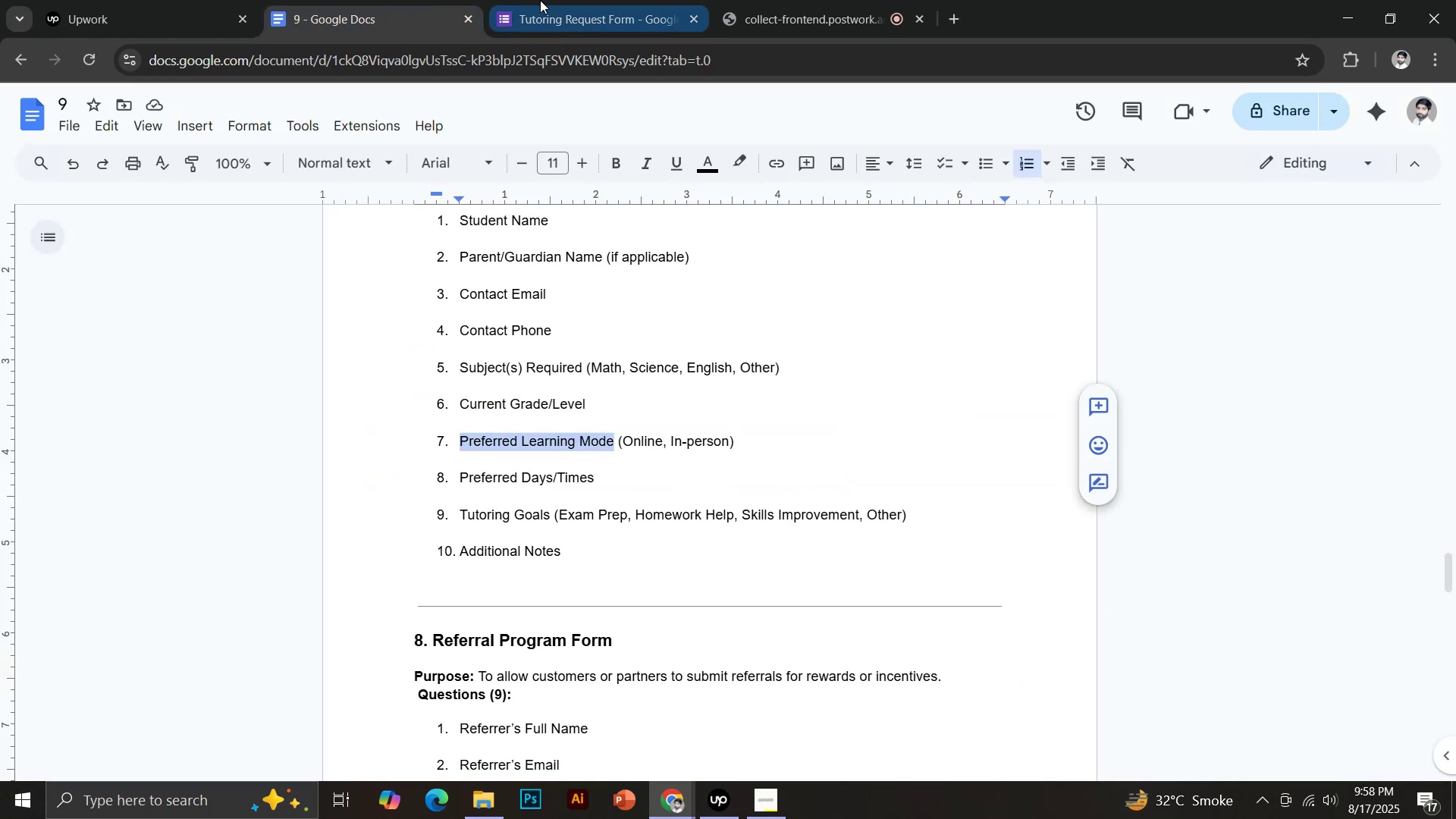 
key(Control+Shift+V)
 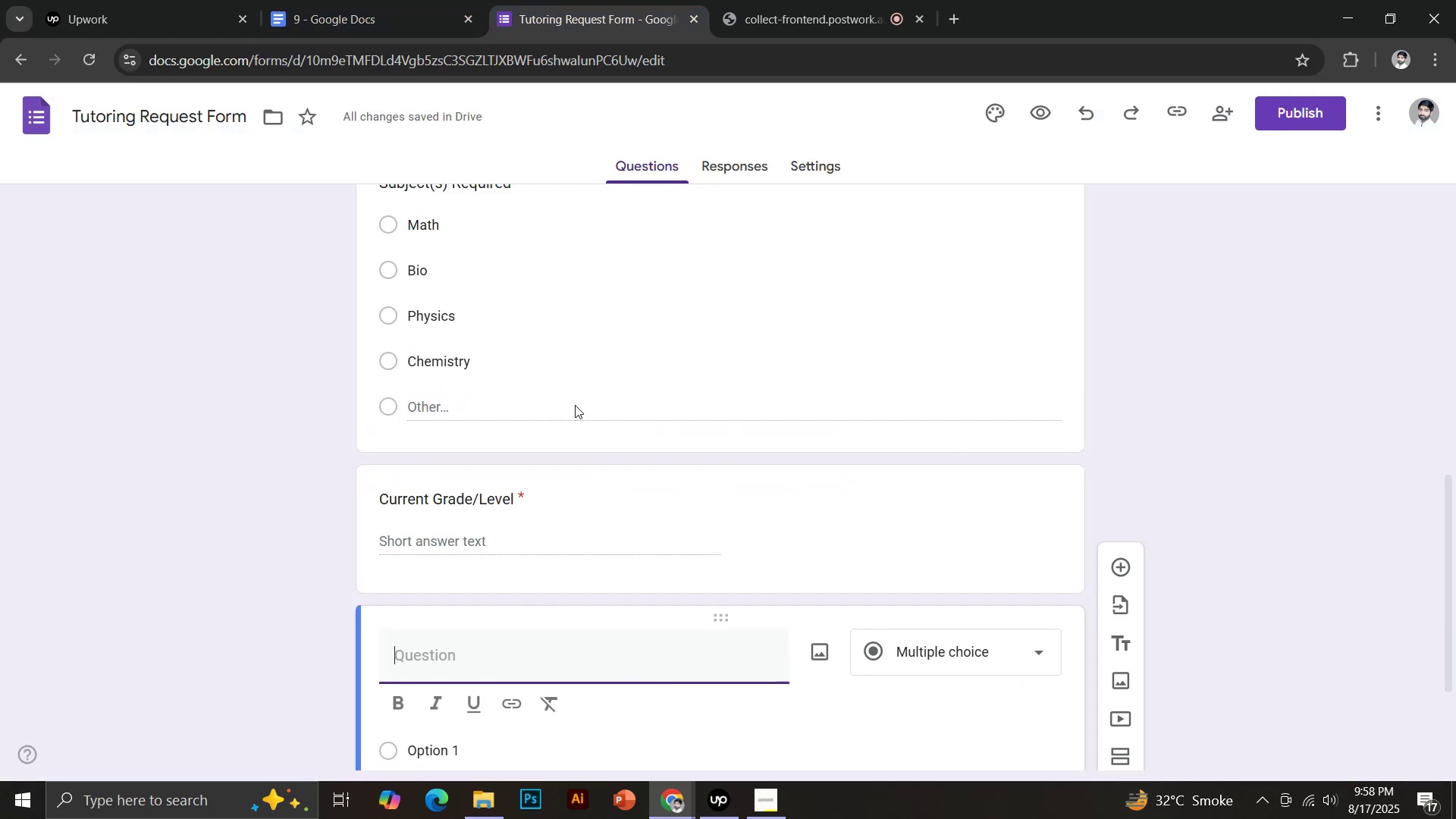 
scroll: coordinate [598, 529], scroll_direction: down, amount: 3.0
 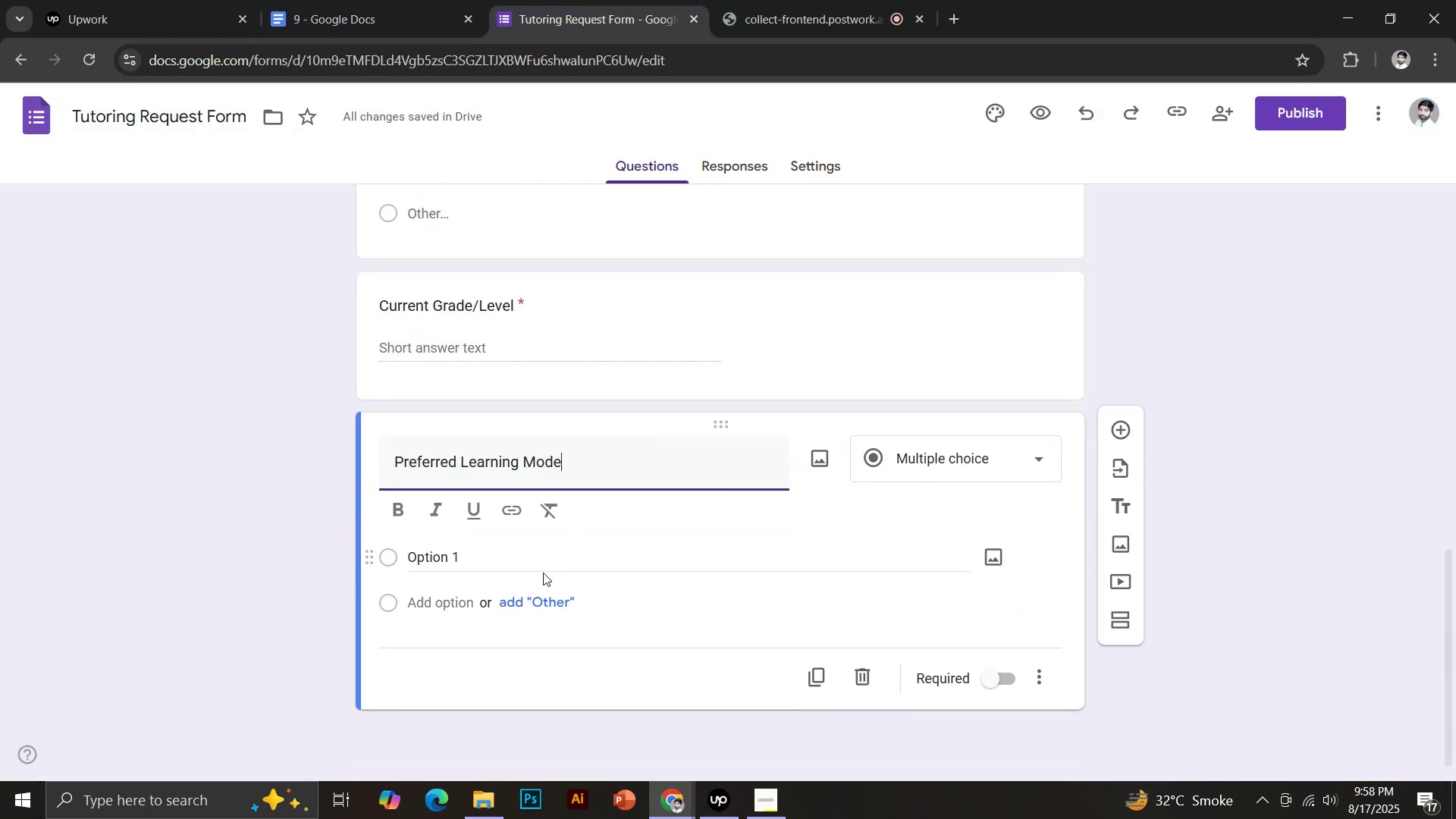 
left_click([929, 463])
 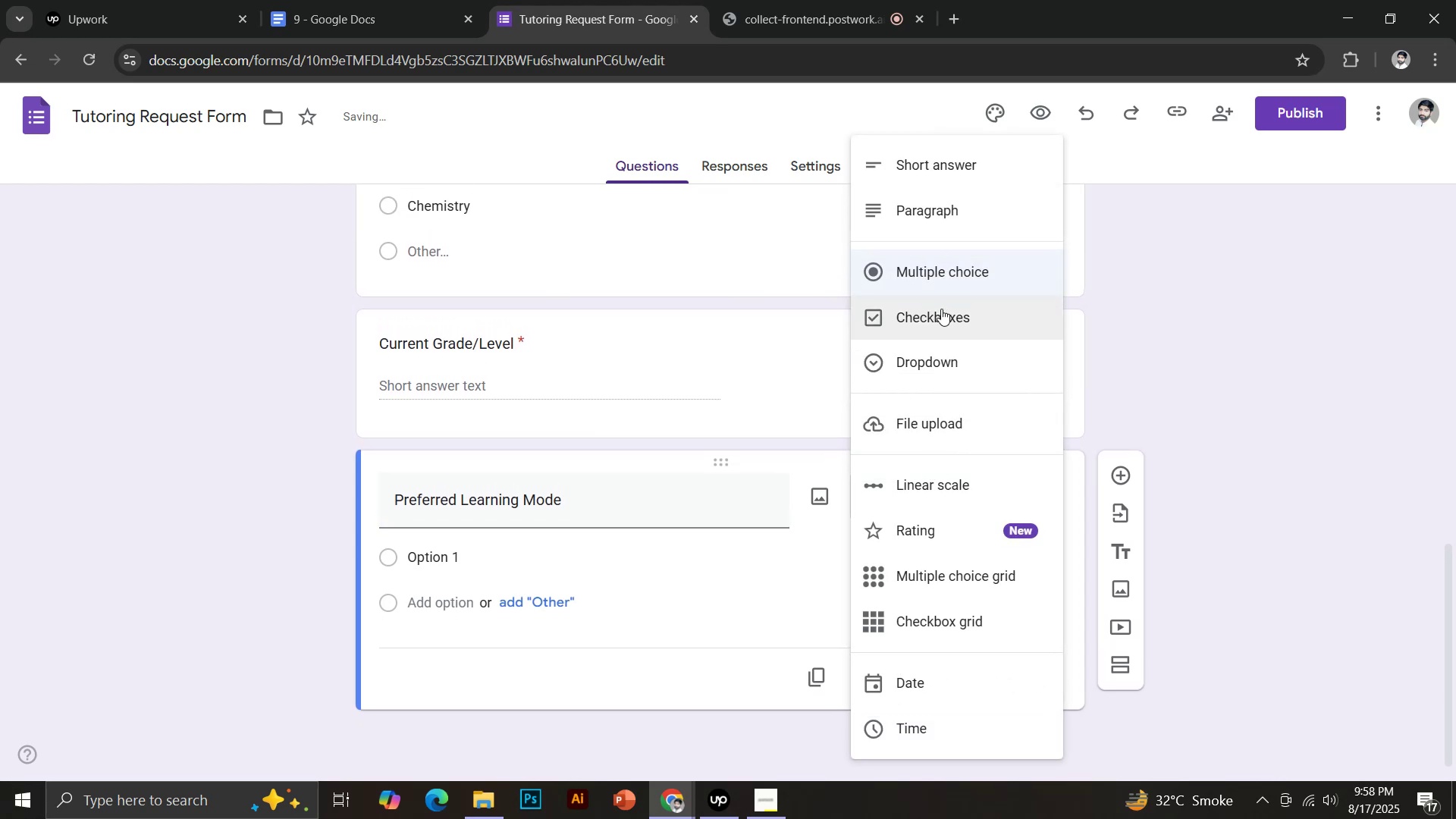 
left_click([924, 273])
 